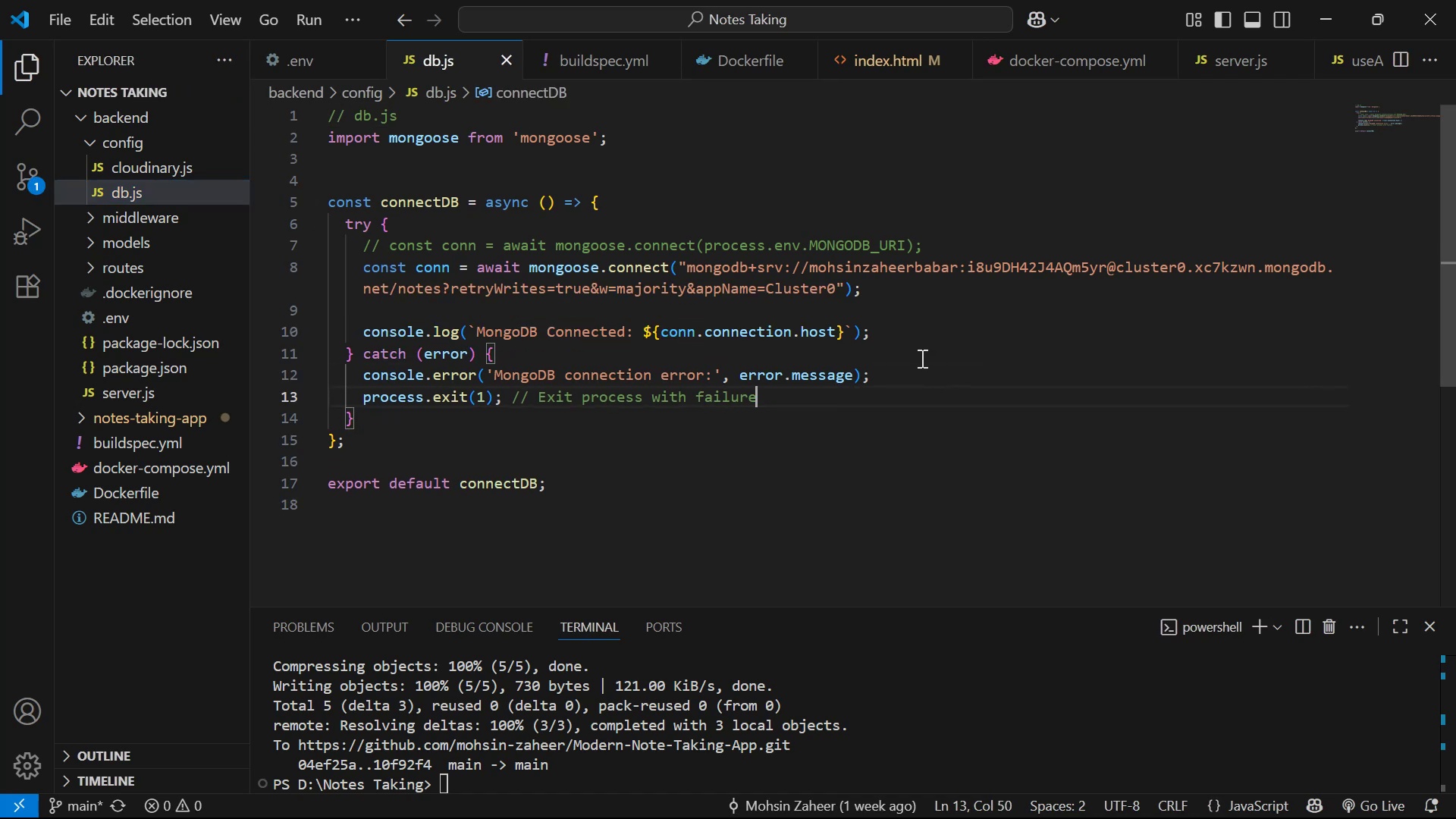 
key(Control+S)
 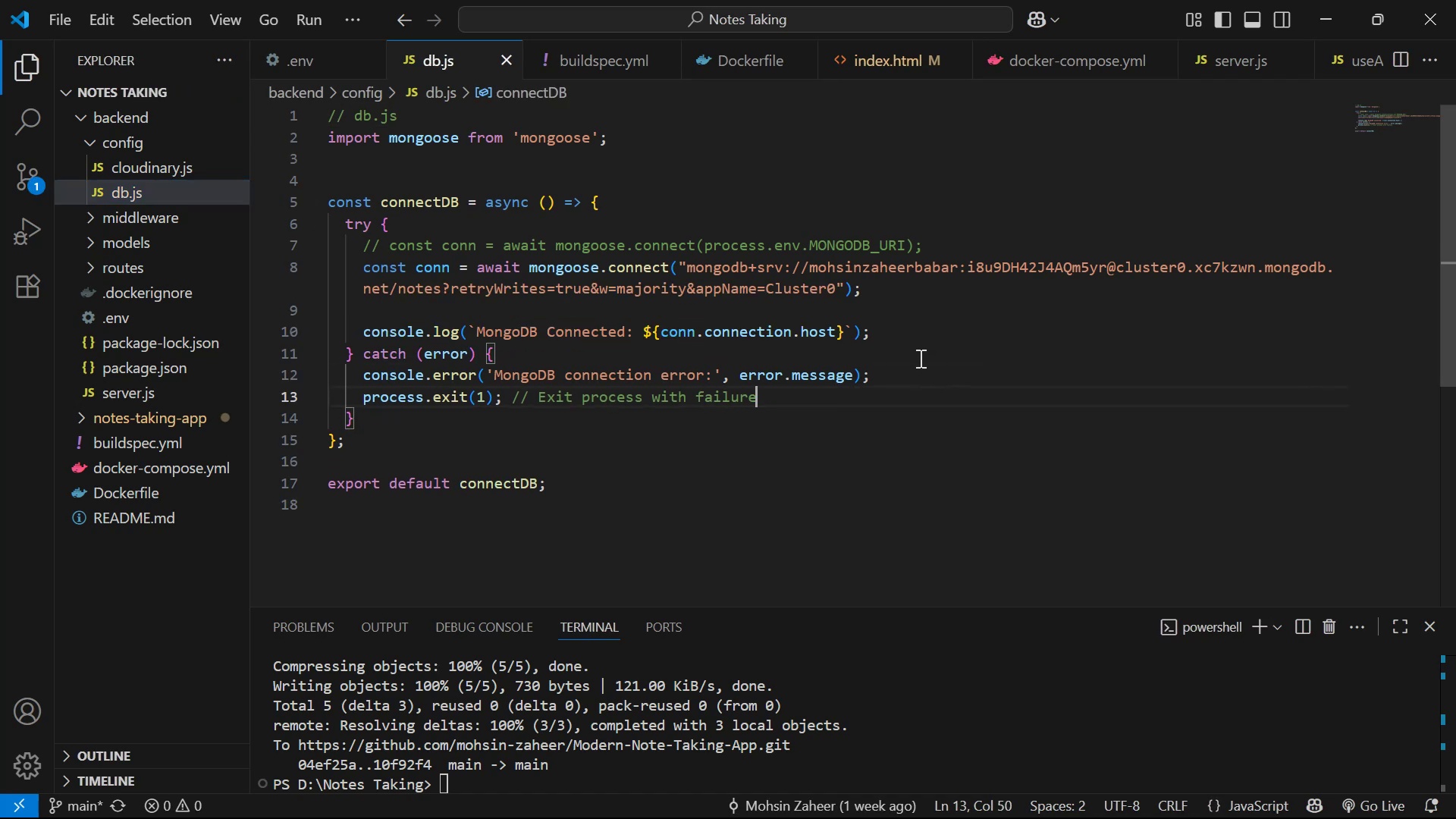 
key(Control+S)
 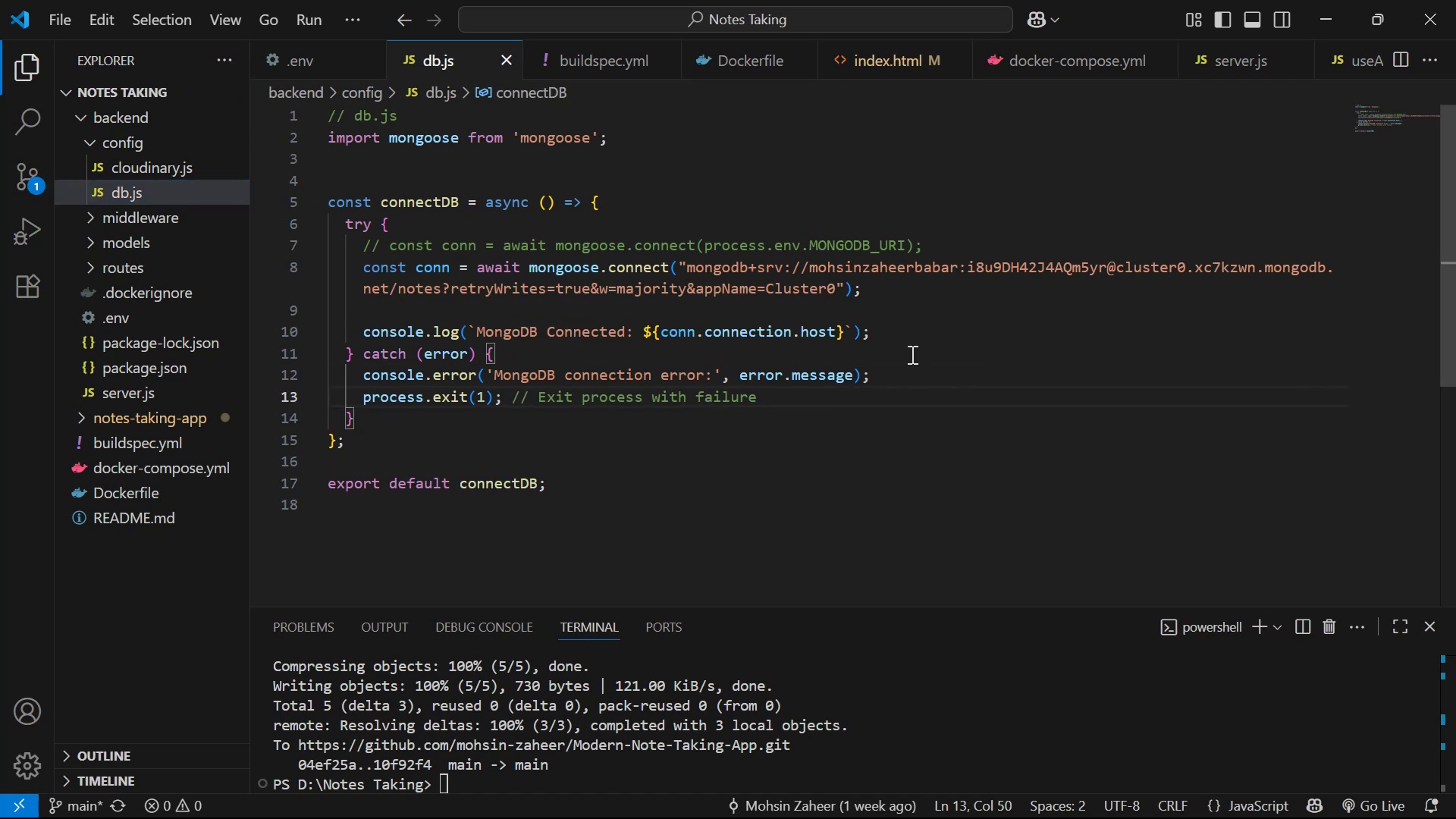 
key(Control+S)
 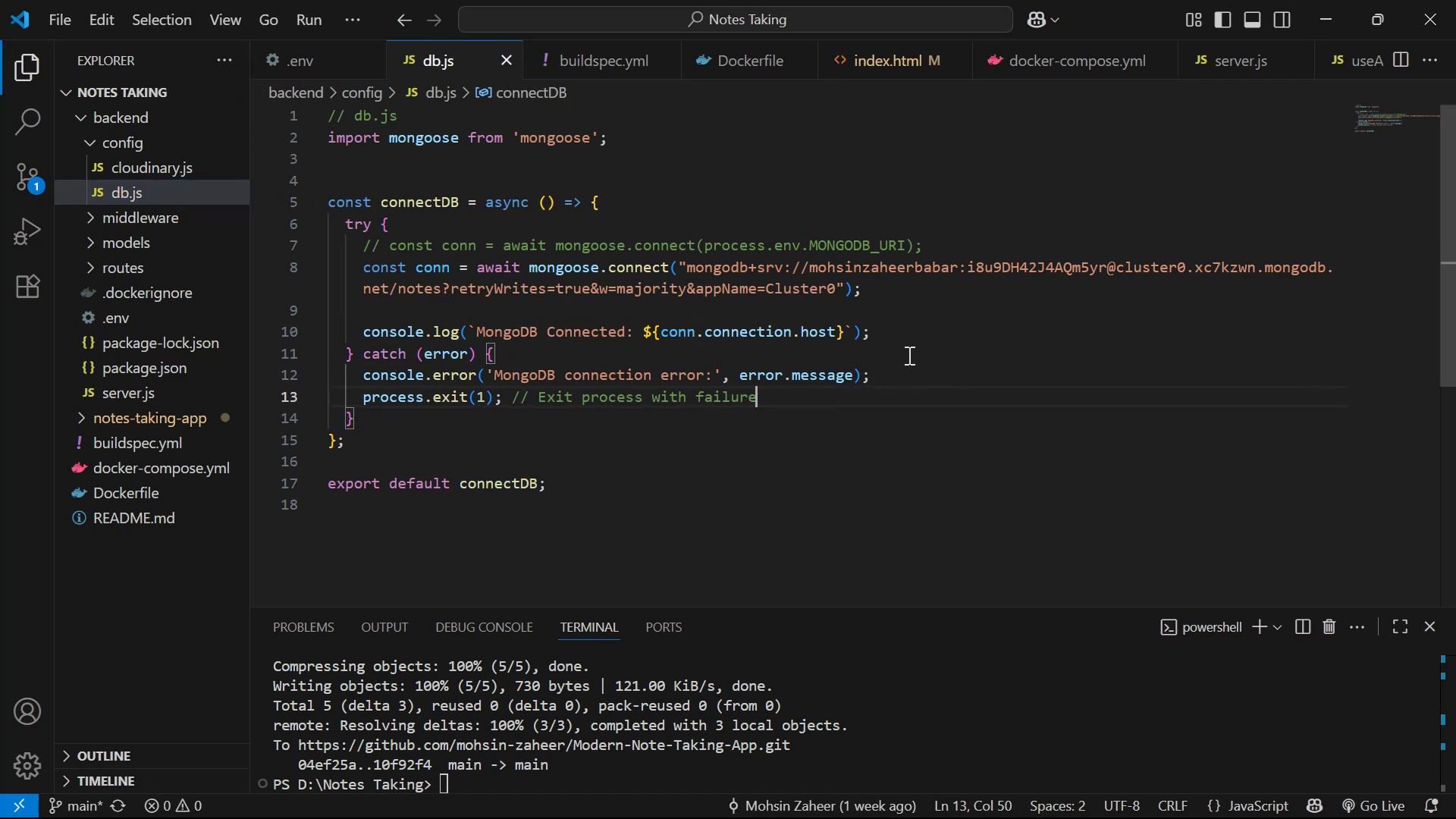 
key(Control+S)
 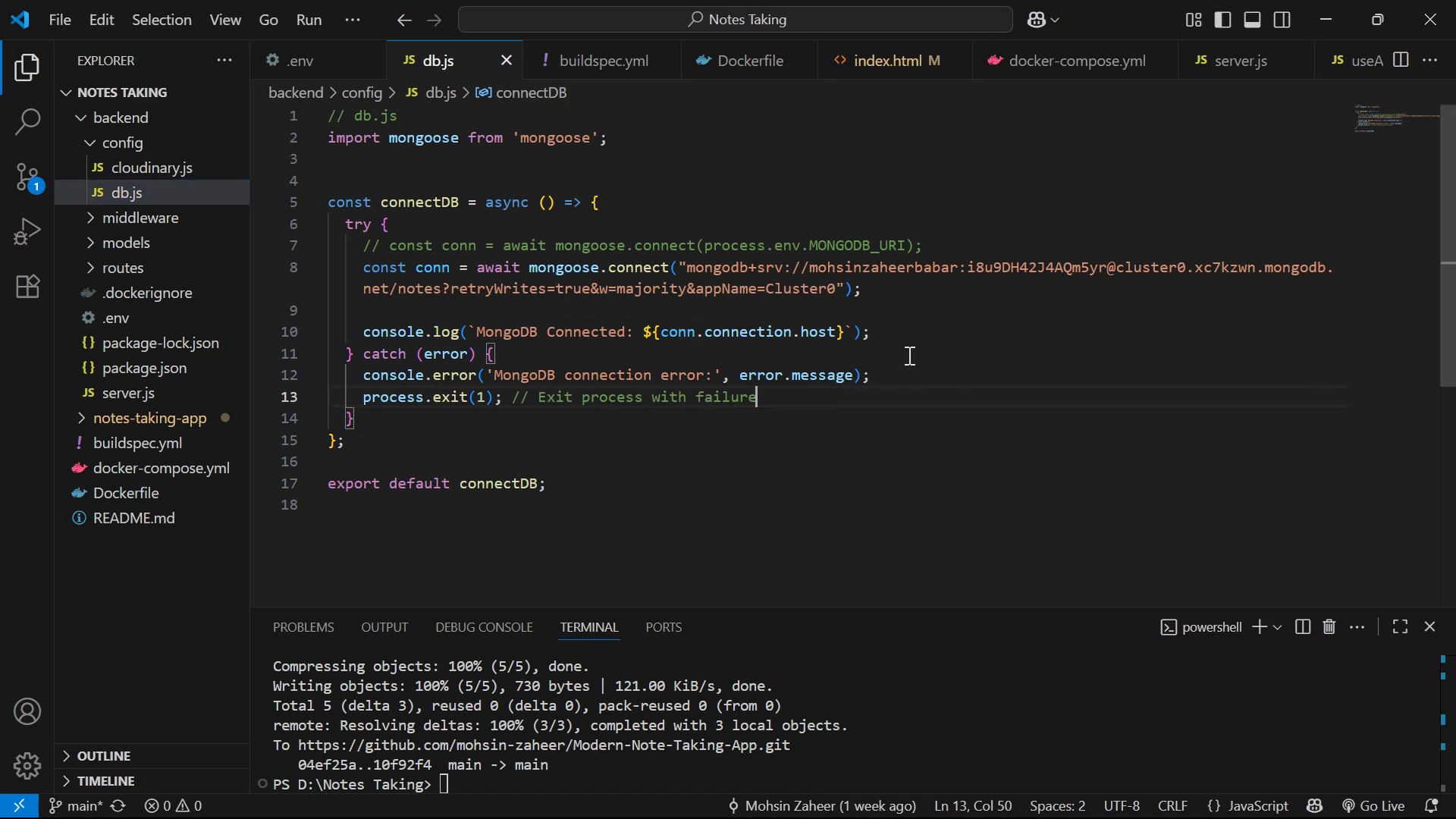 
key(Control+S)
 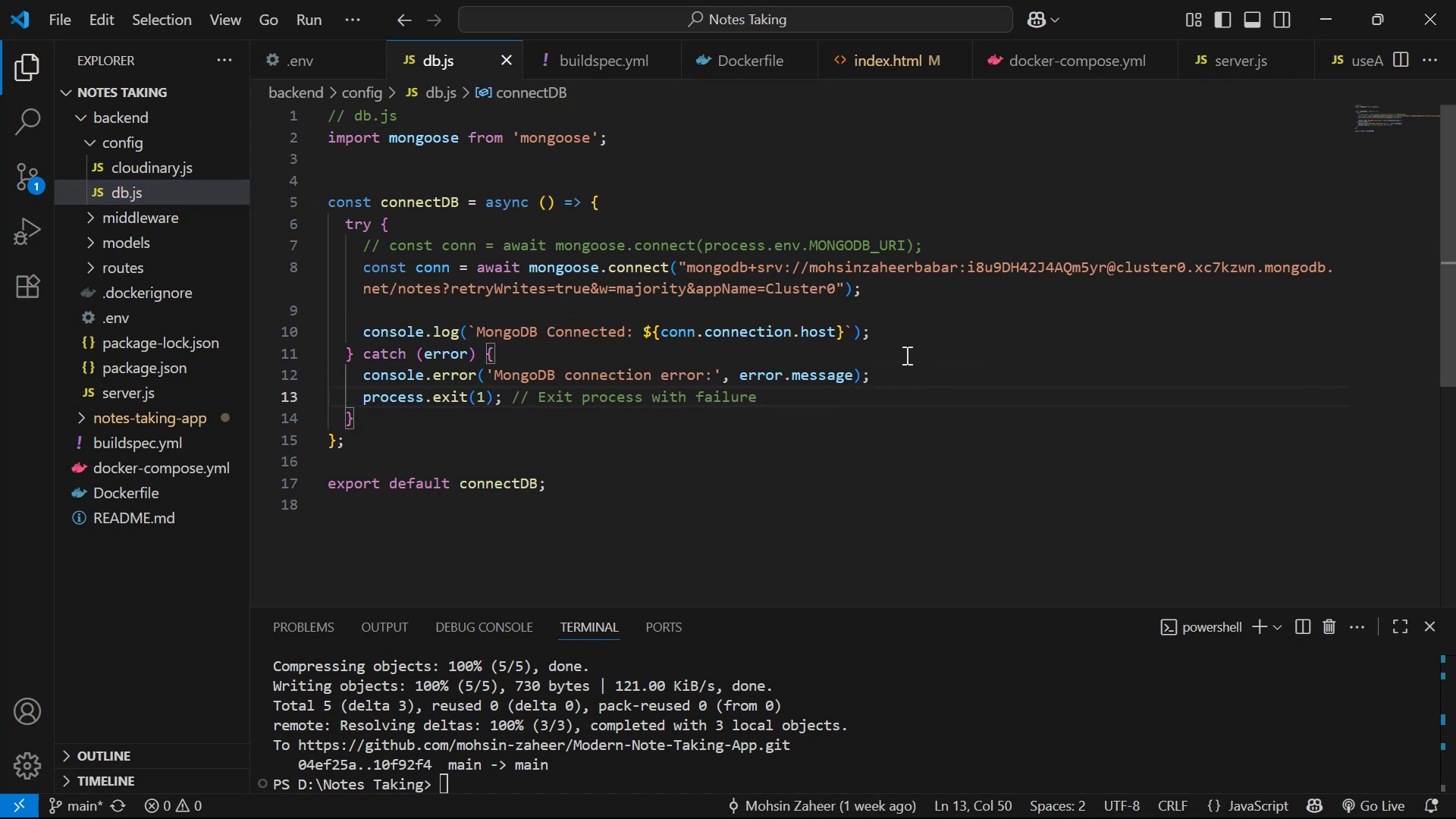 
key(Control+S)
 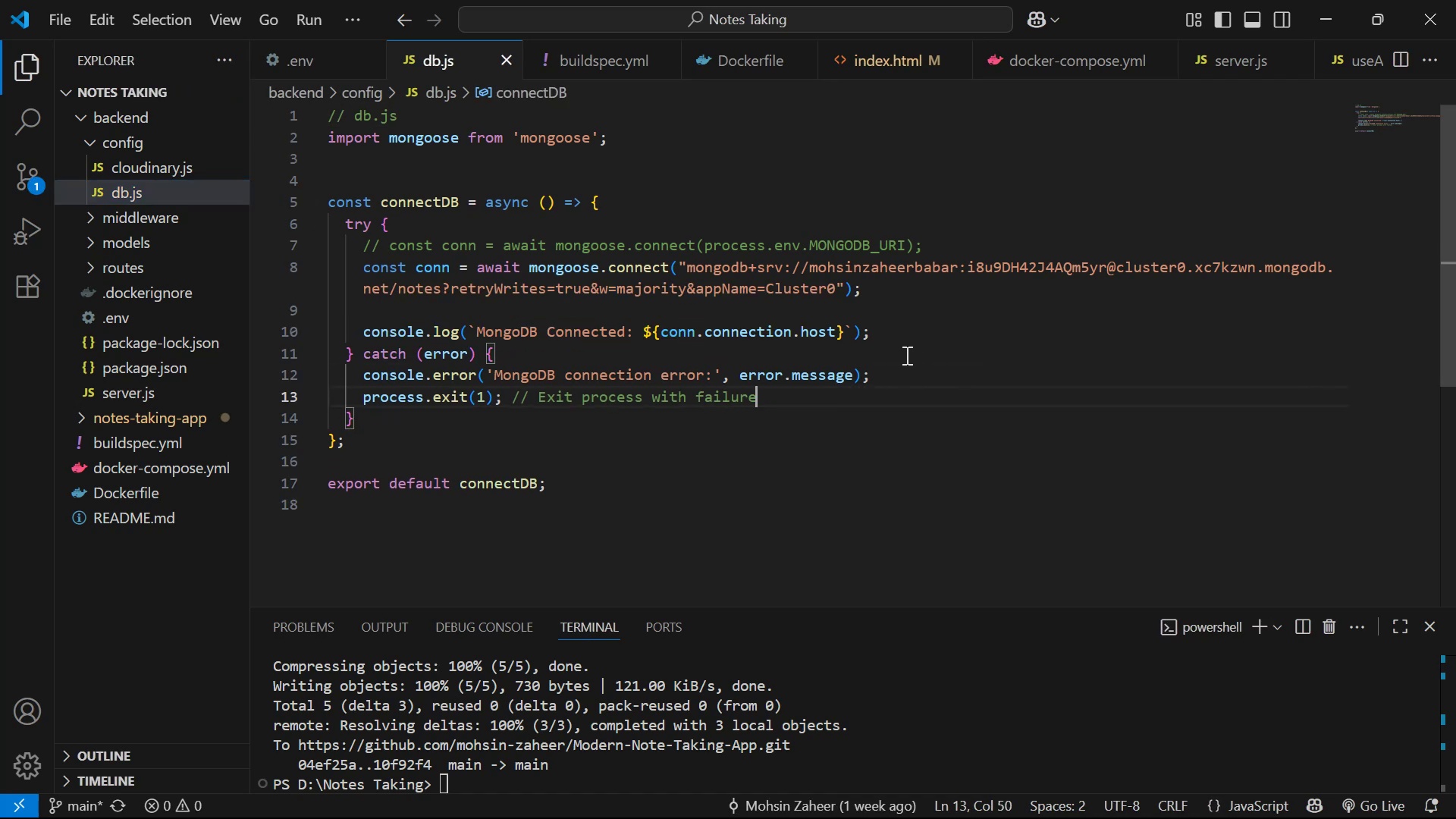 
key(Control+S)
 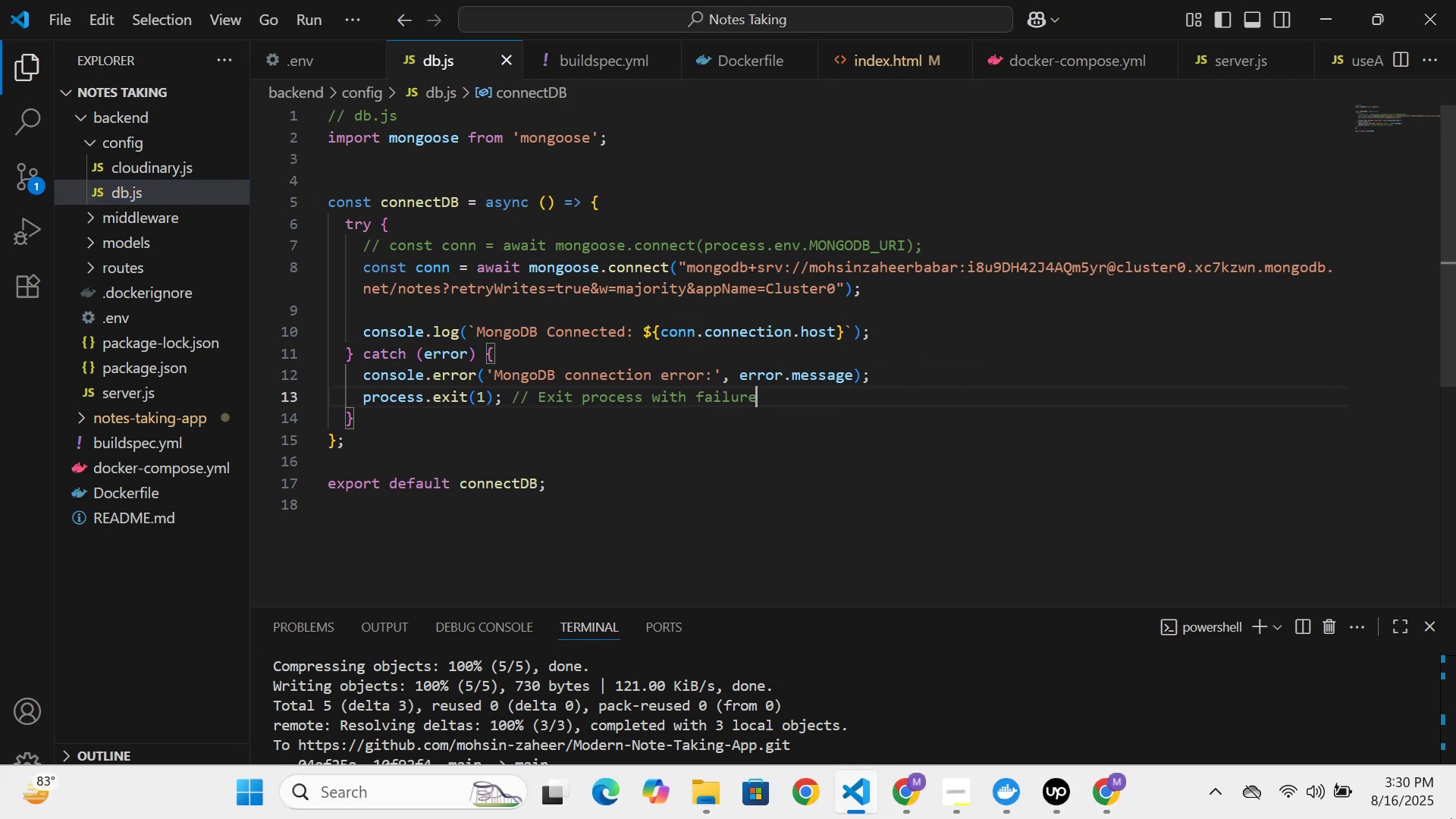 
left_click([1282, 794])
 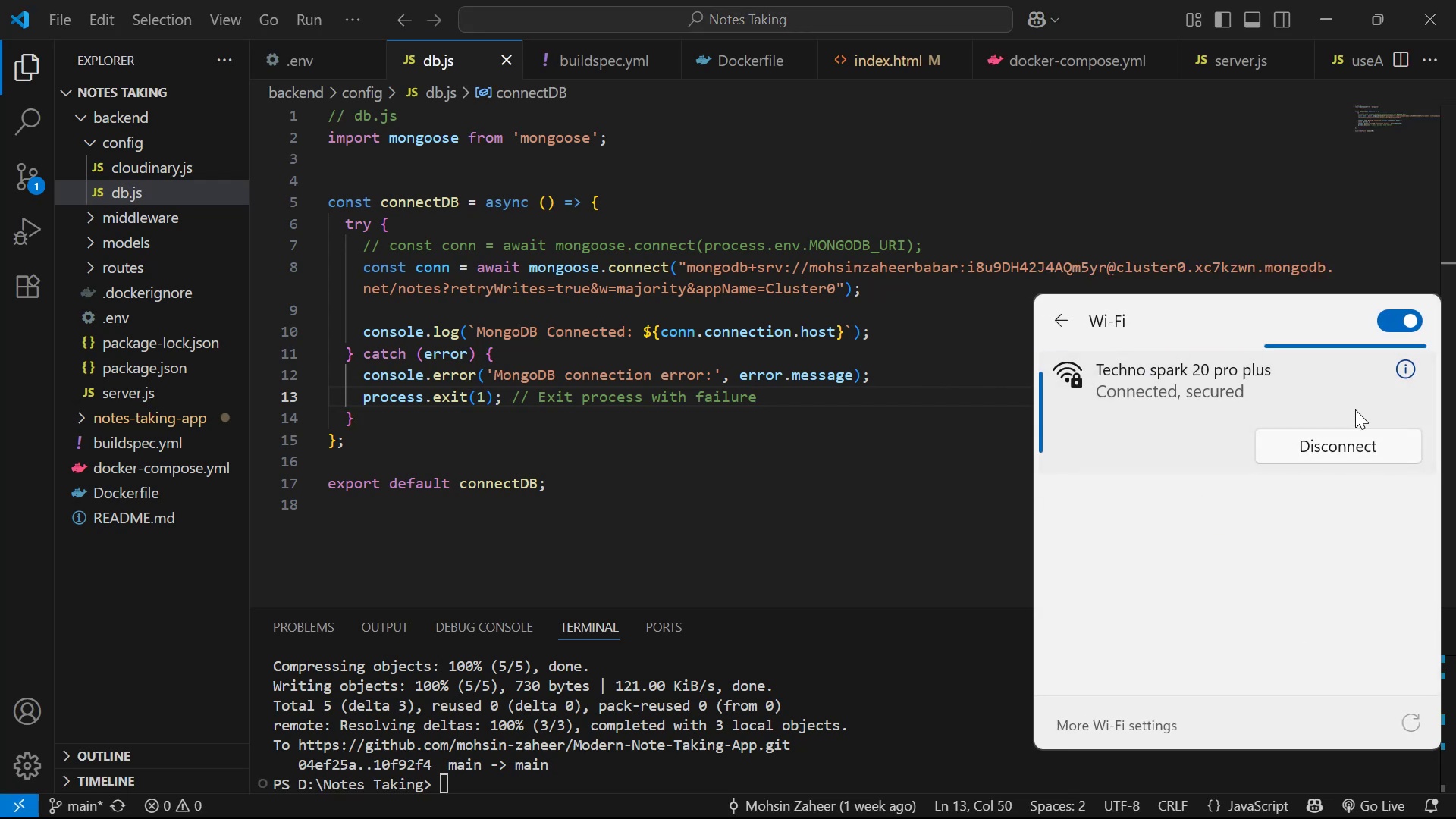 
left_click([1148, 511])
 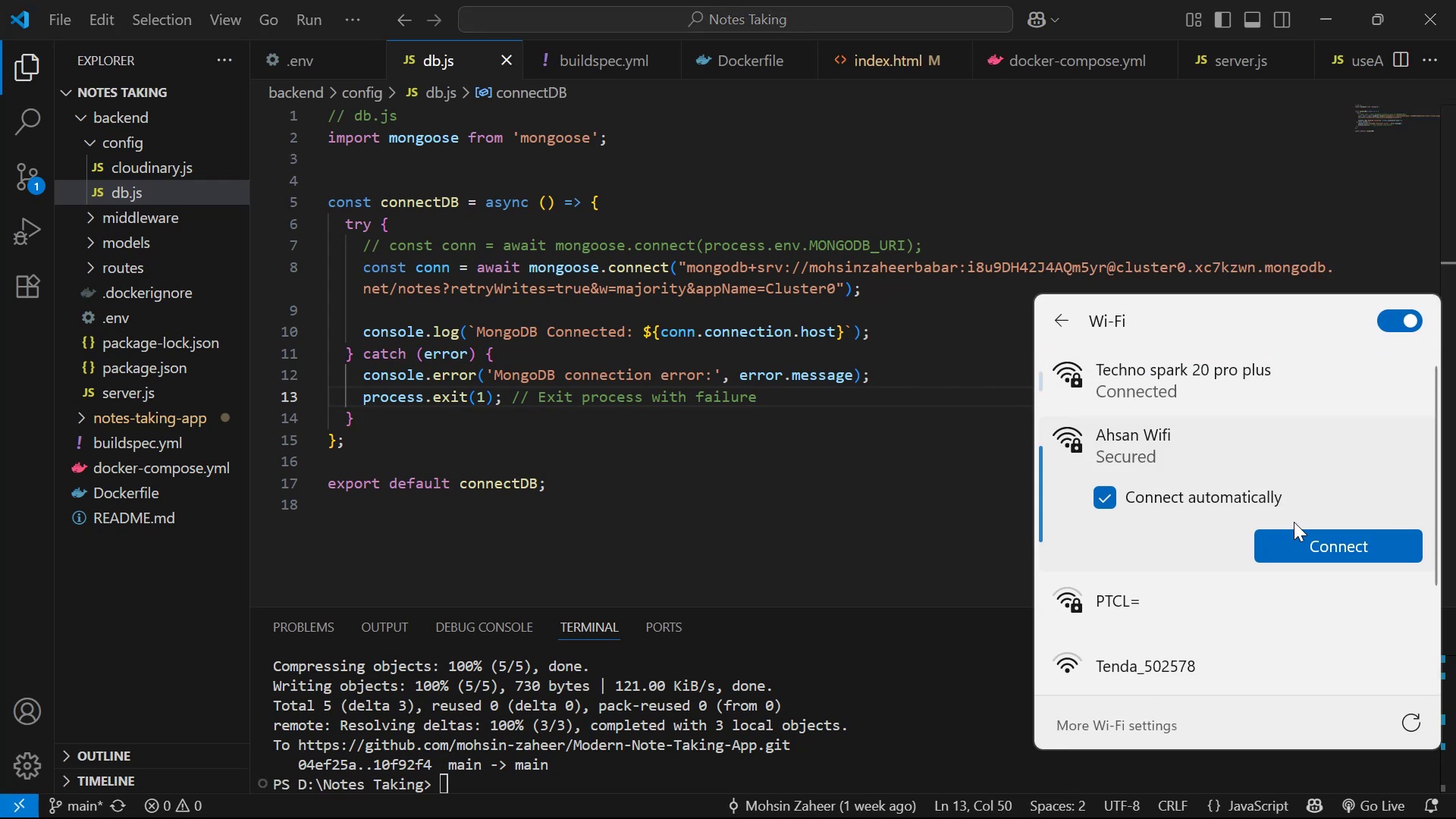 
left_click_drag(start_coordinate=[1329, 525], to_coordinate=[1328, 534])
 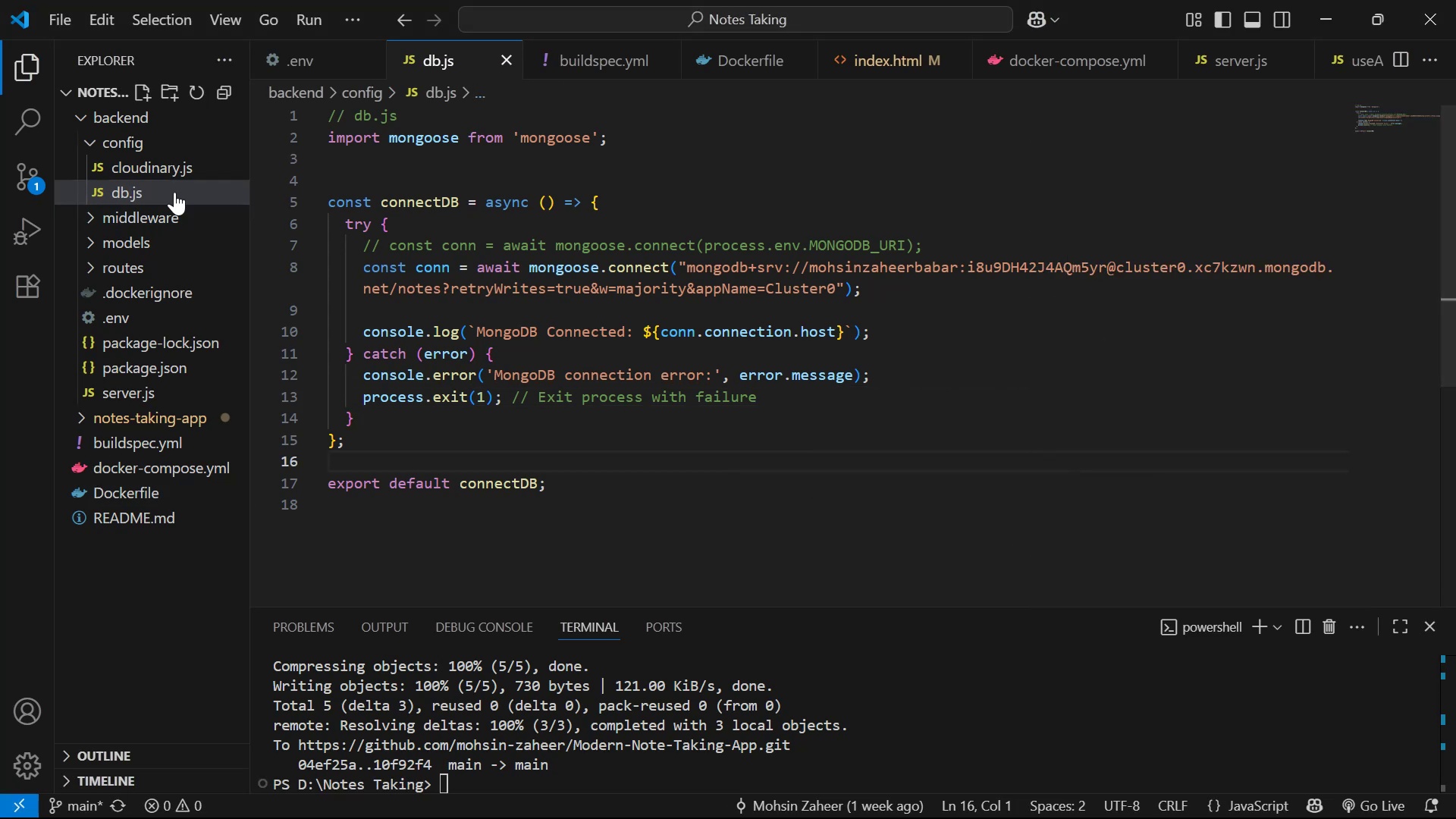 
wait(9.53)
 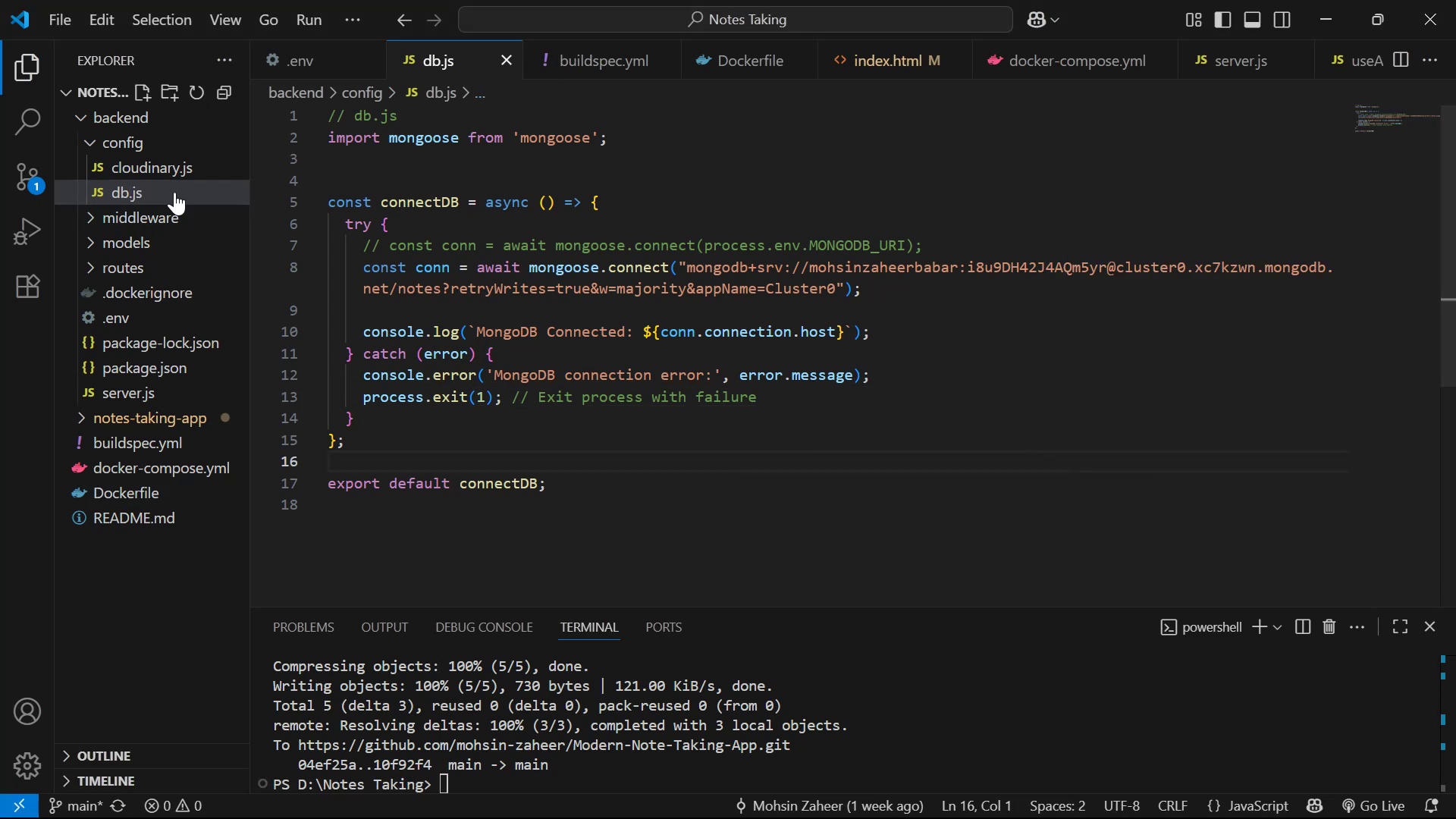 
left_click([174, 472])
 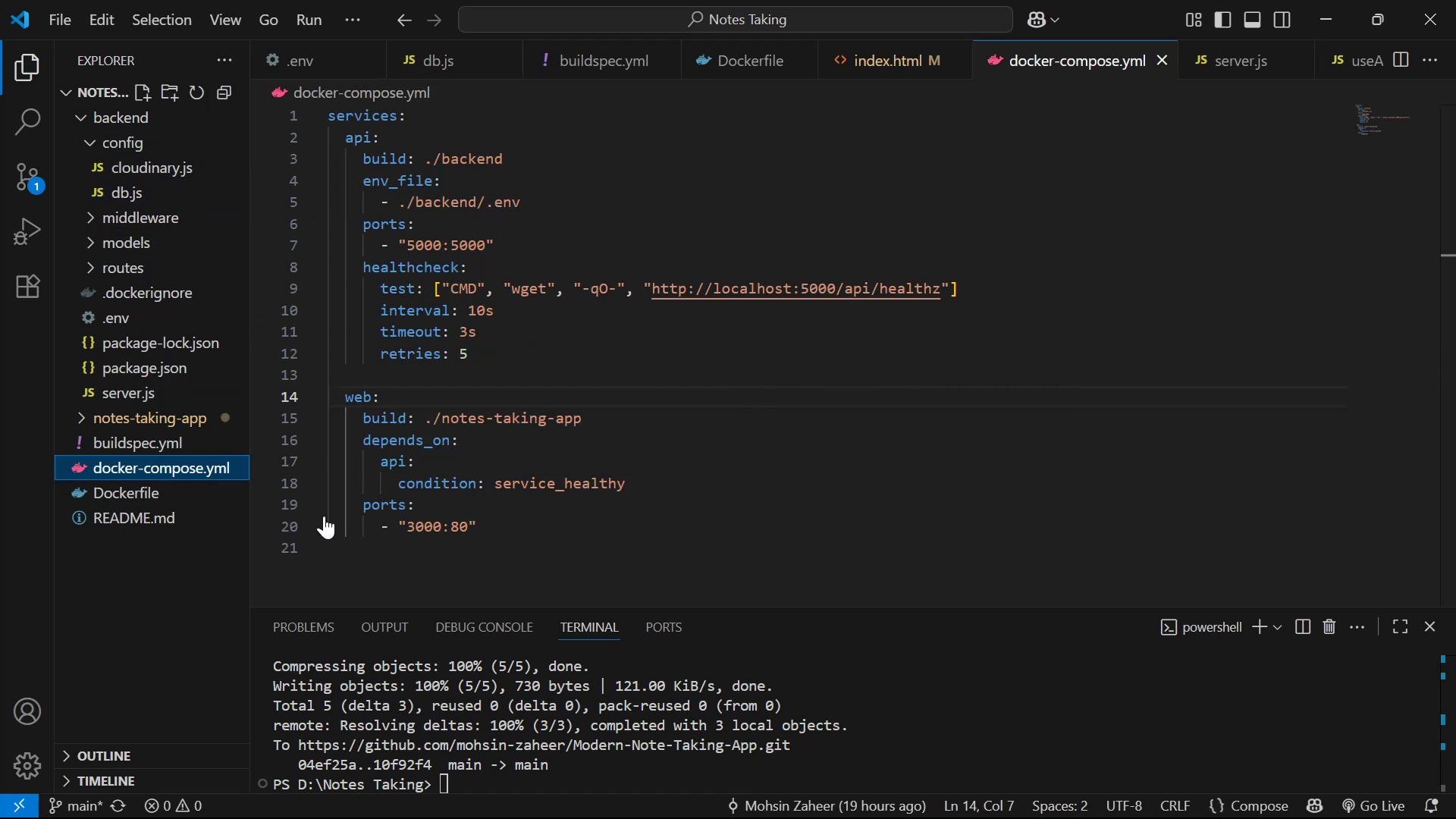 
scroll: coordinate [694, 717], scroll_direction: down, amount: 3.0
 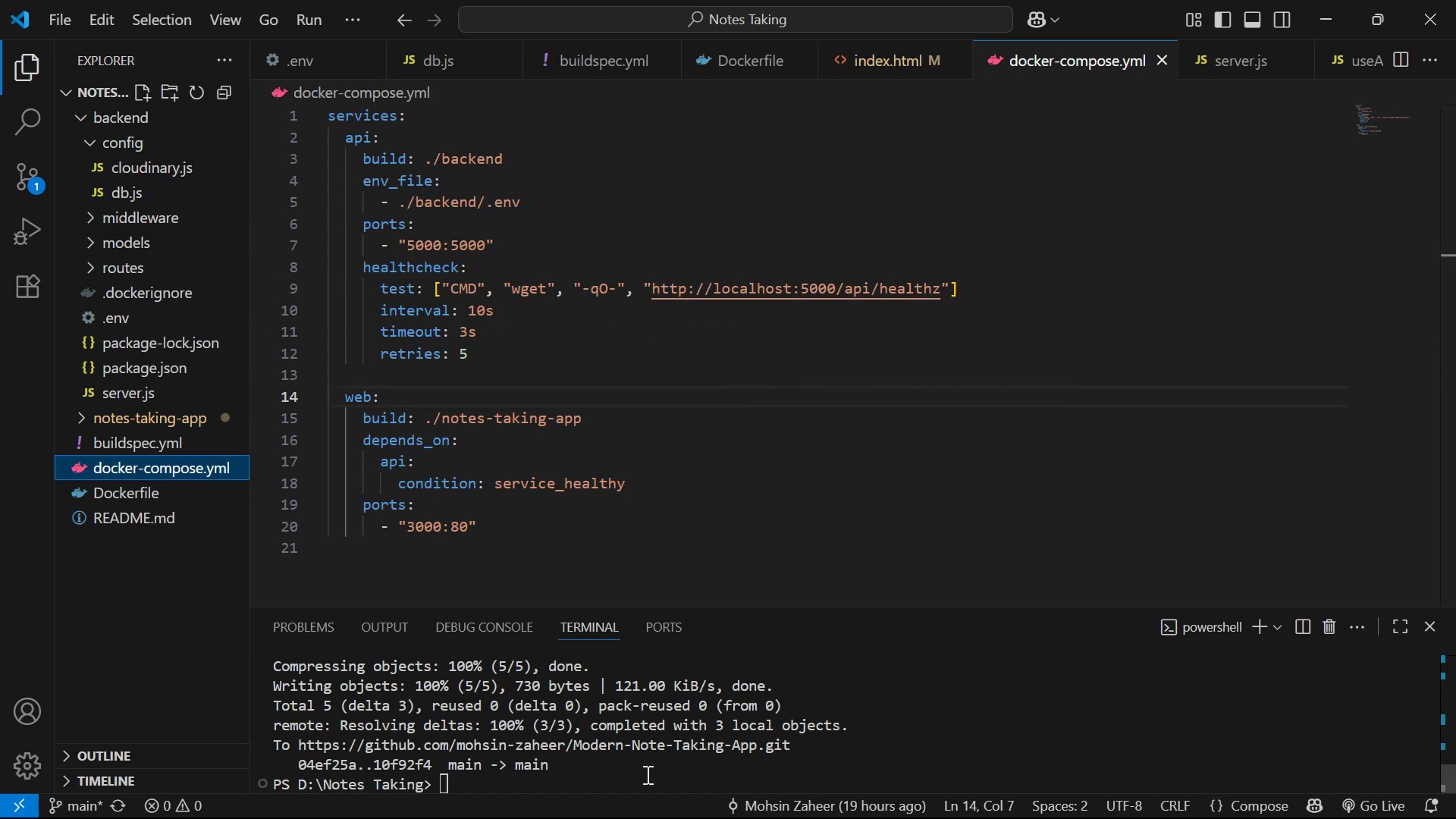 
left_click([655, 771])
 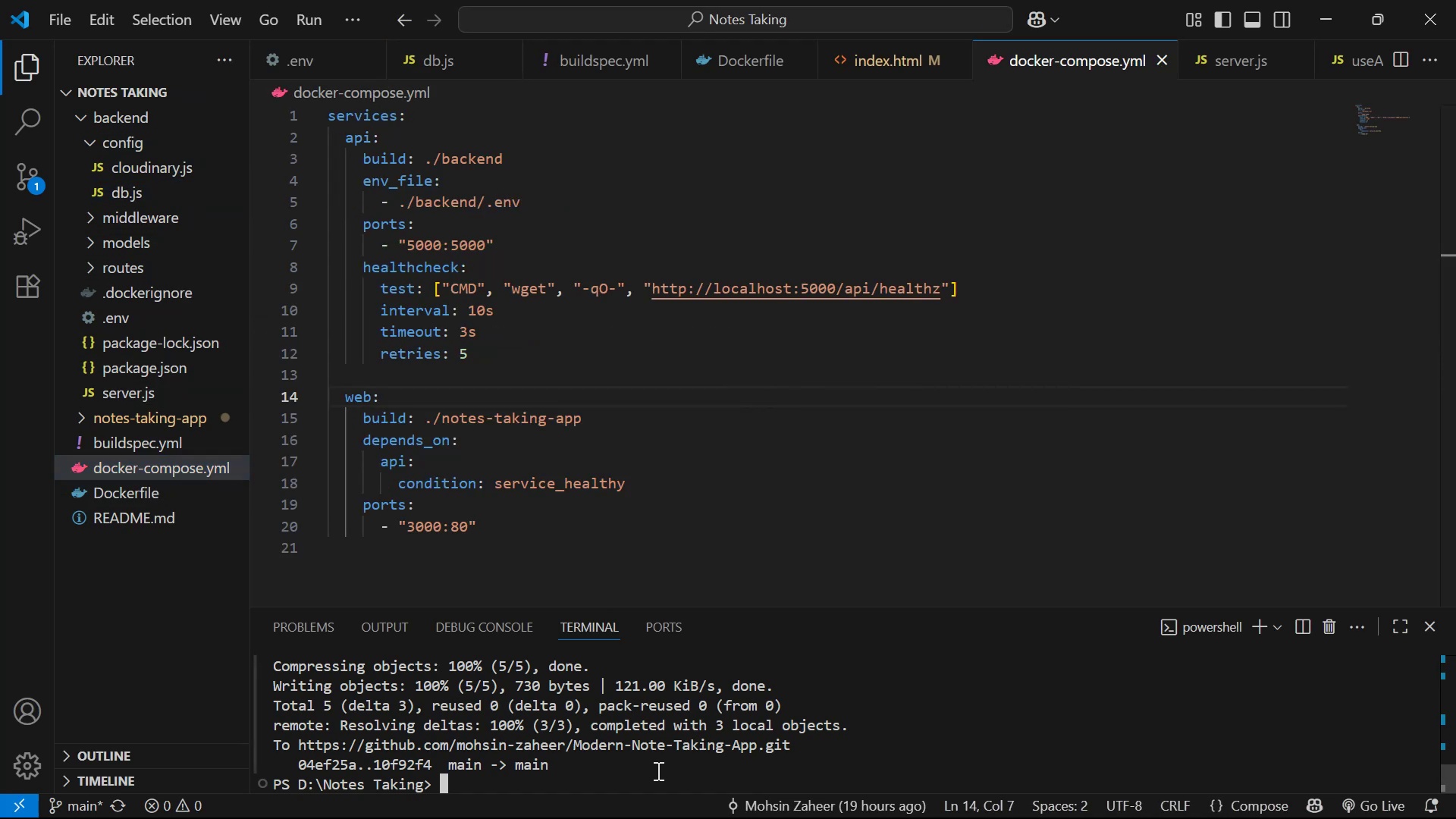 
type(docker )
key(Backspace)
type(-)
key(Backspace)
type( cop)
key(Backspace)
type(mpose )
 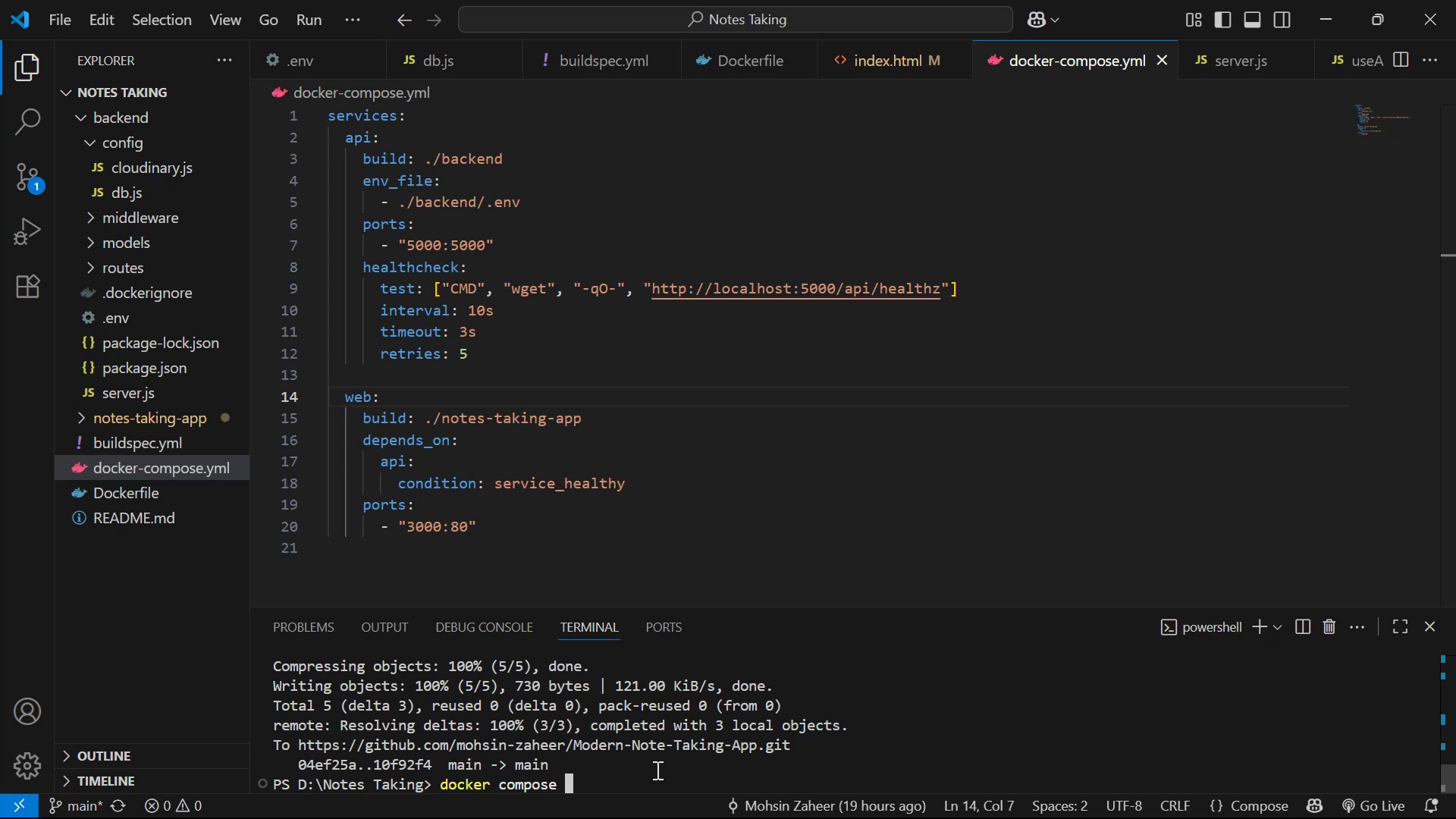 
hold_key(key=ArrowLeft, duration=0.77)
 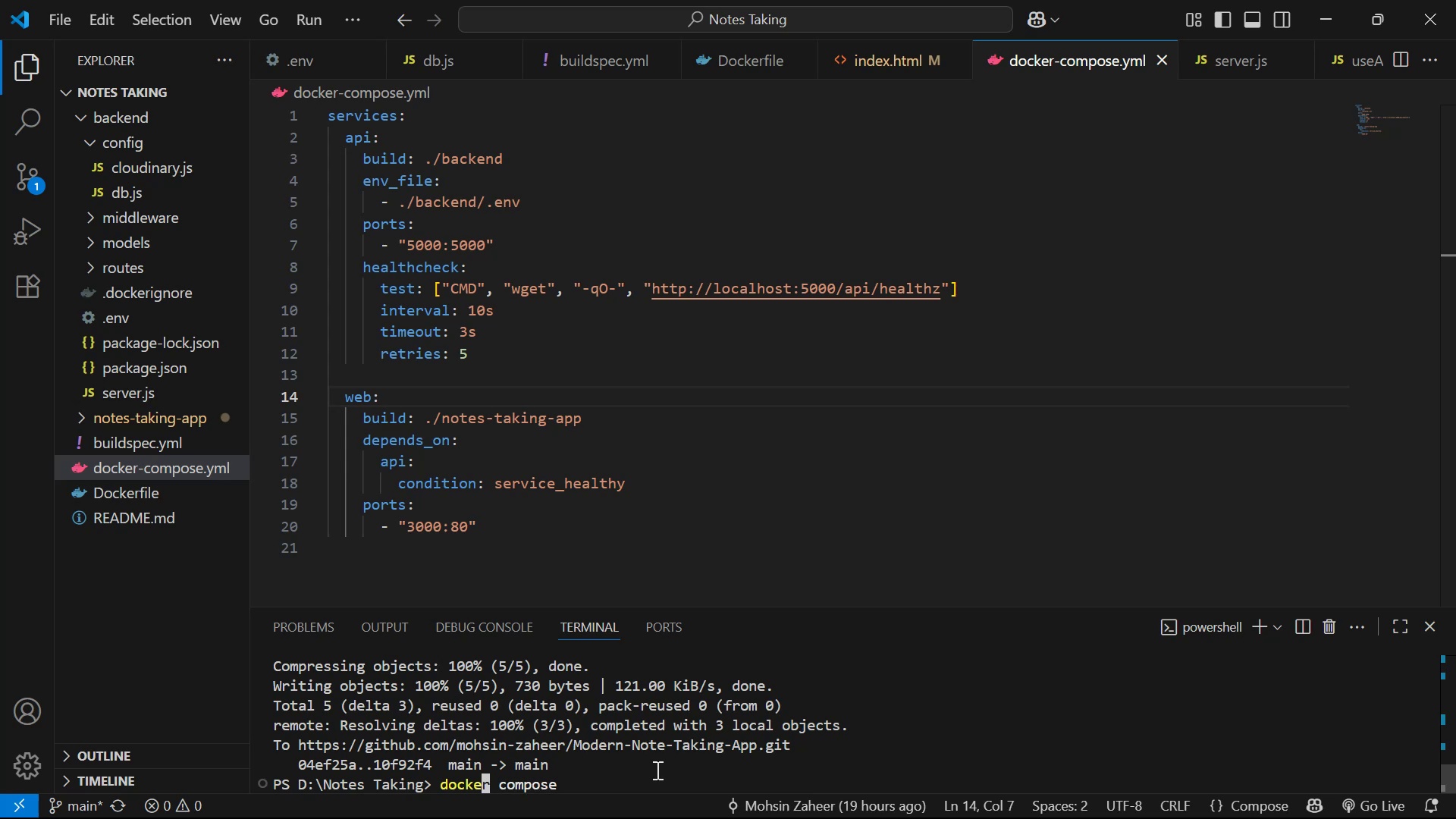 
key(ArrowRight)
 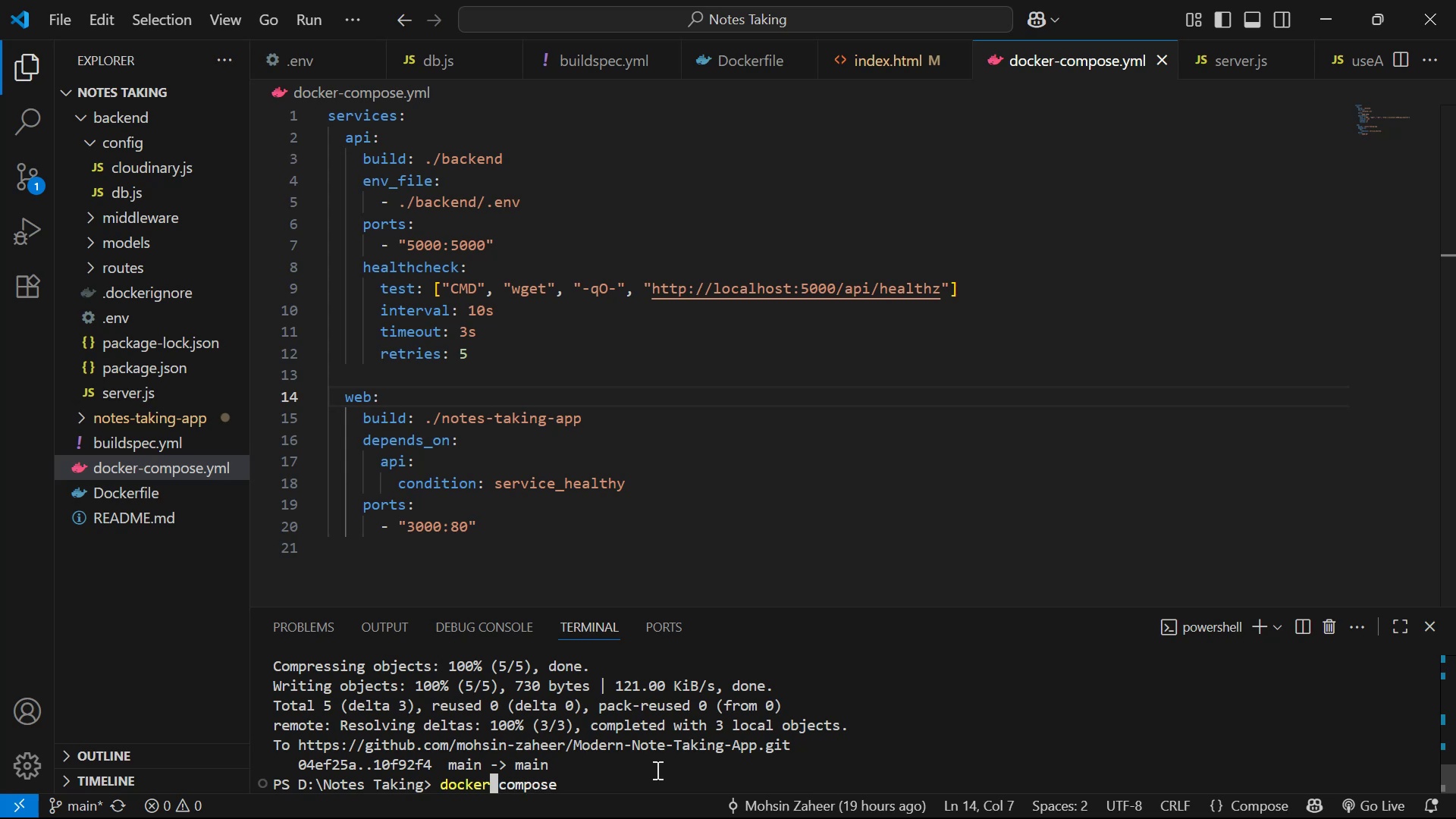 
key(ArrowRight)
 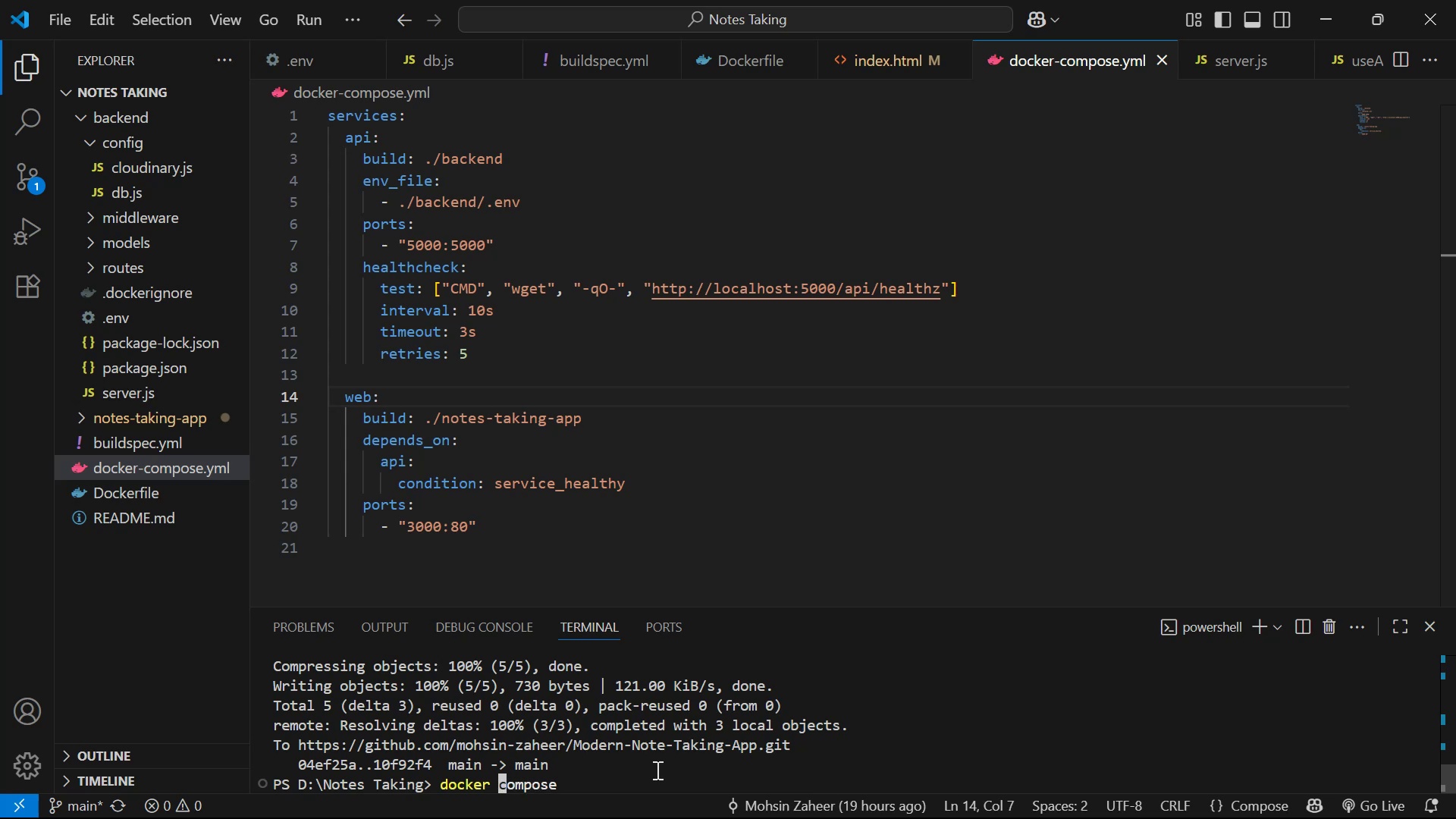 
key(Backspace)
type(---buid)
key(Backspace)
type(;)
key(Backspace)
type(ld)
 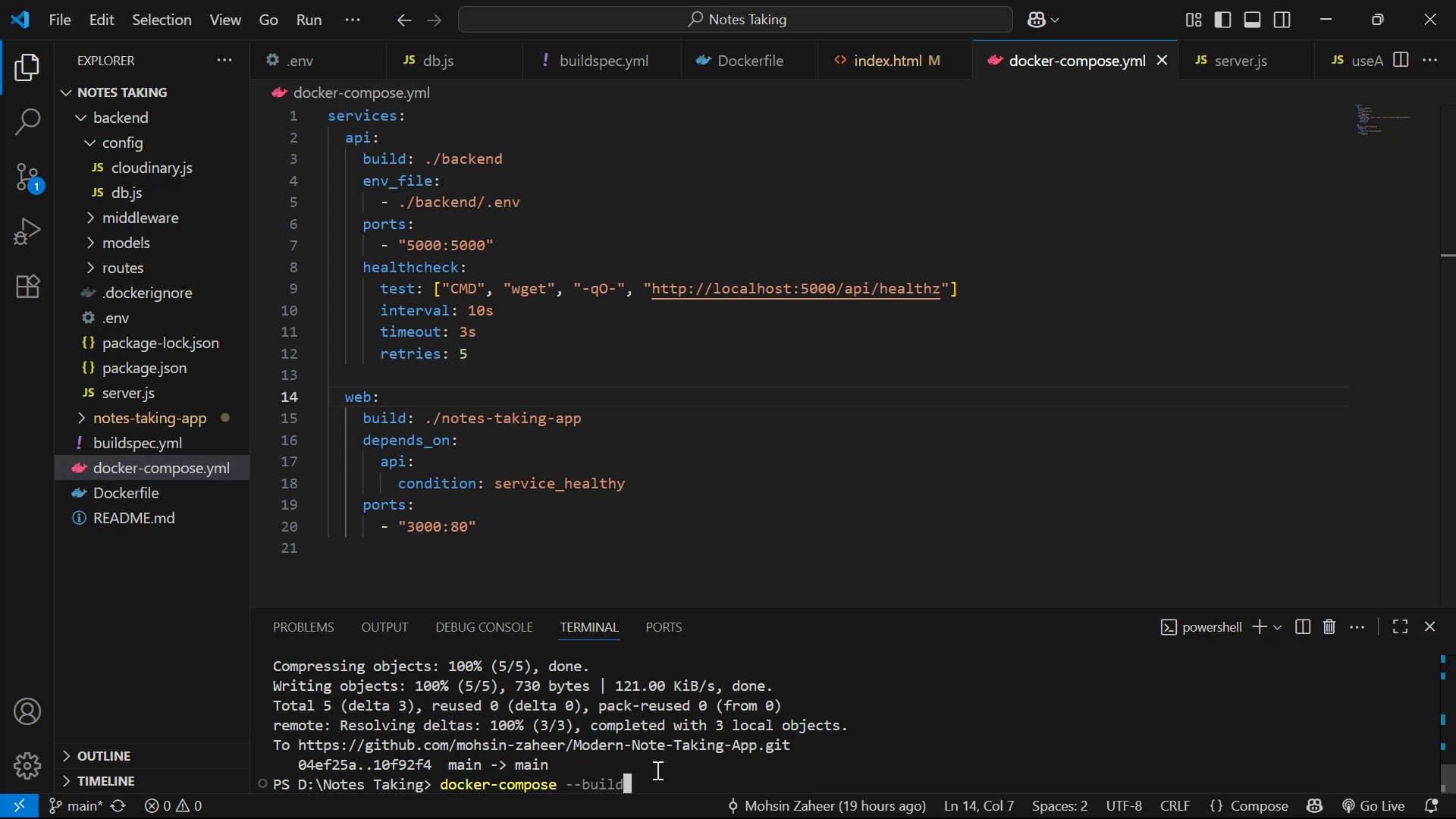 
hold_key(key=ArrowRight, duration=0.85)
 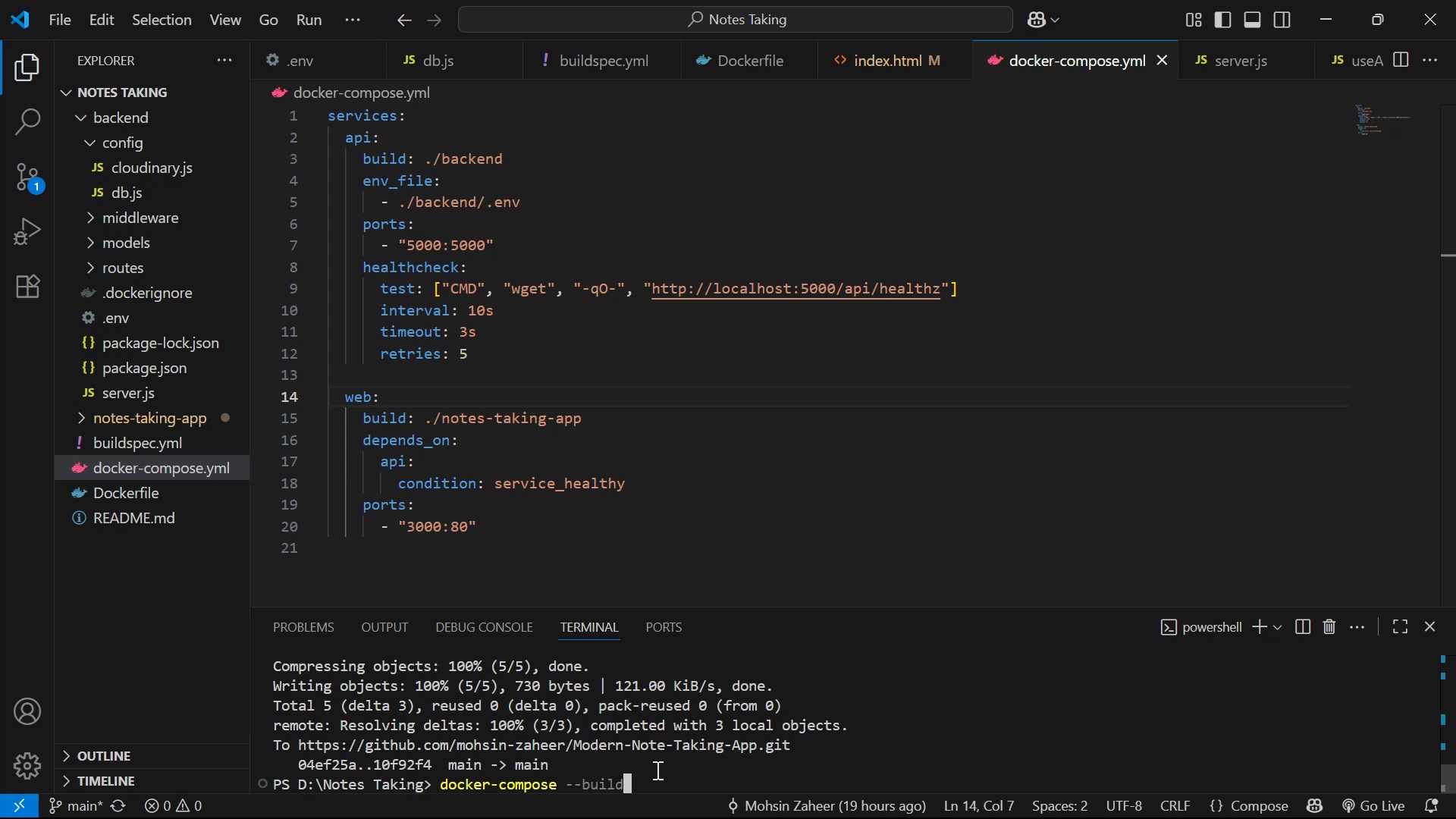 
hold_key(key=ArrowLeft, duration=0.69)
 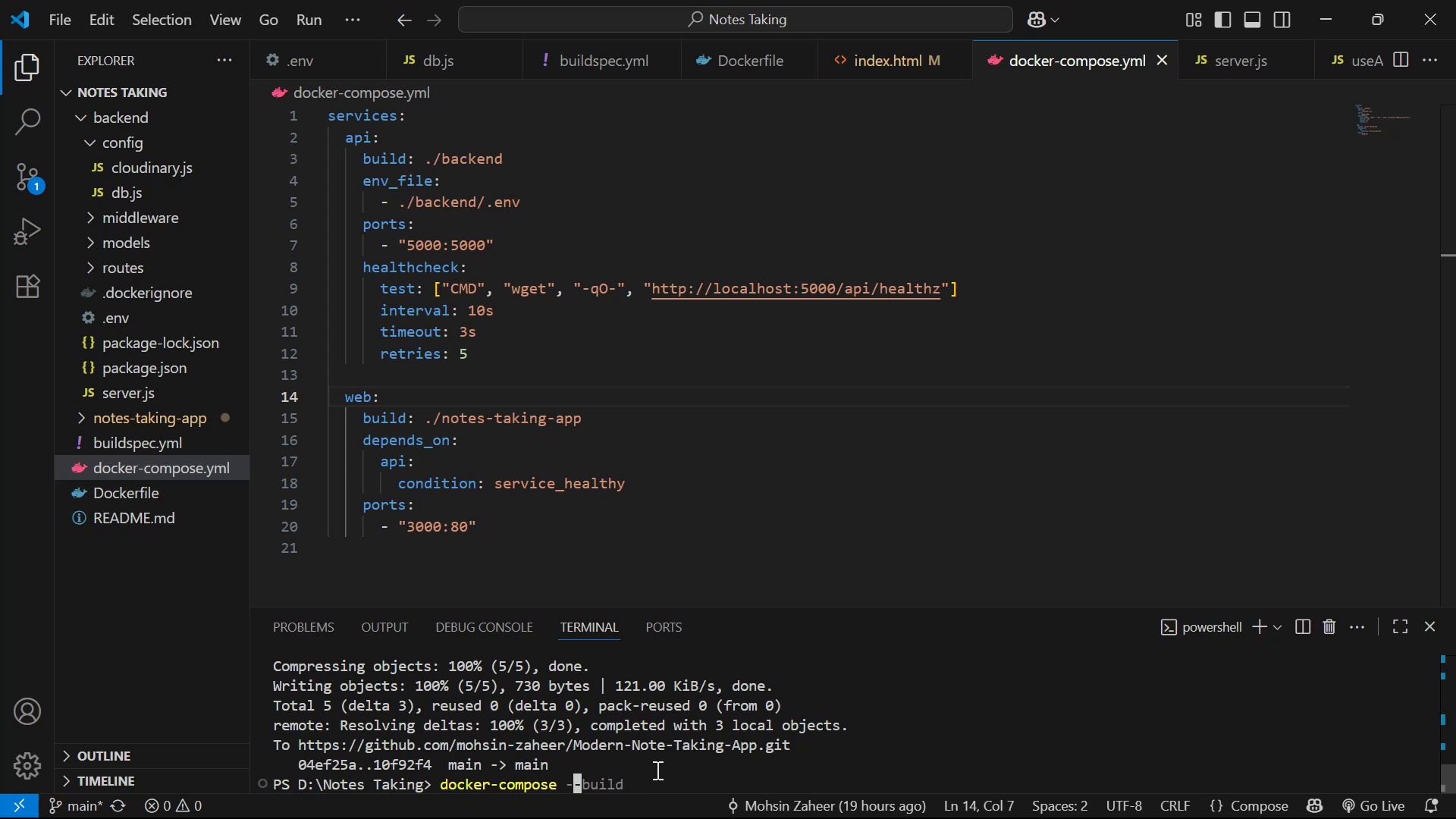 
key(ArrowLeft)
 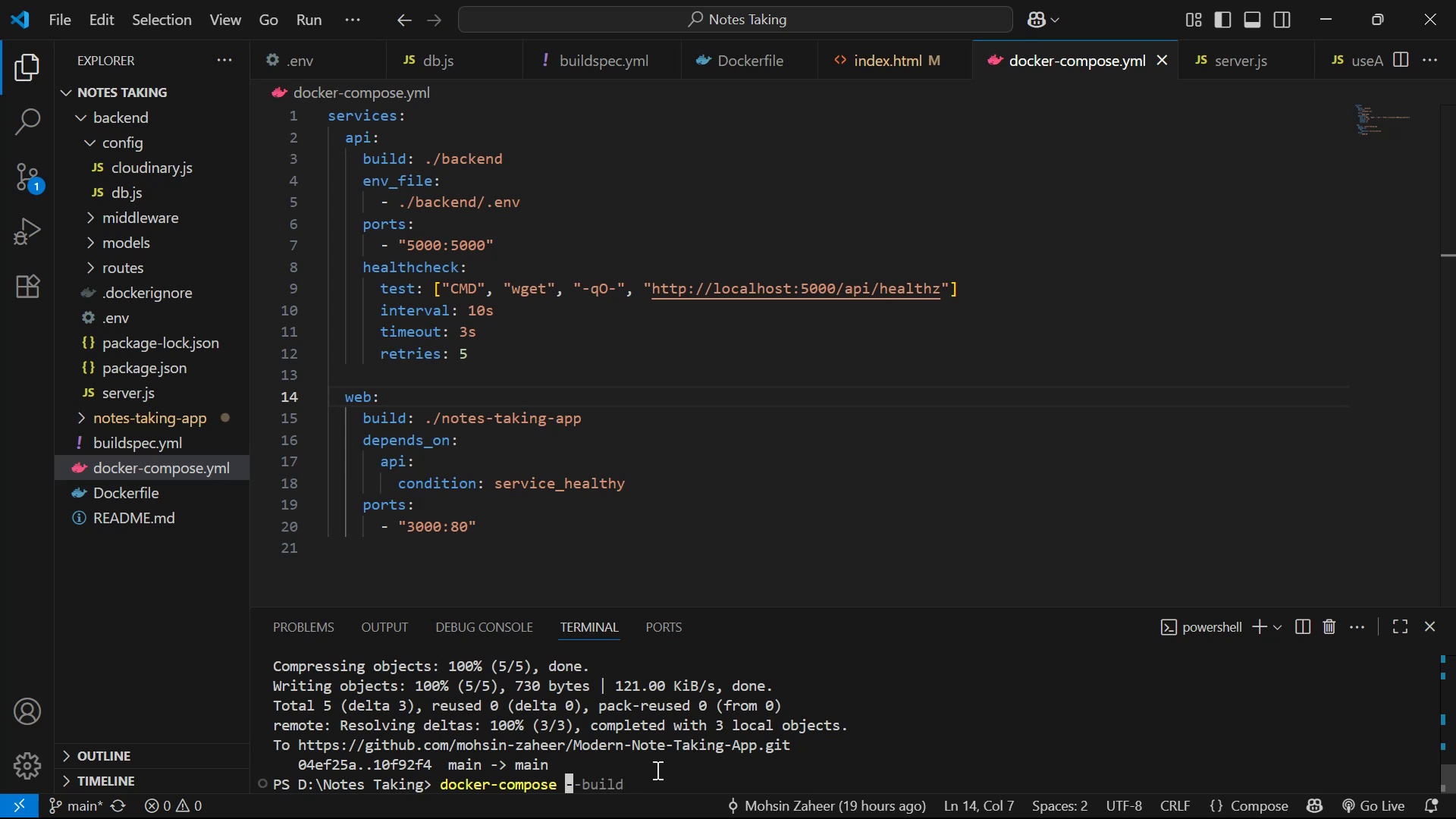 
type(up )
 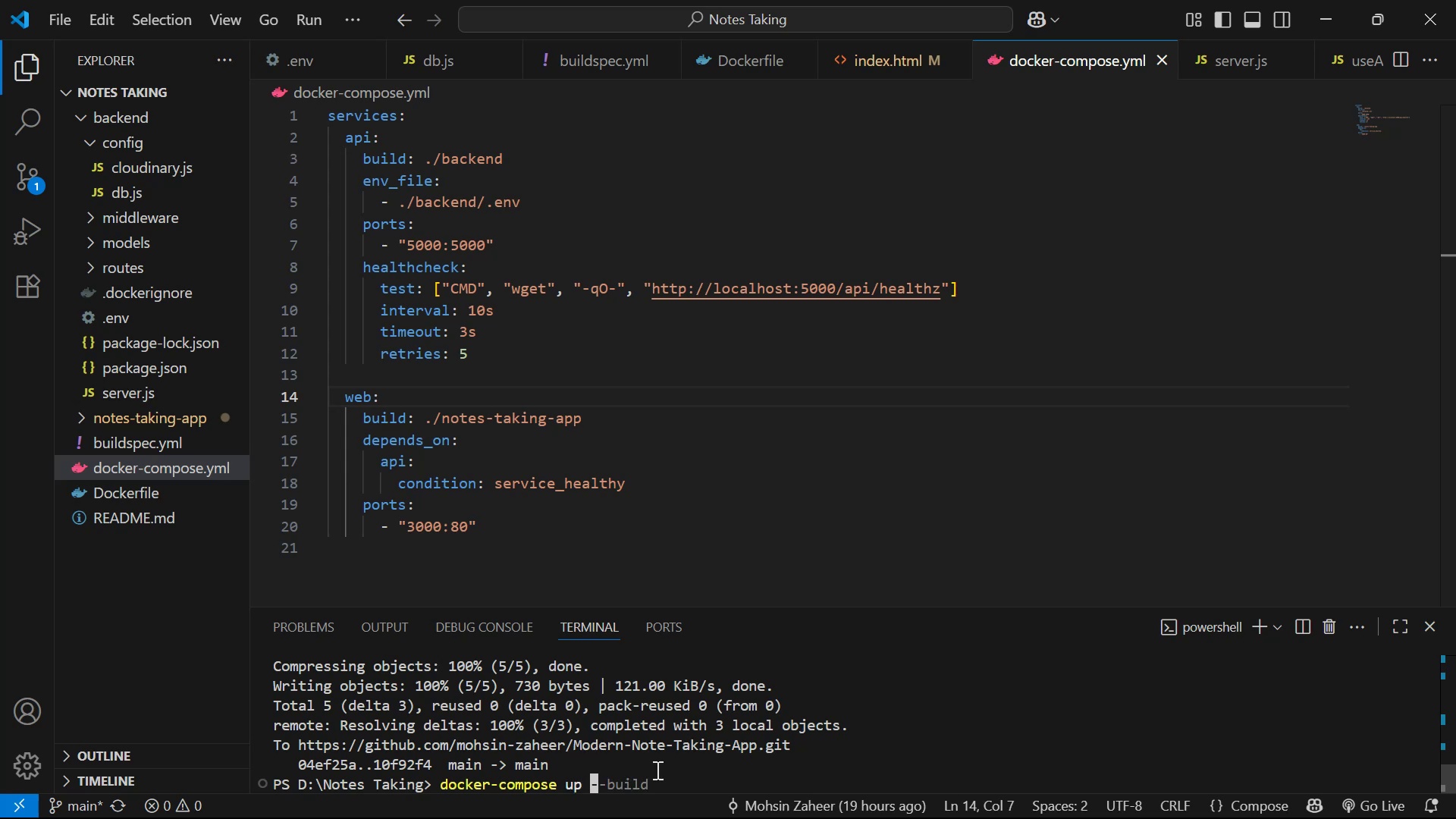 
key(Enter)
 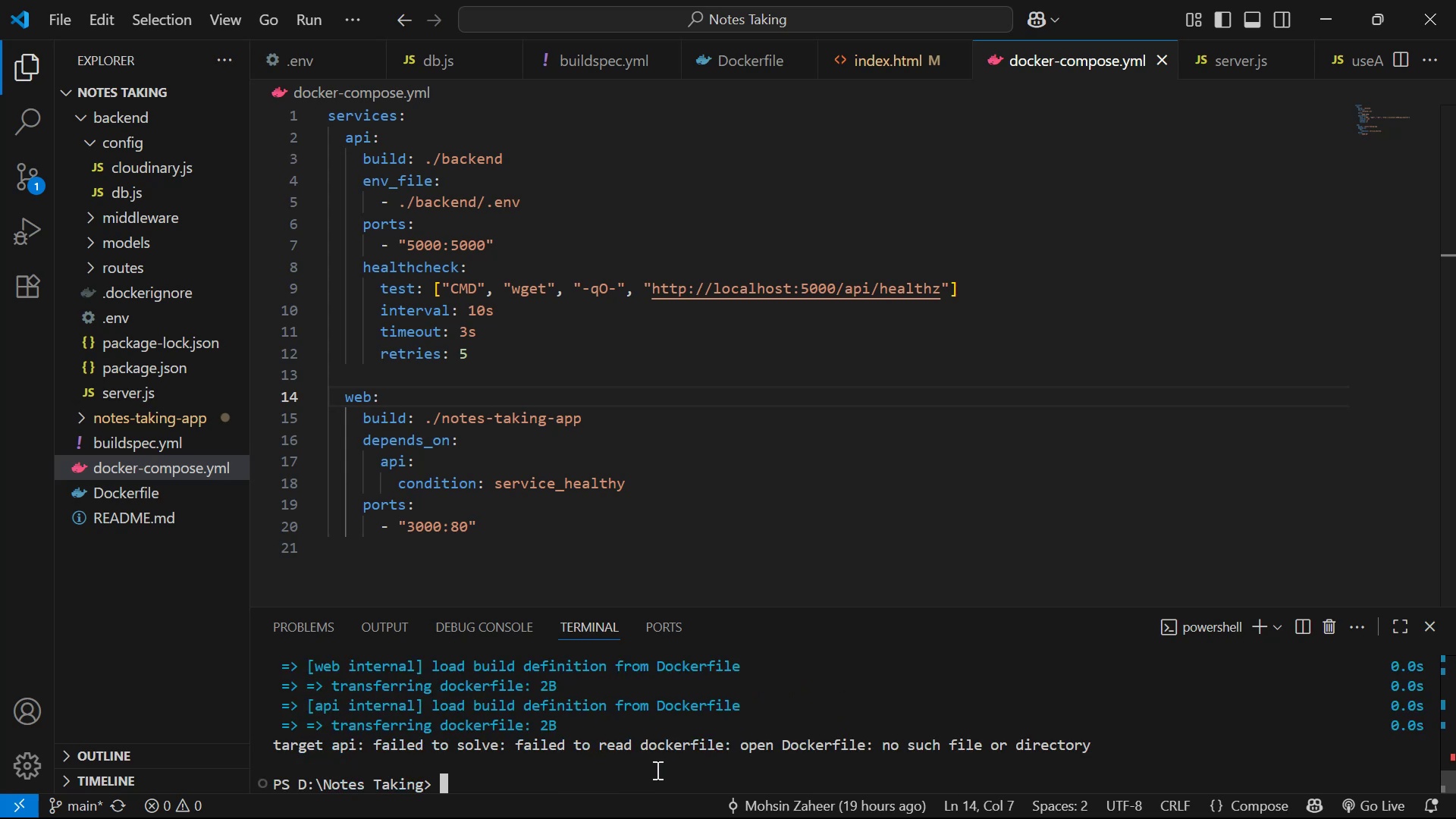 
wait(9.05)
 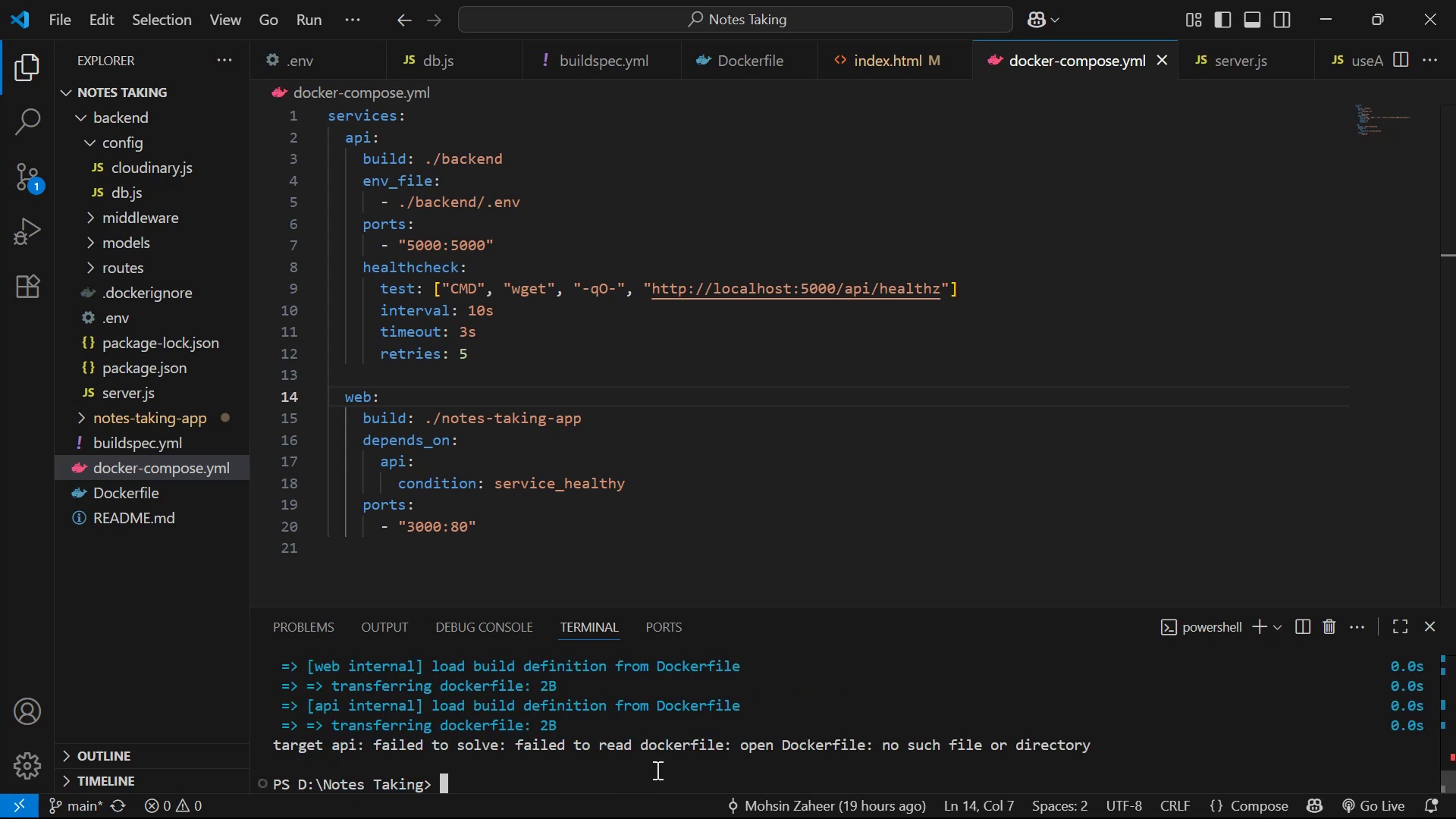 
scroll: coordinate [648, 768], scroll_direction: up, amount: 2.0
 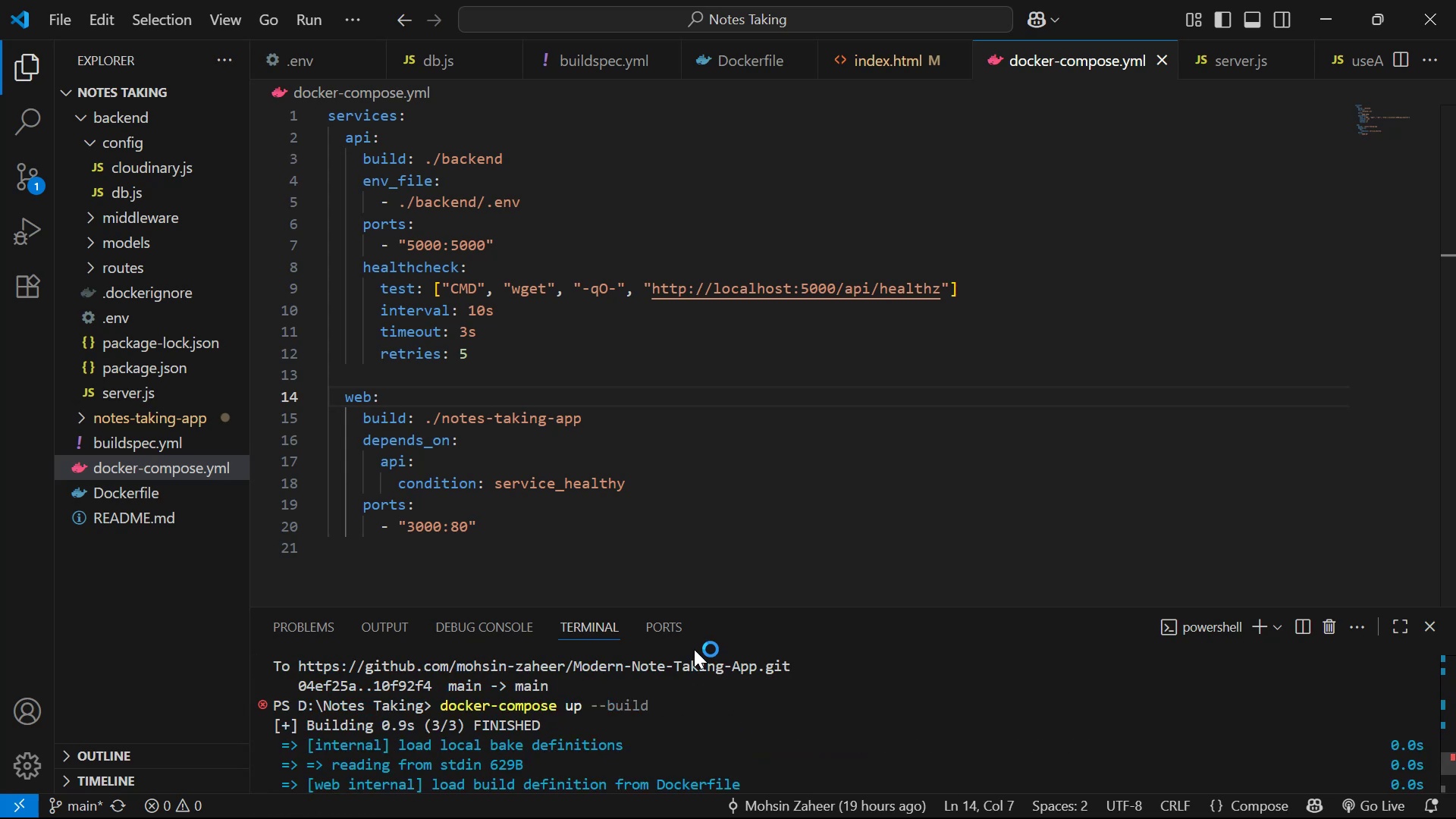 
scroll: coordinate [727, 671], scroll_direction: down, amount: 2.0
 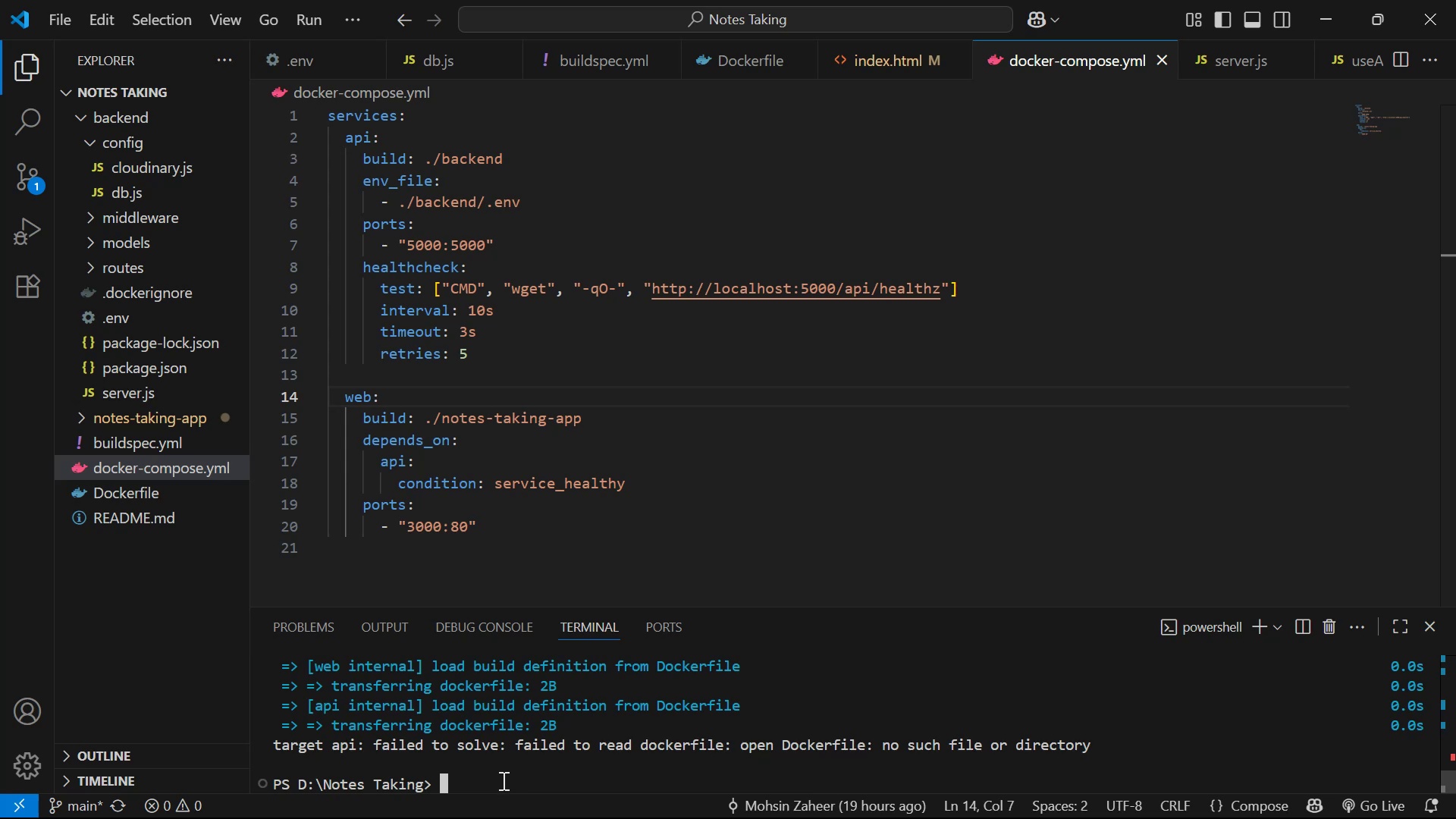 
left_click_drag(start_coordinate=[499, 784], to_coordinate=[249, 741])
 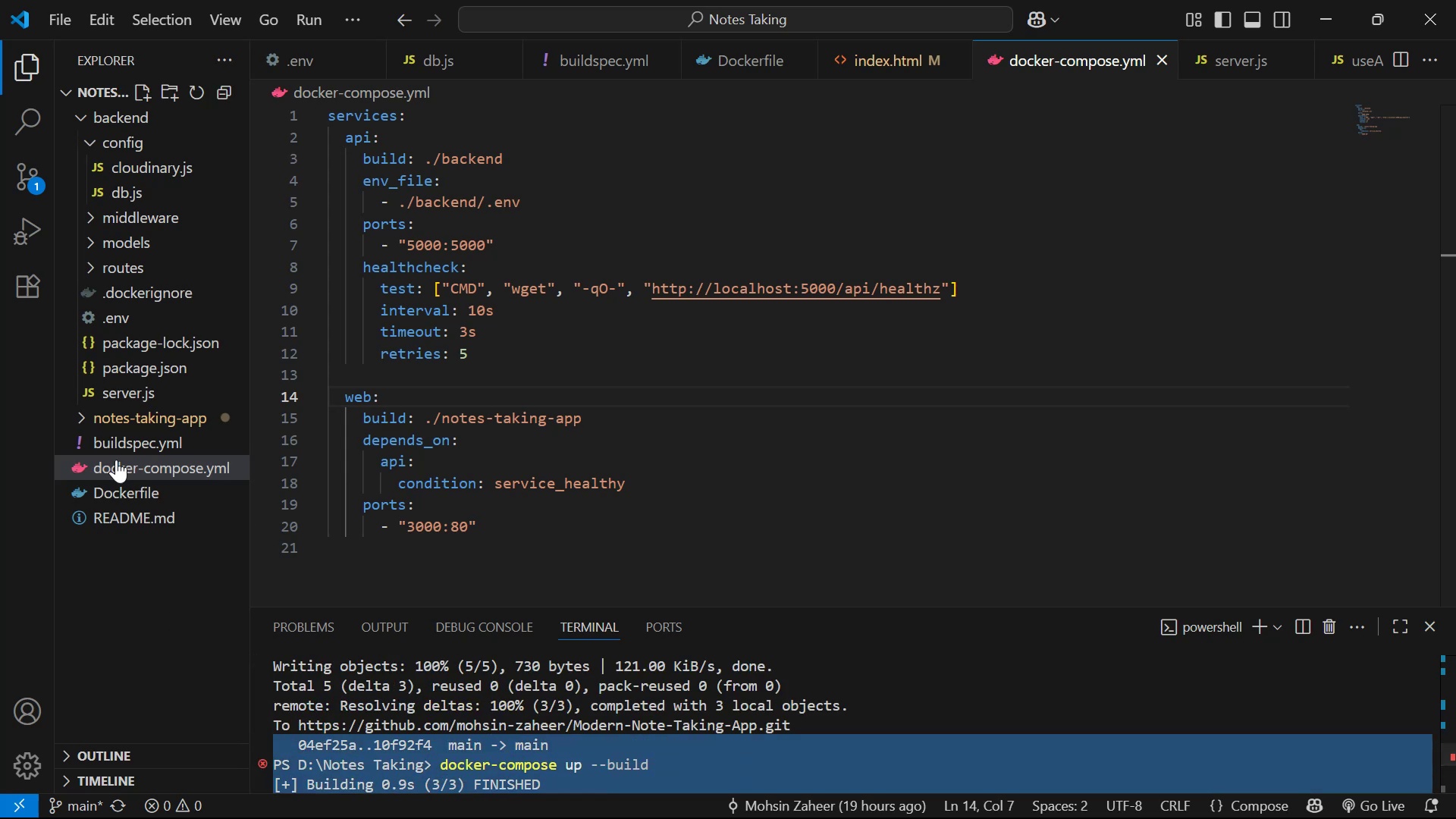 
scroll: coordinate [461, 773], scroll_direction: up, amount: 3.0
 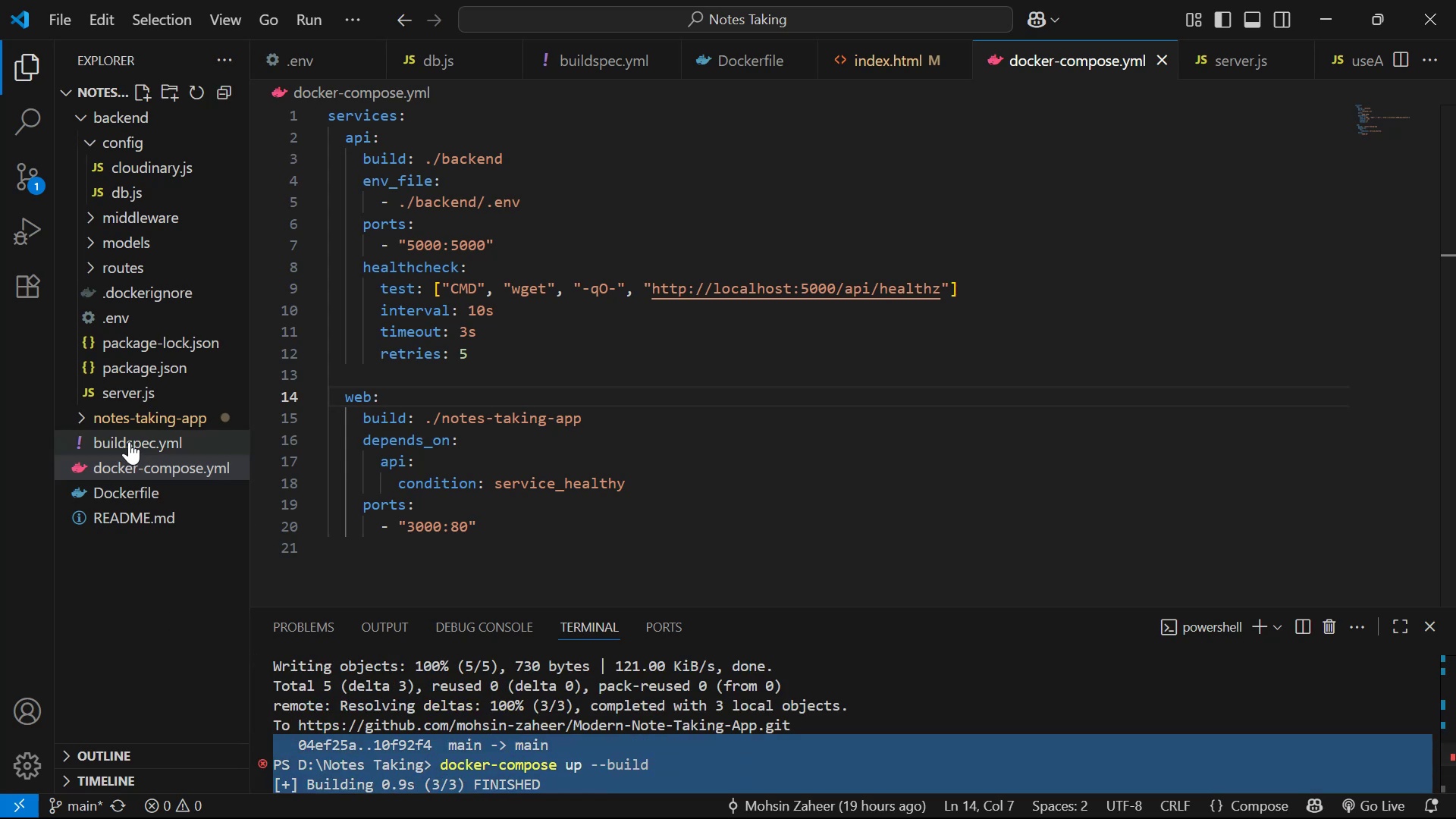 
left_click([168, 492])
 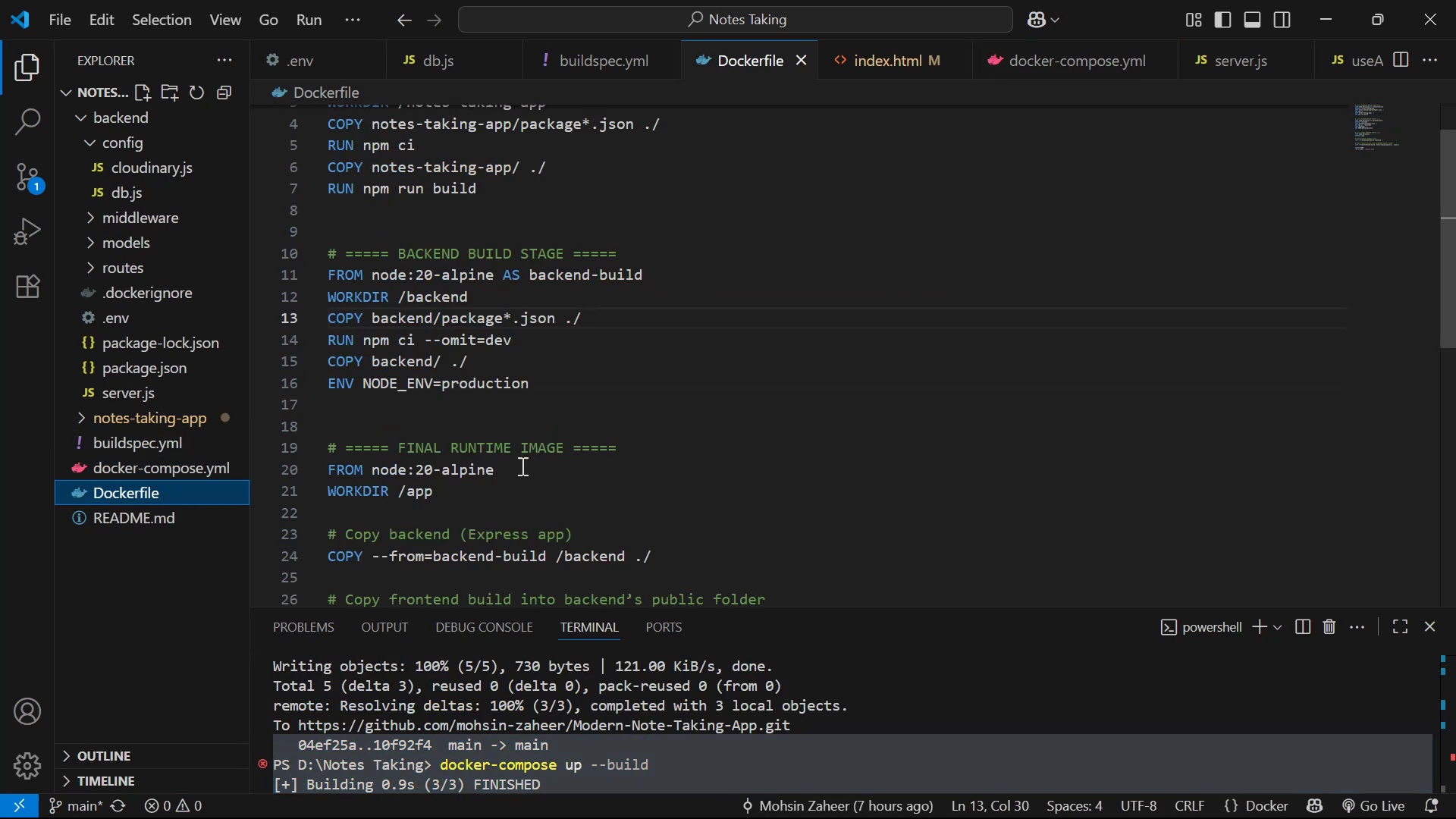 
scroll: coordinate [733, 444], scroll_direction: up, amount: 4.0
 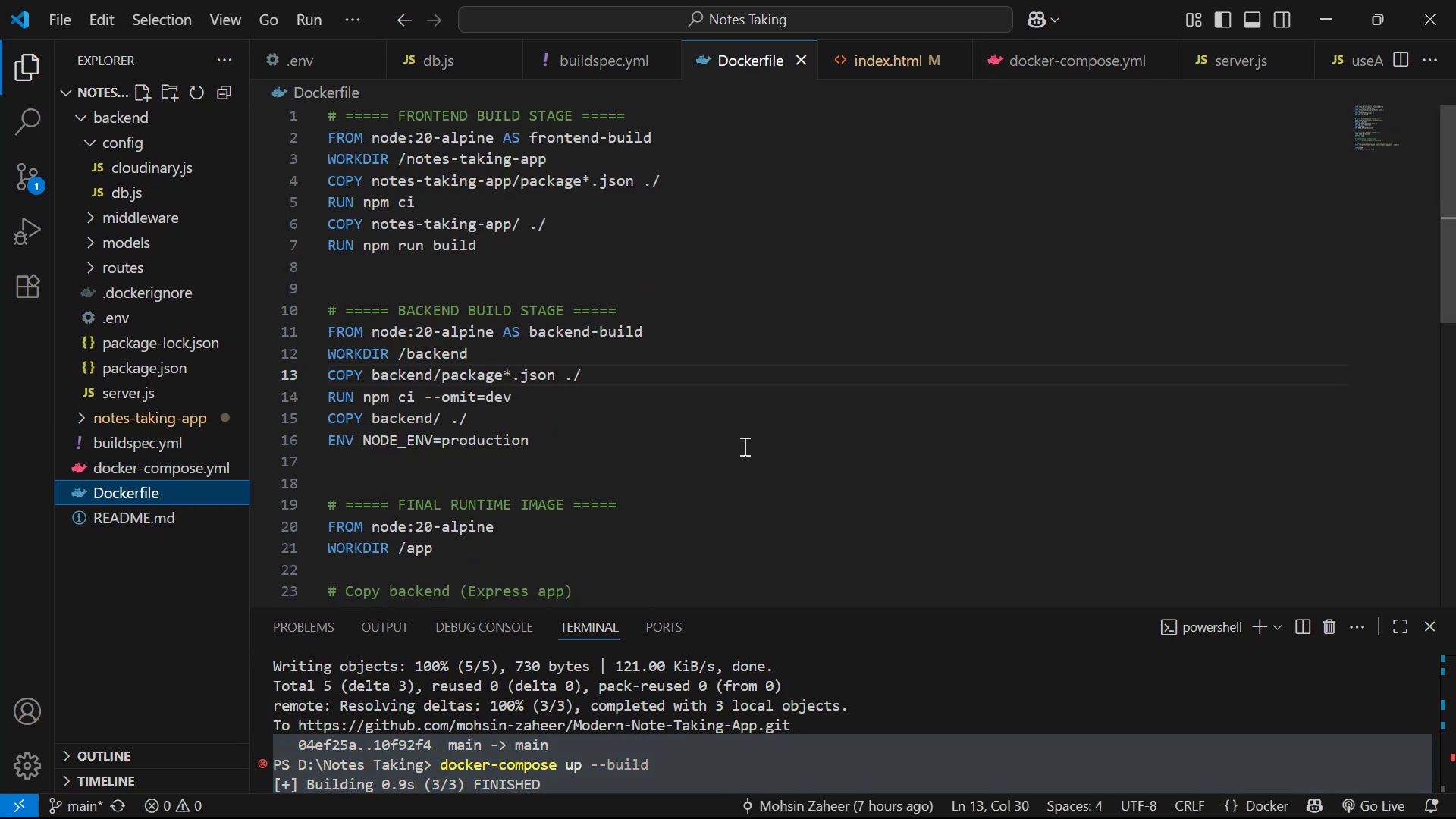 
scroll: coordinate [752, 698], scroll_direction: down, amount: 18.0
 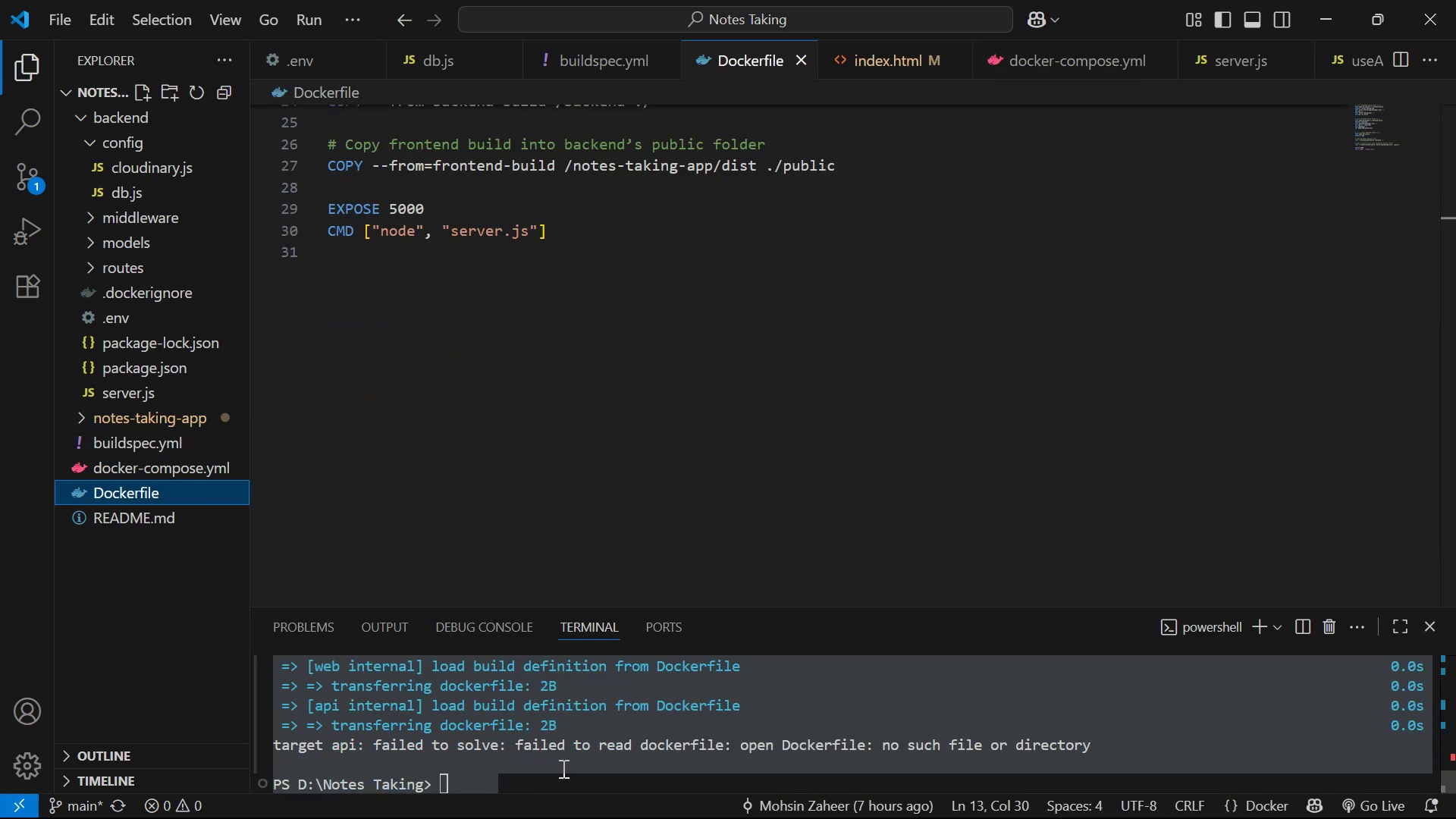 
left_click([507, 780])
 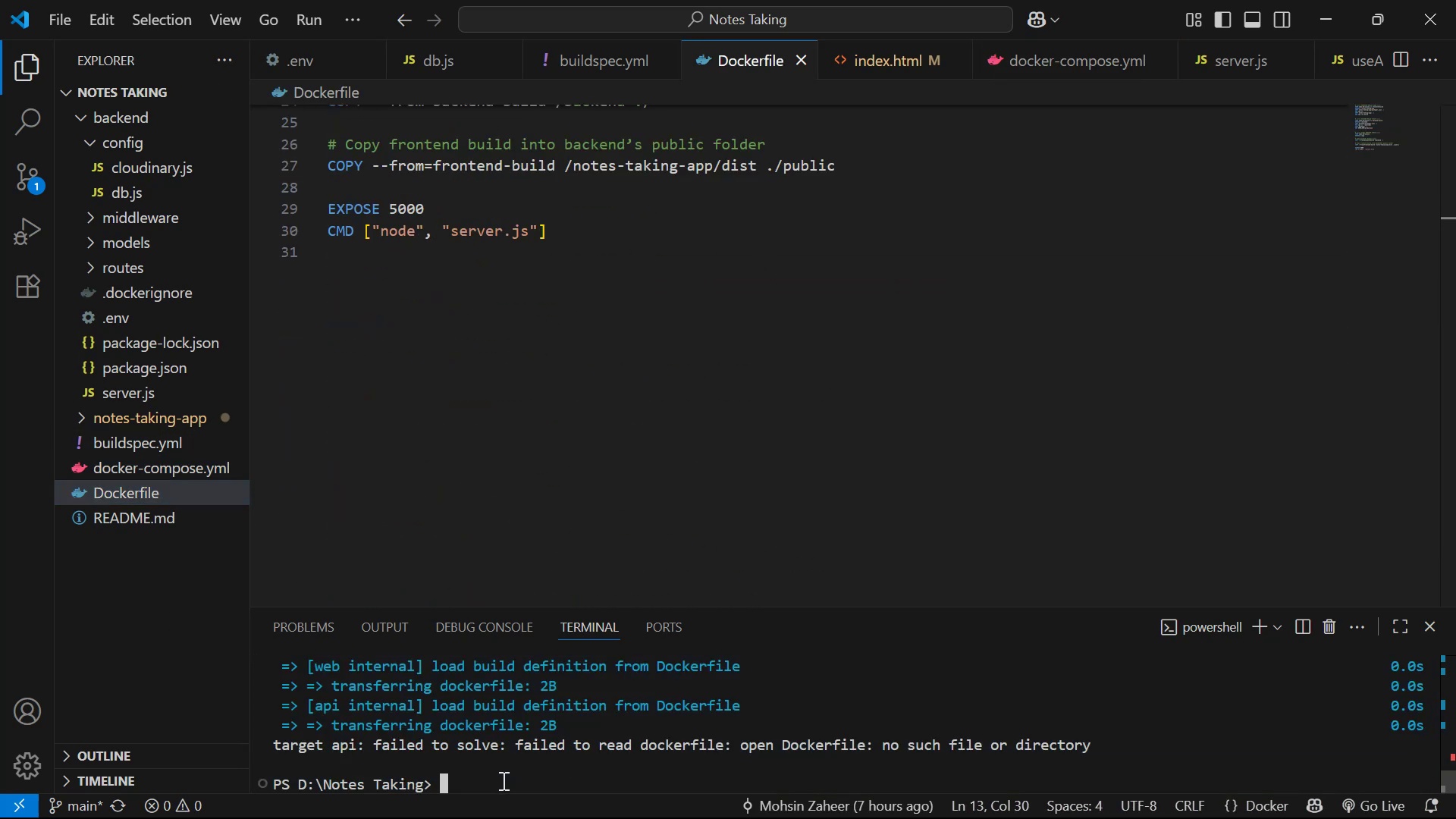 
left_click_drag(start_coordinate=[461, 786], to_coordinate=[262, 698])
 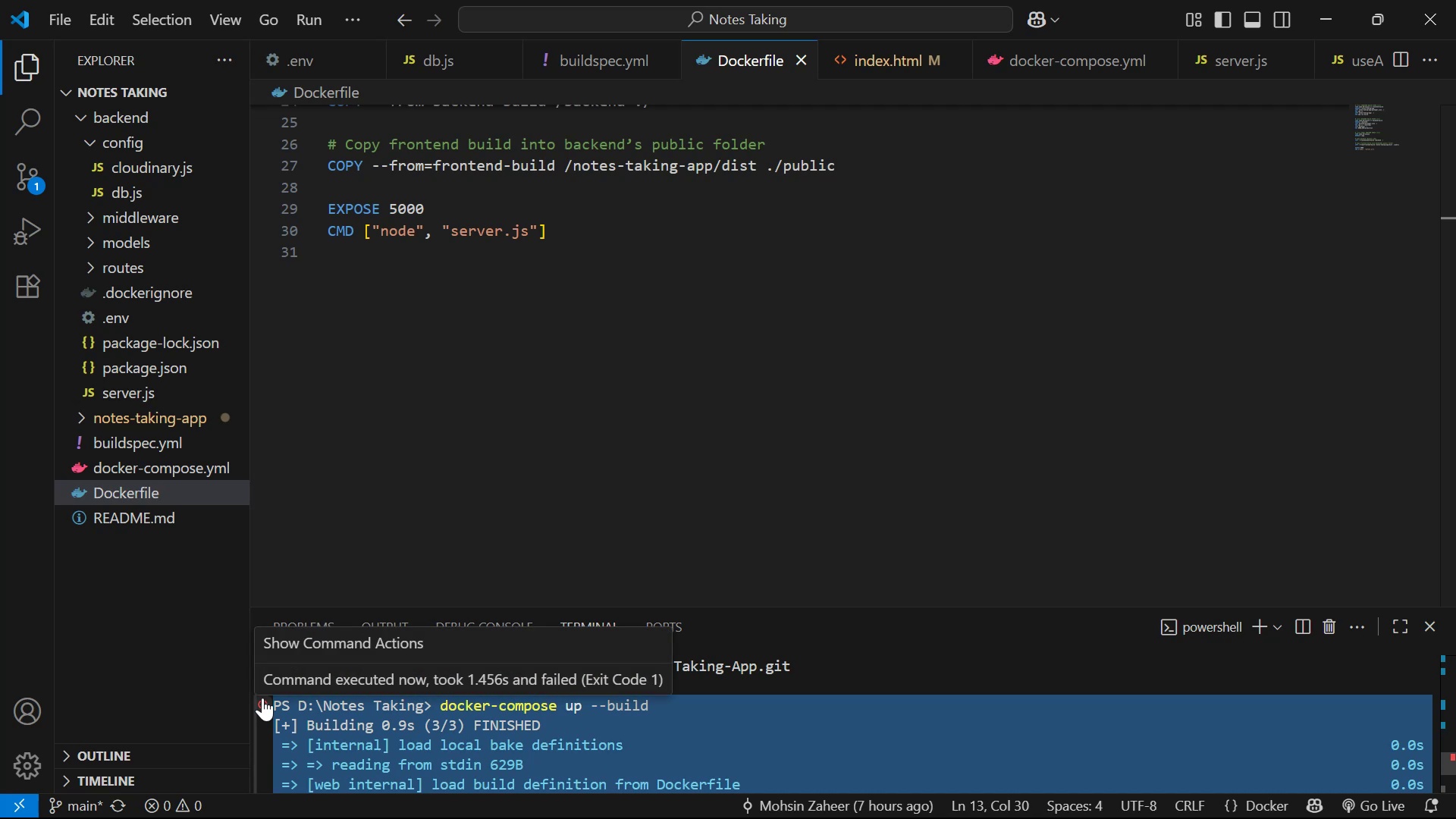 
scroll: coordinate [444, 767], scroll_direction: up, amount: 2.0
 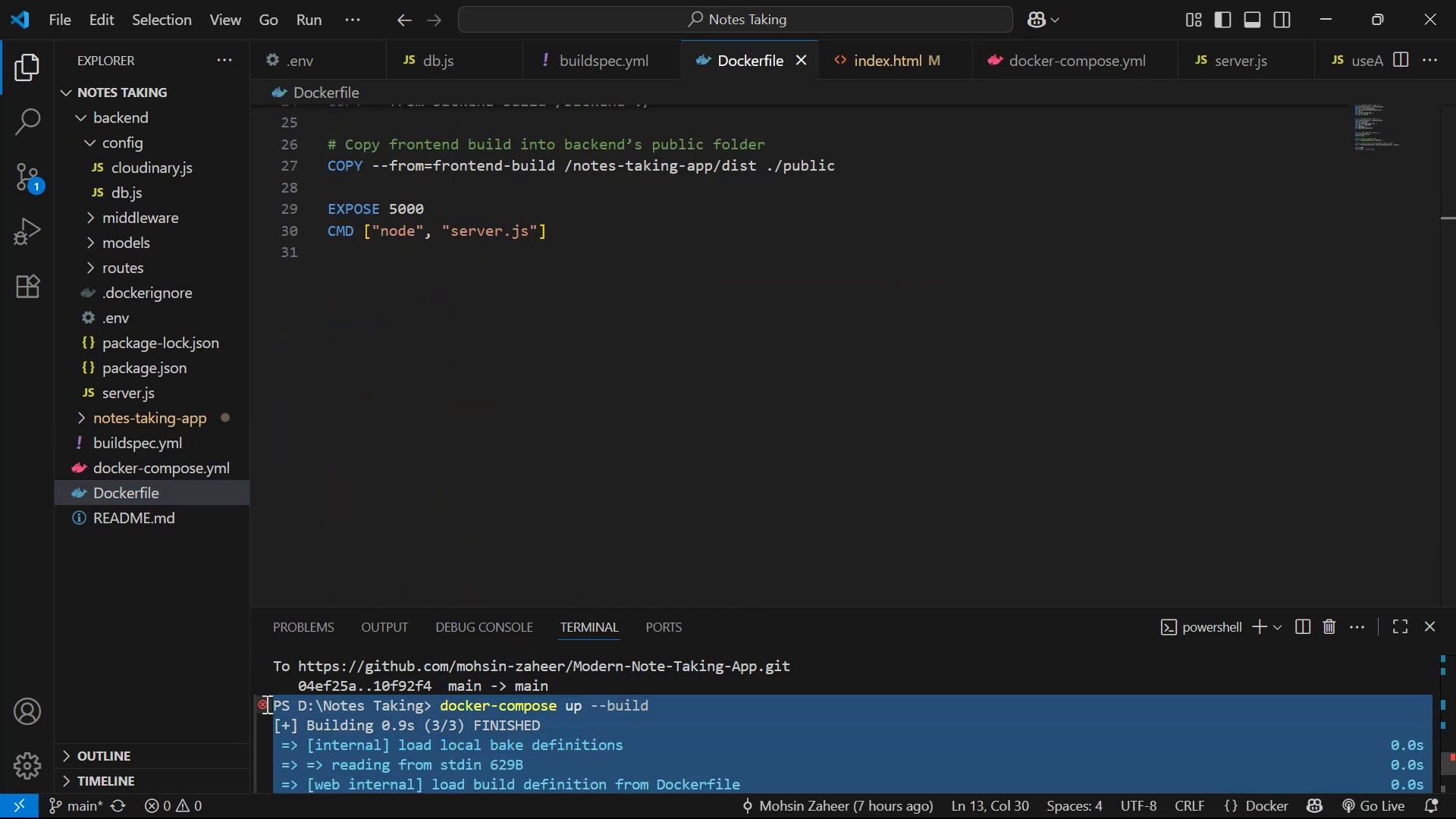 
key(Control+C)
 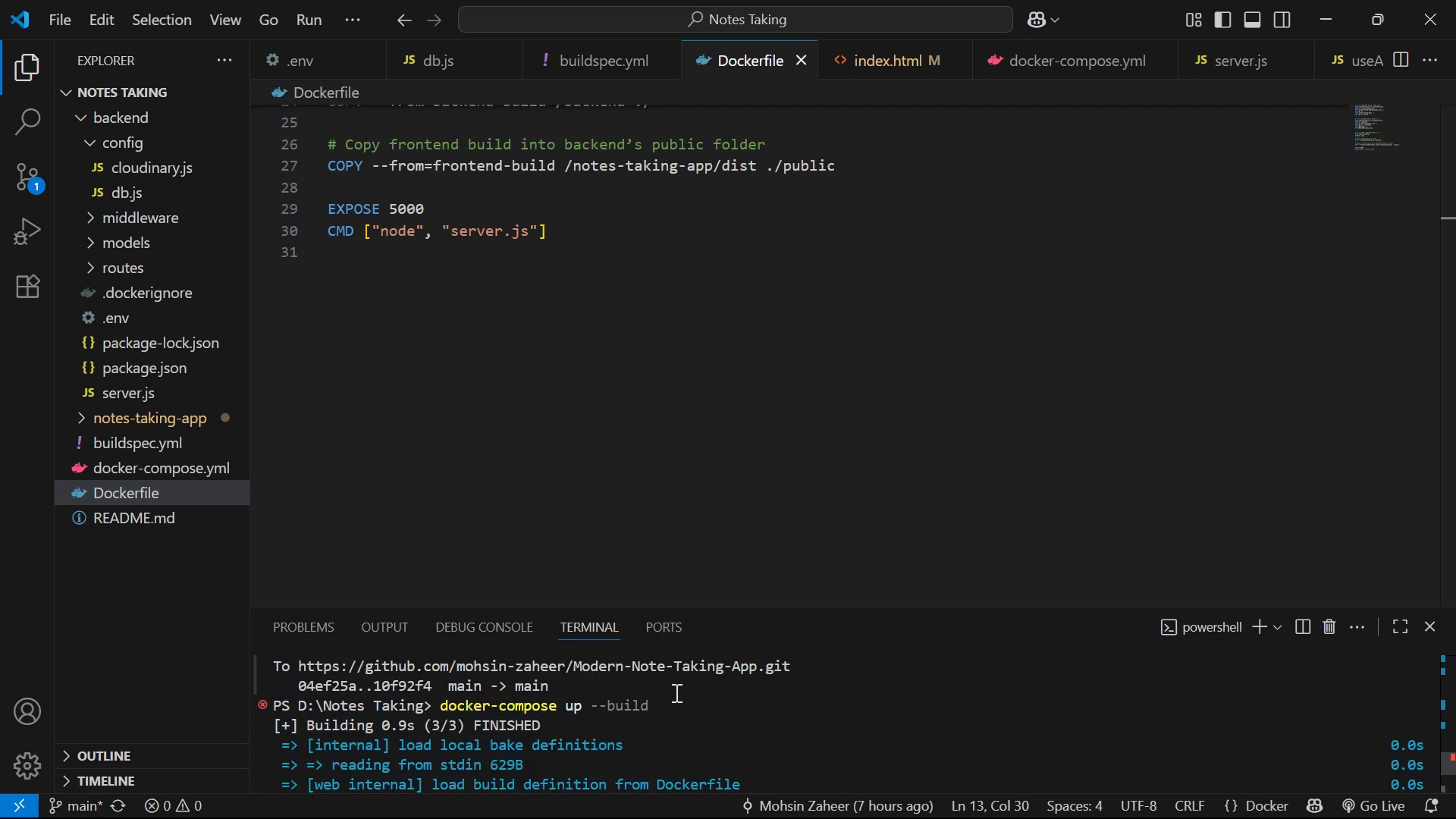 
key(Alt+Tab)
 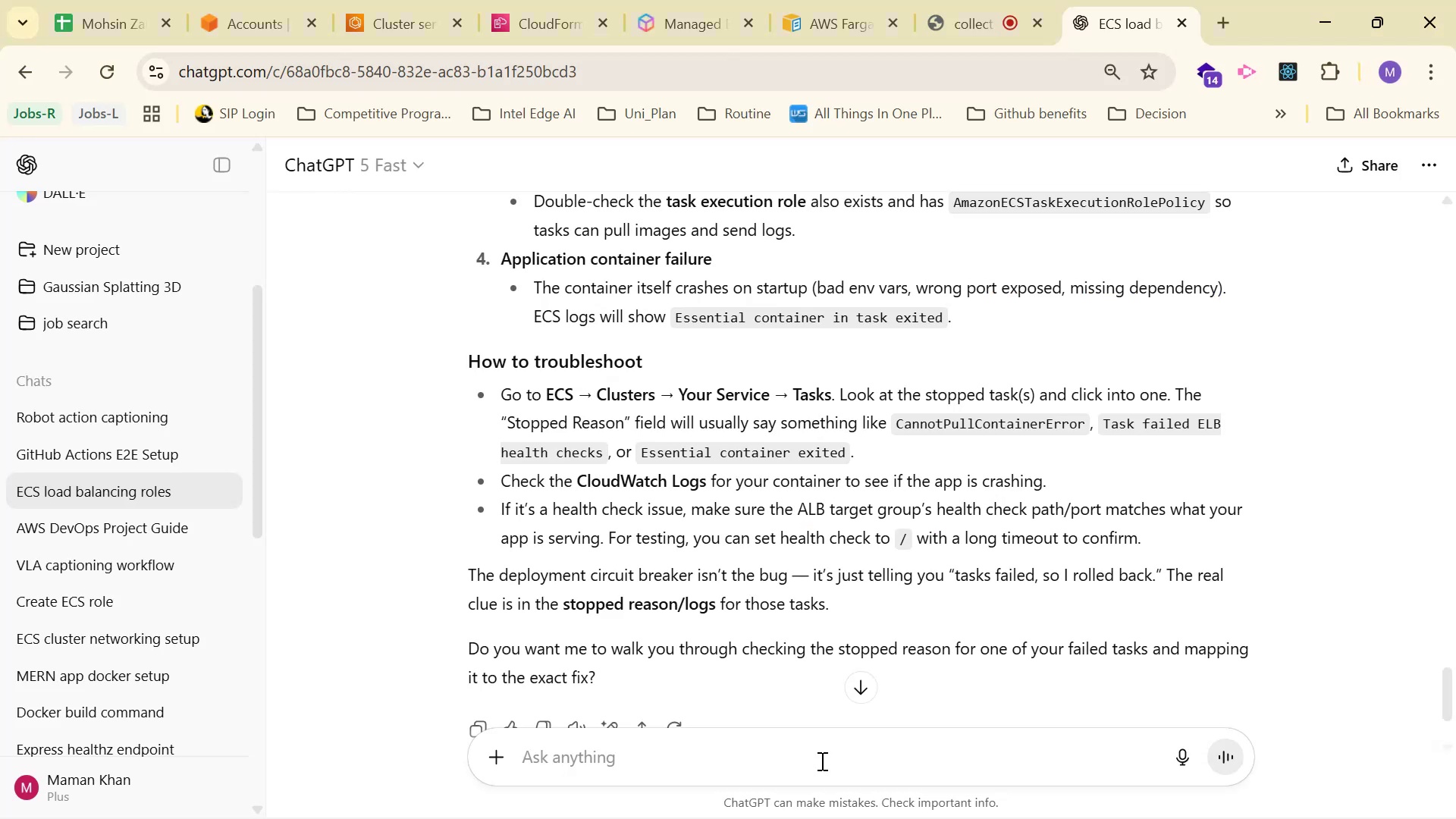 
left_click([821, 759])
 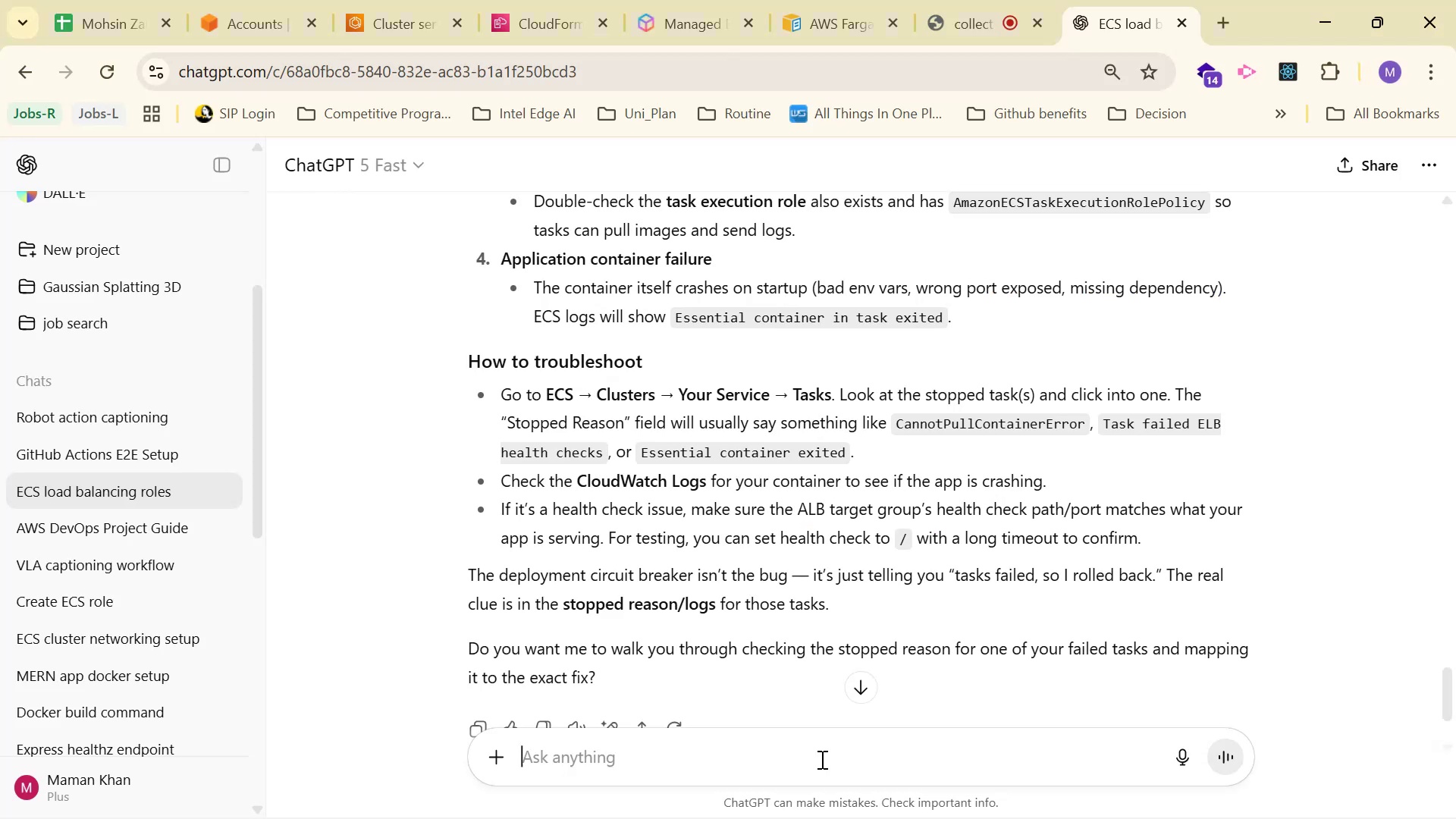 
key(Control+V)
 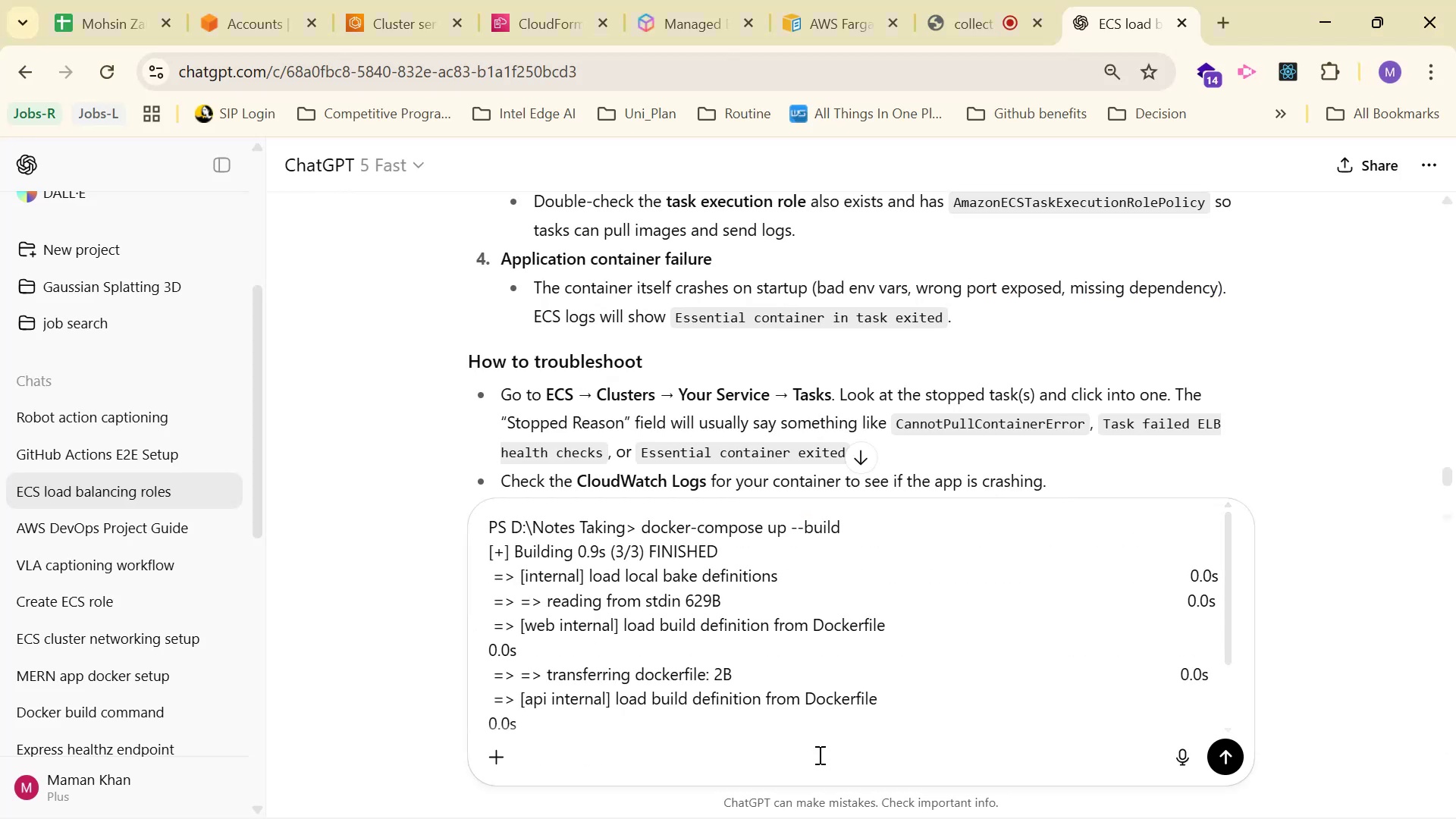 
key(Enter)
 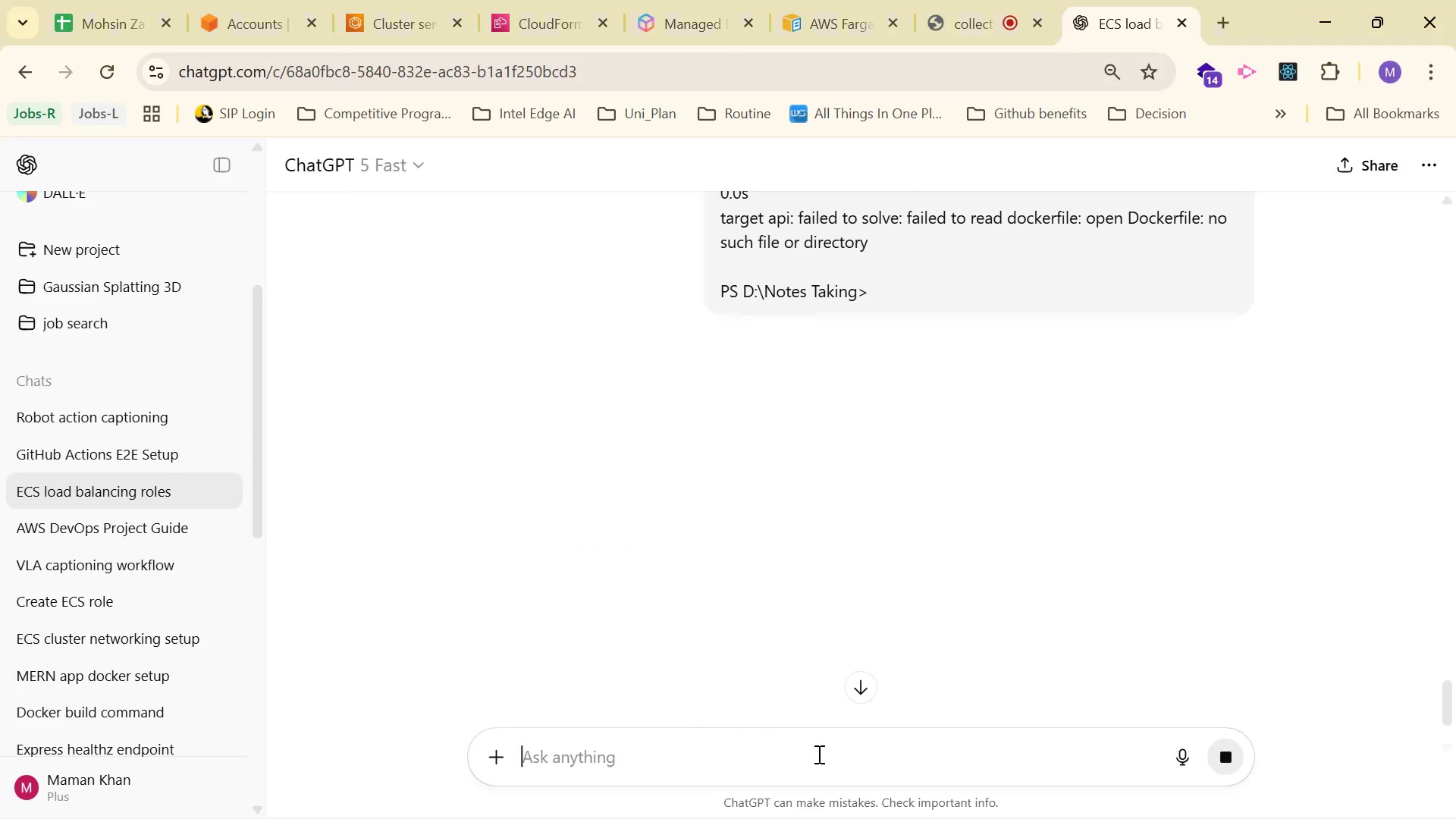 
scroll: coordinate [836, 476], scroll_direction: up, amount: 10.0
 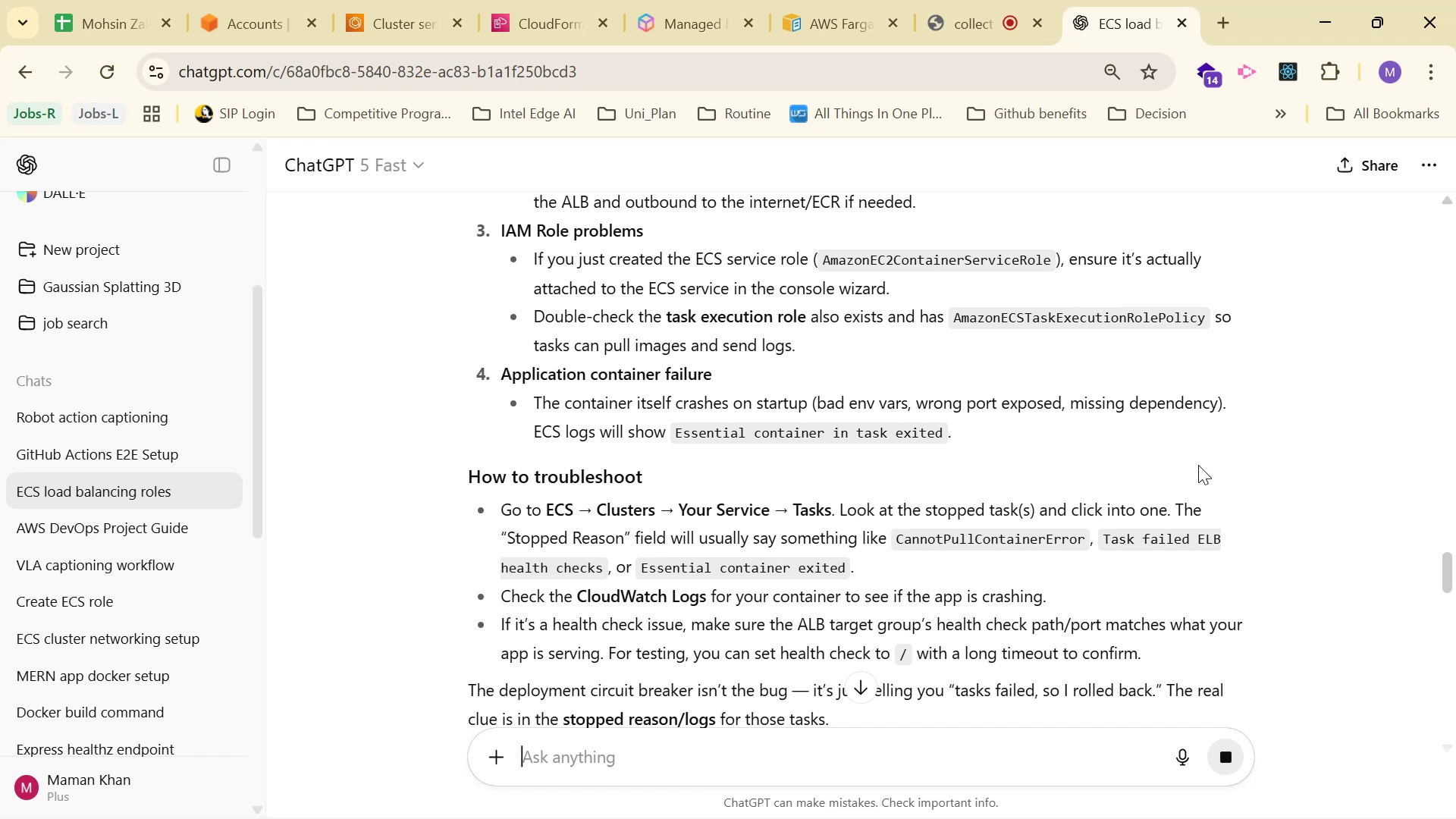 
wait(10.57)
 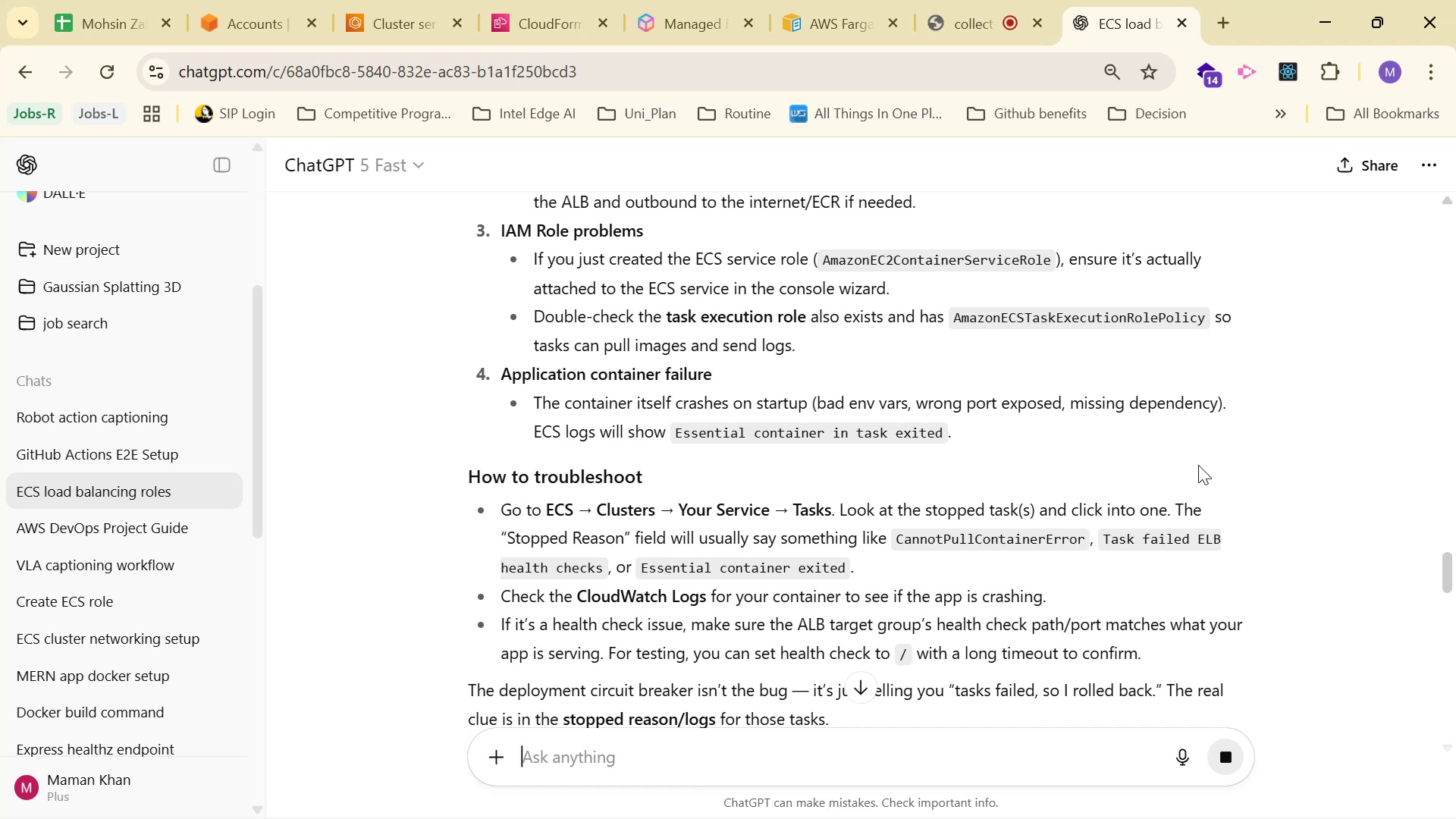 
left_click([377, 0])
 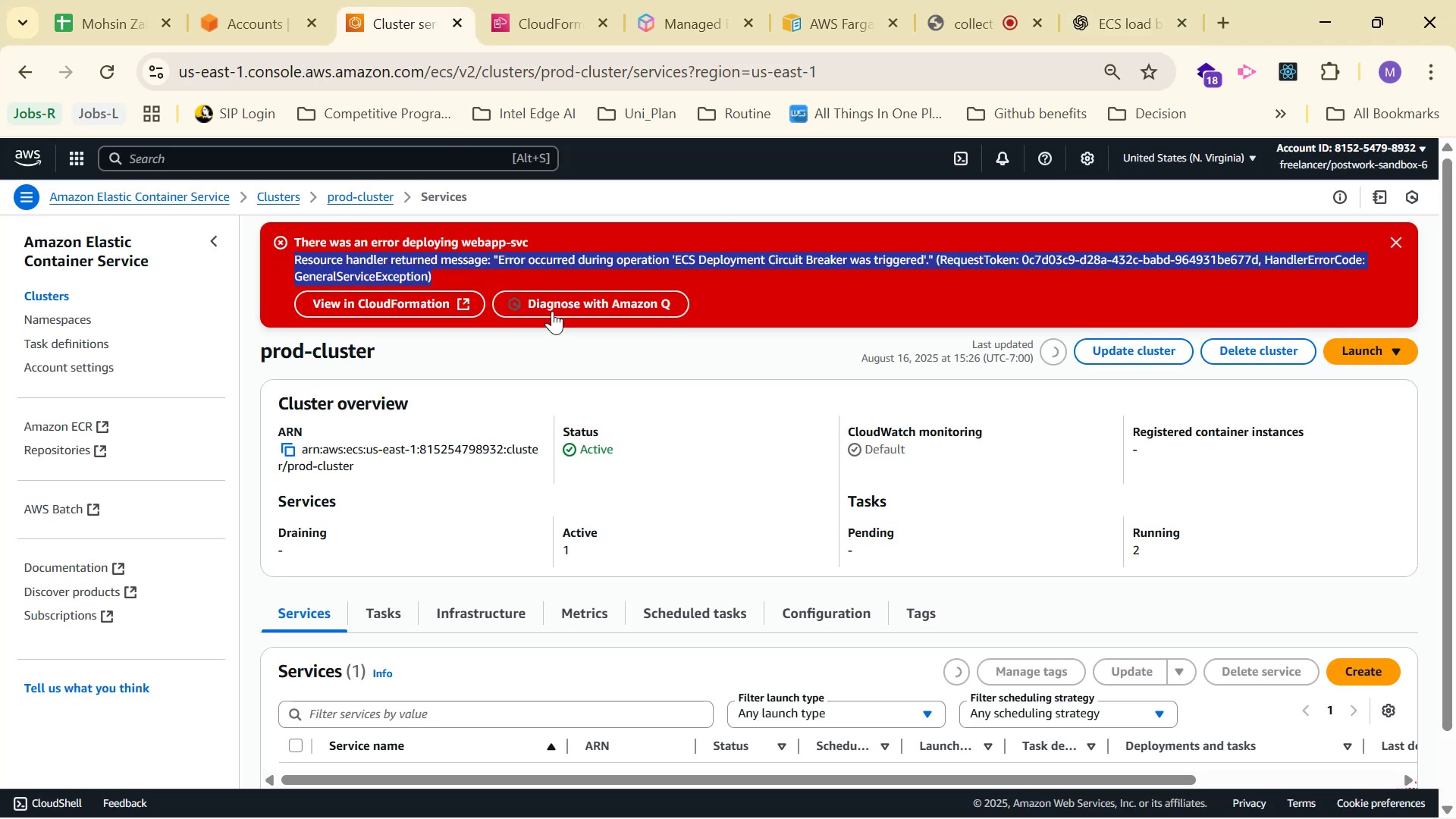 
scroll: coordinate [790, 490], scroll_direction: down, amount: 5.0
 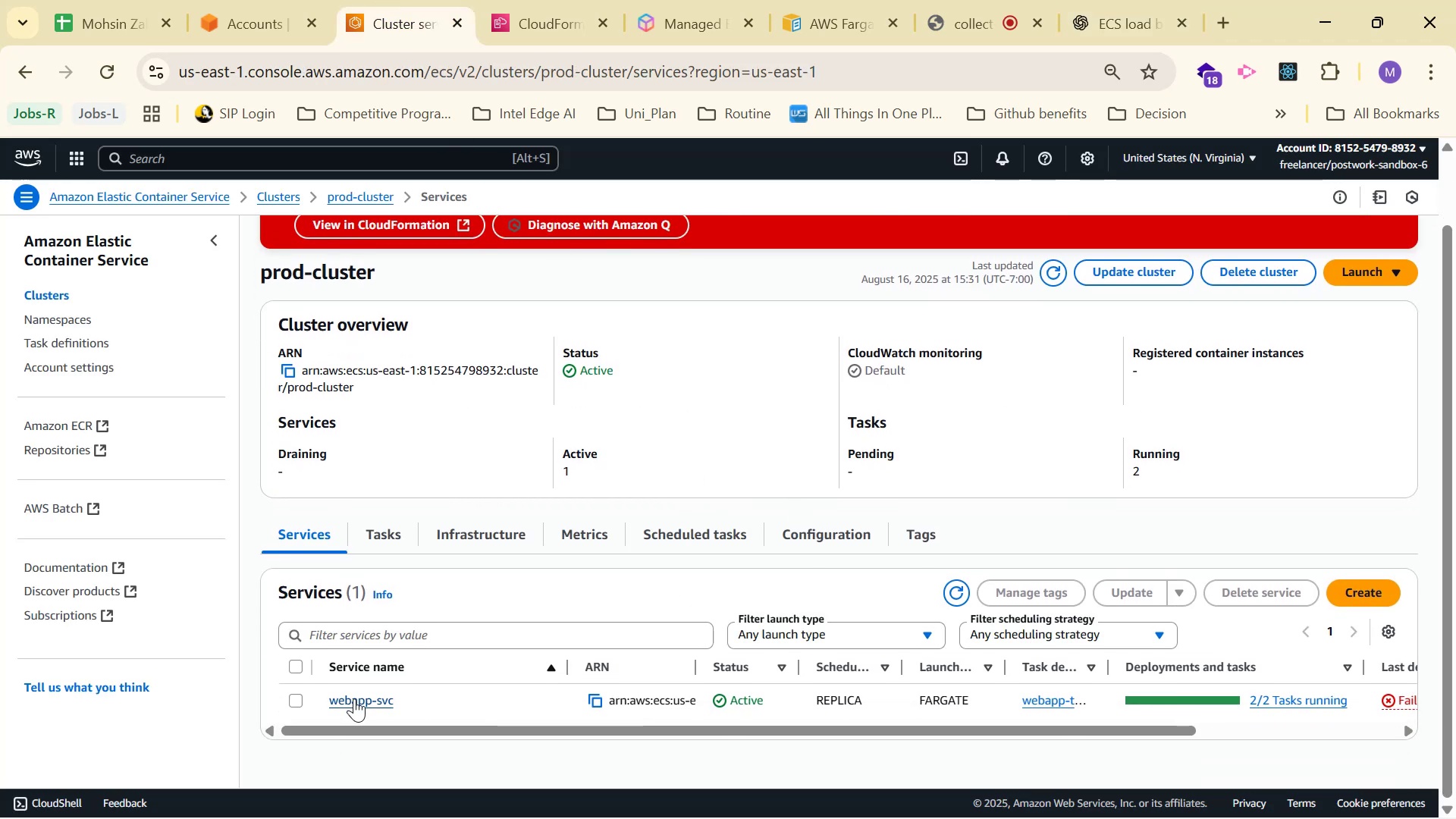 
left_click([356, 696])
 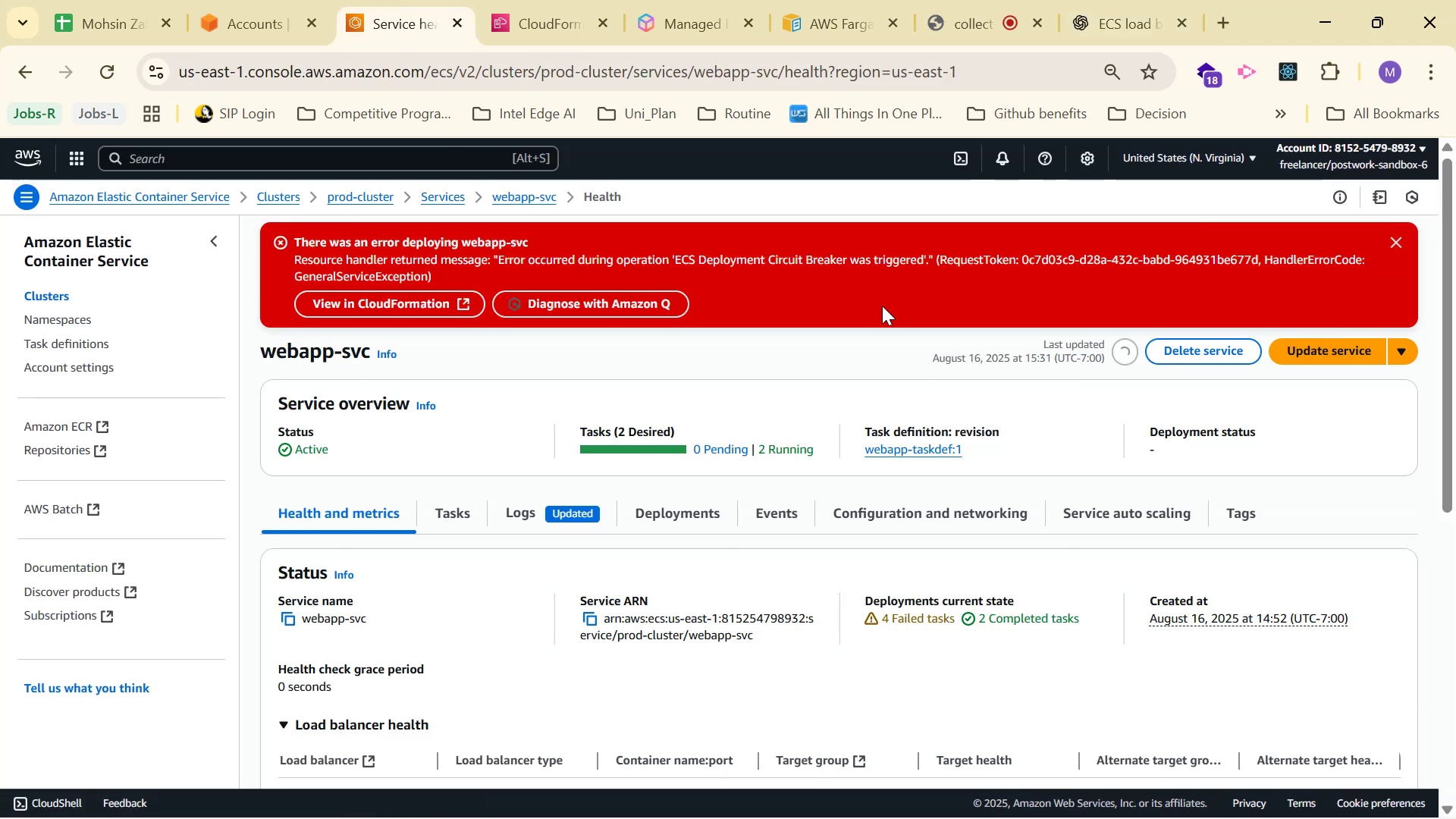 
scroll: coordinate [858, 323], scroll_direction: down, amount: 3.0
 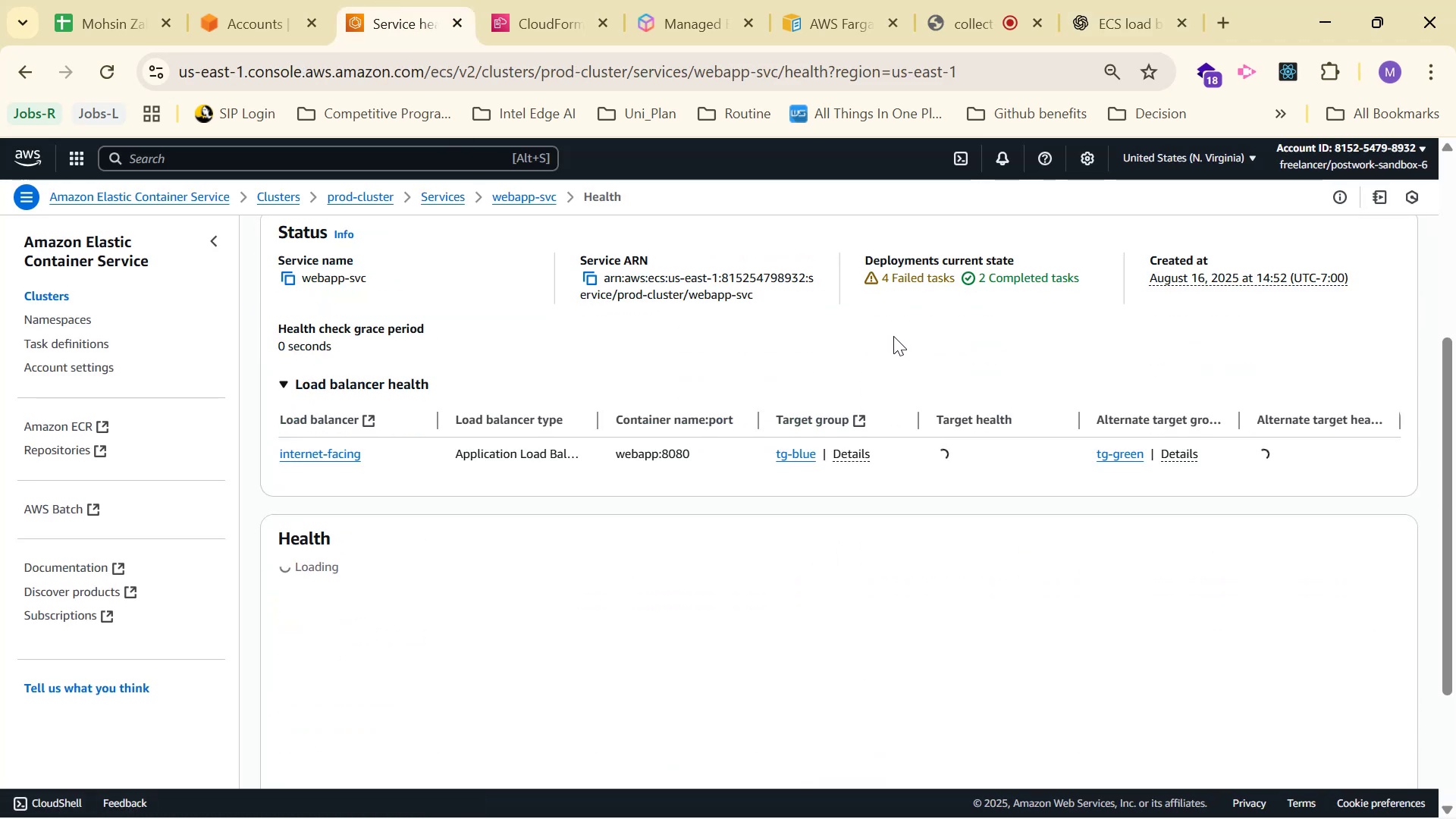 
scroll: coordinate [893, 336], scroll_direction: up, amount: 2.0
 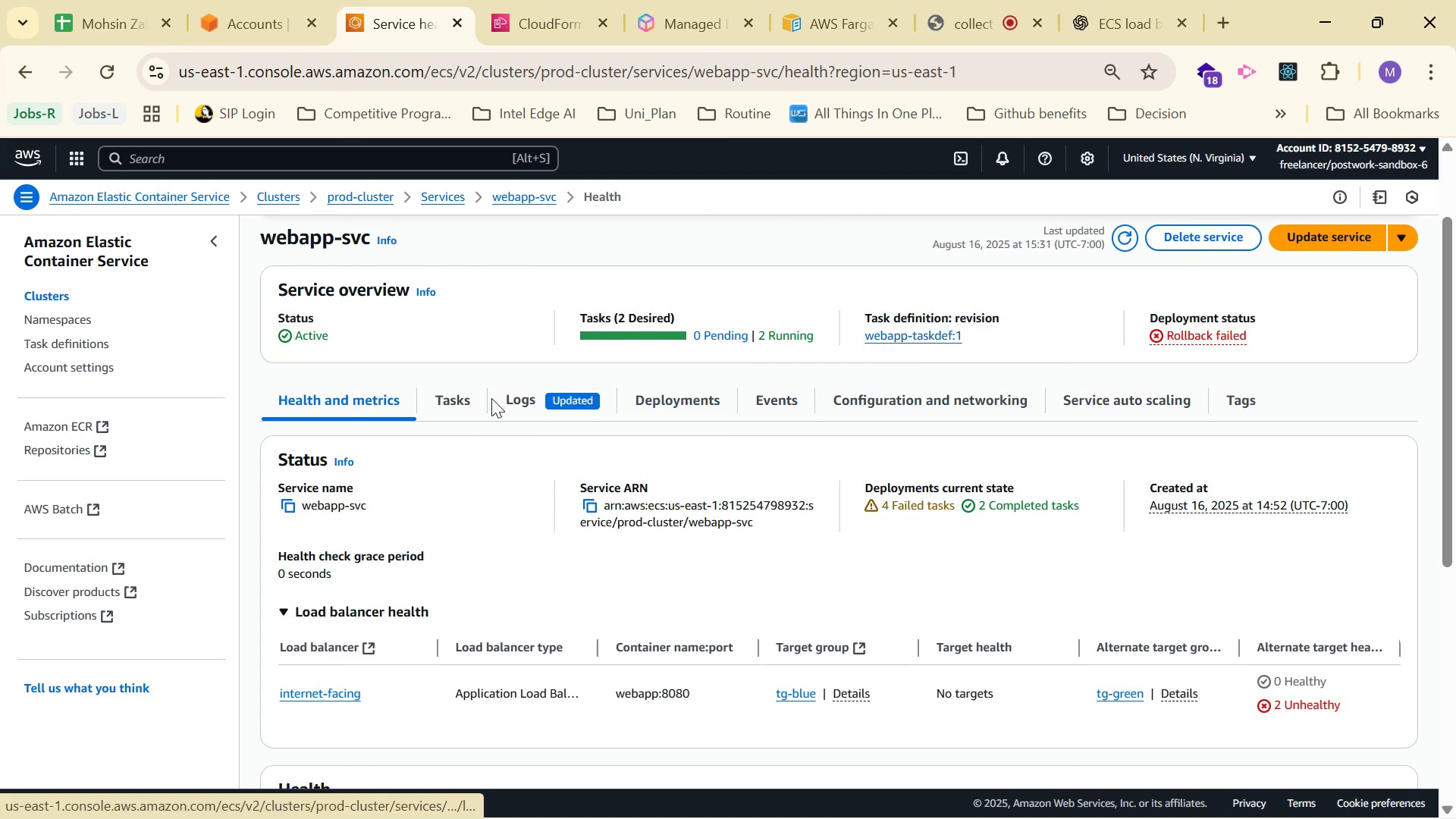 
left_click([439, 398])
 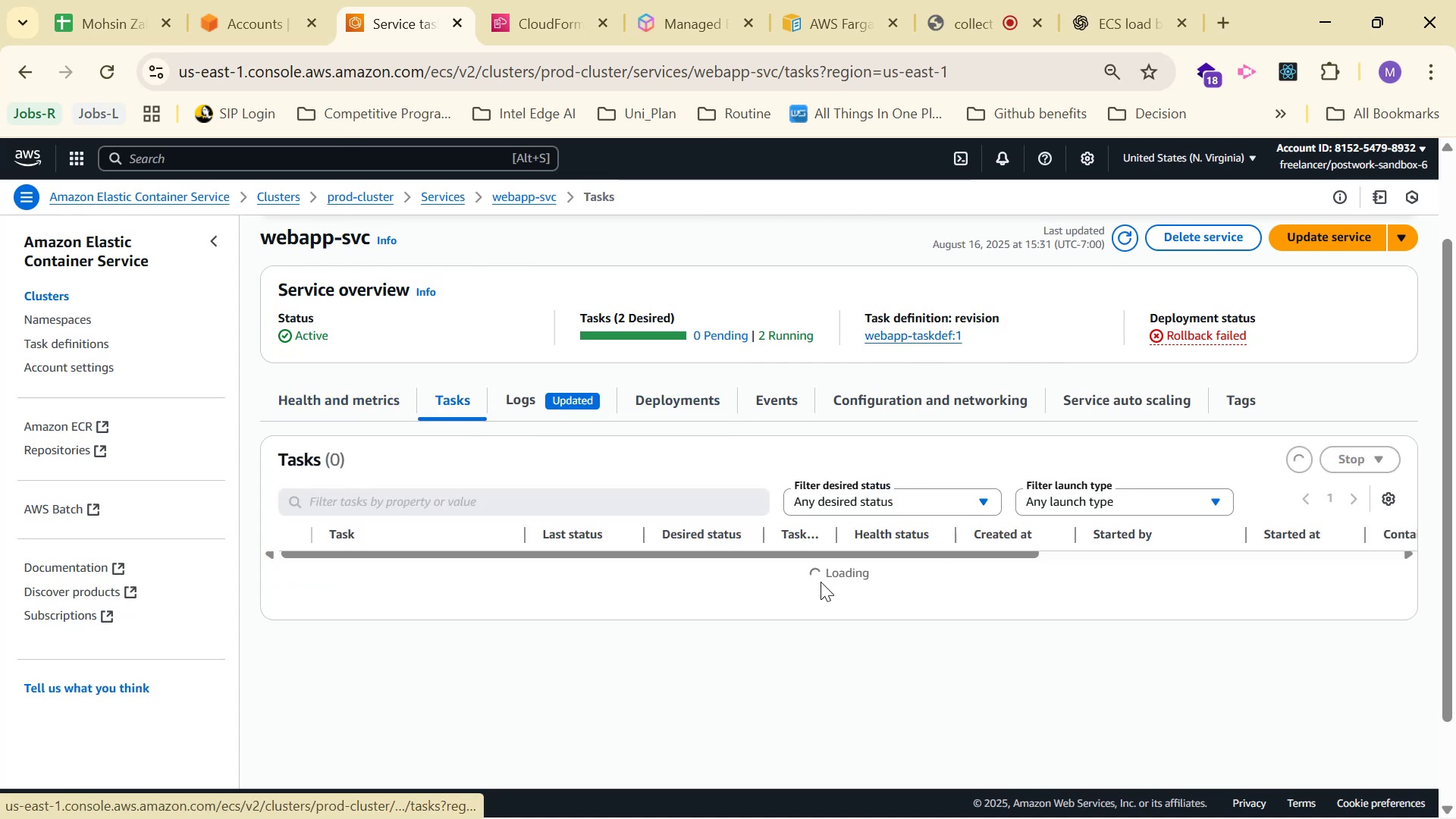 
scroll: coordinate [823, 575], scroll_direction: down, amount: 3.0
 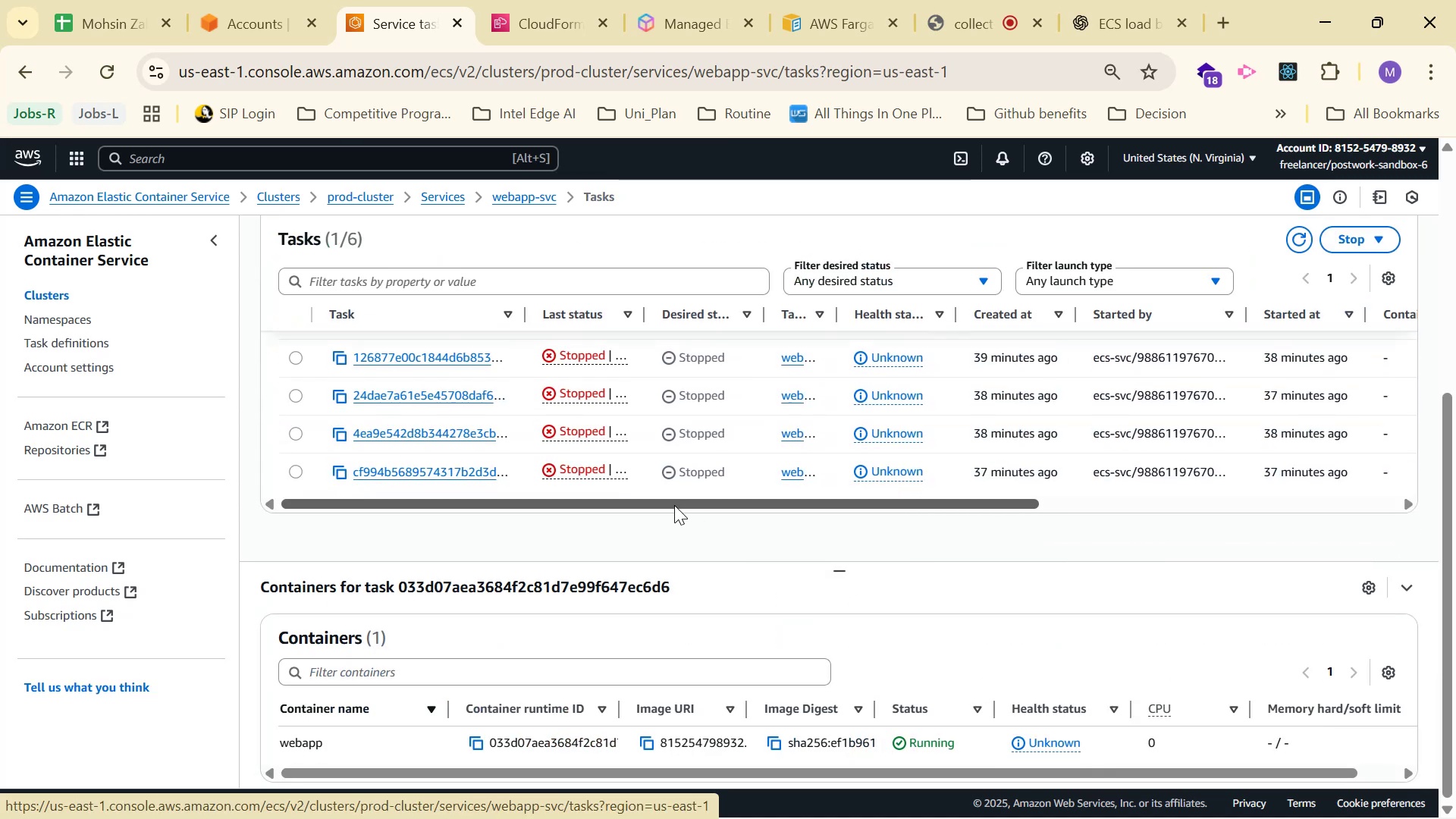 
scroll: coordinate [606, 474], scroll_direction: none, amount: 0.0
 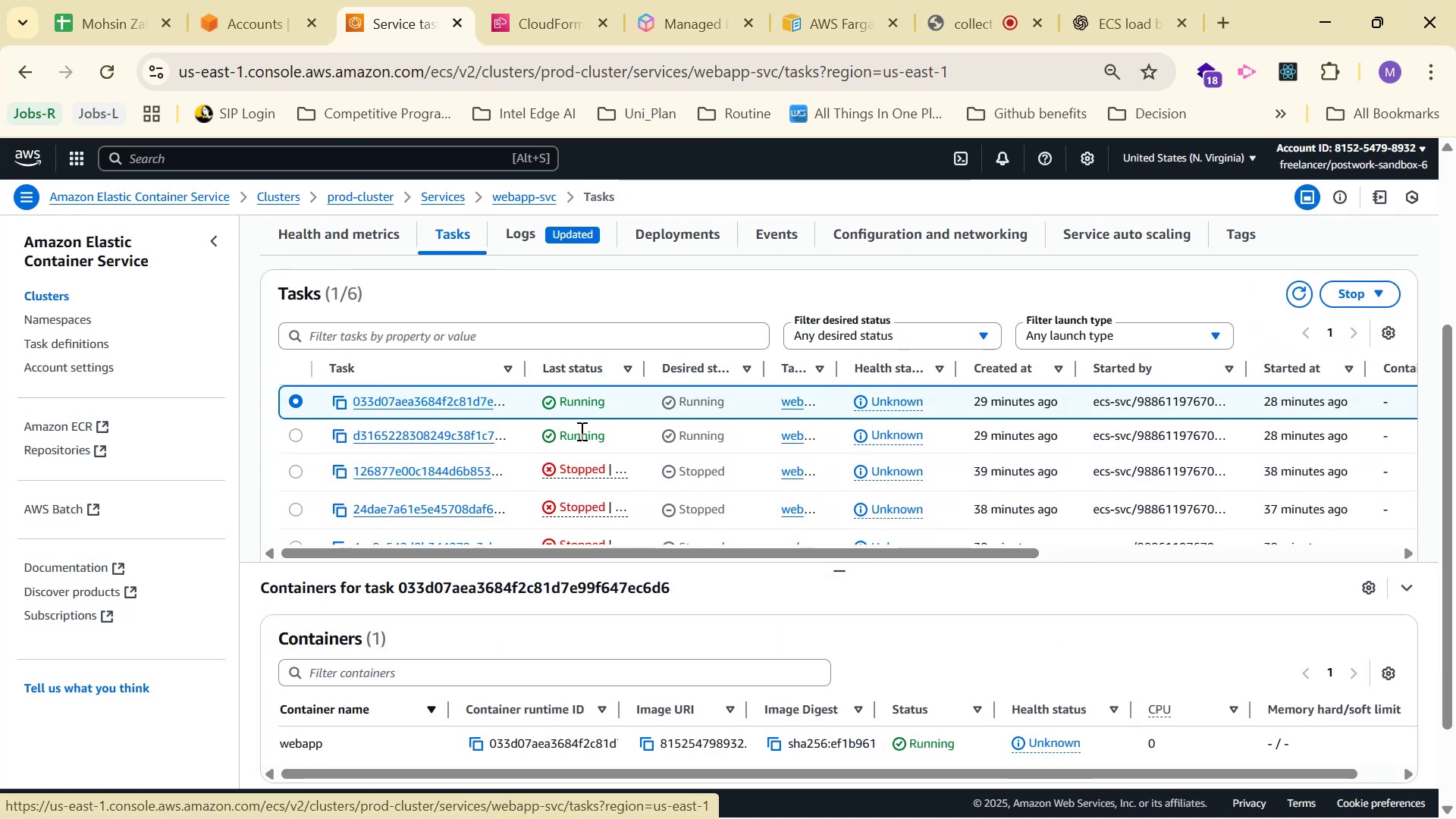 
left_click_drag(start_coordinate=[701, 535], to_coordinate=[795, 535])
 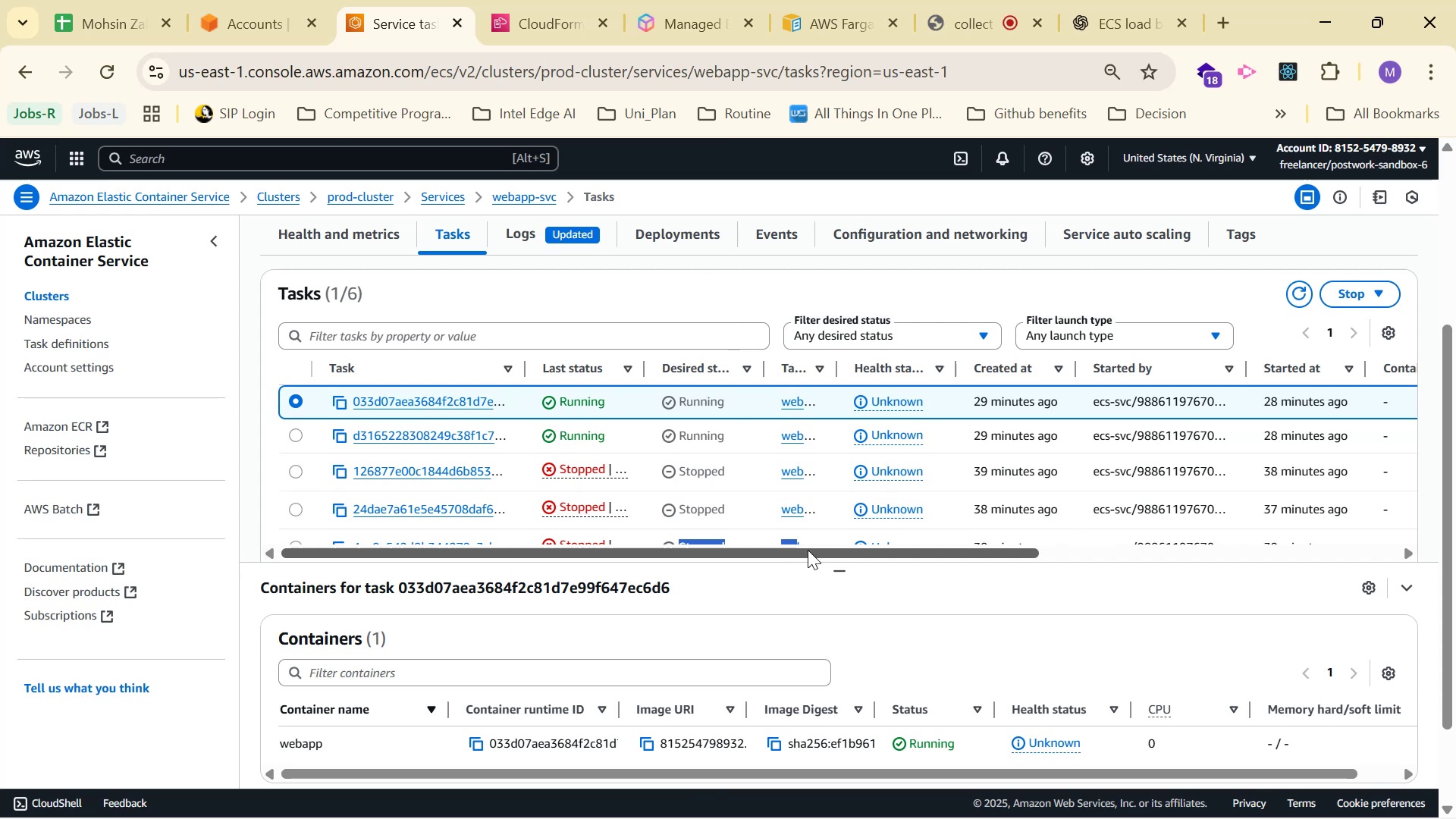 
left_click_drag(start_coordinate=[816, 554], to_coordinate=[428, 532])
 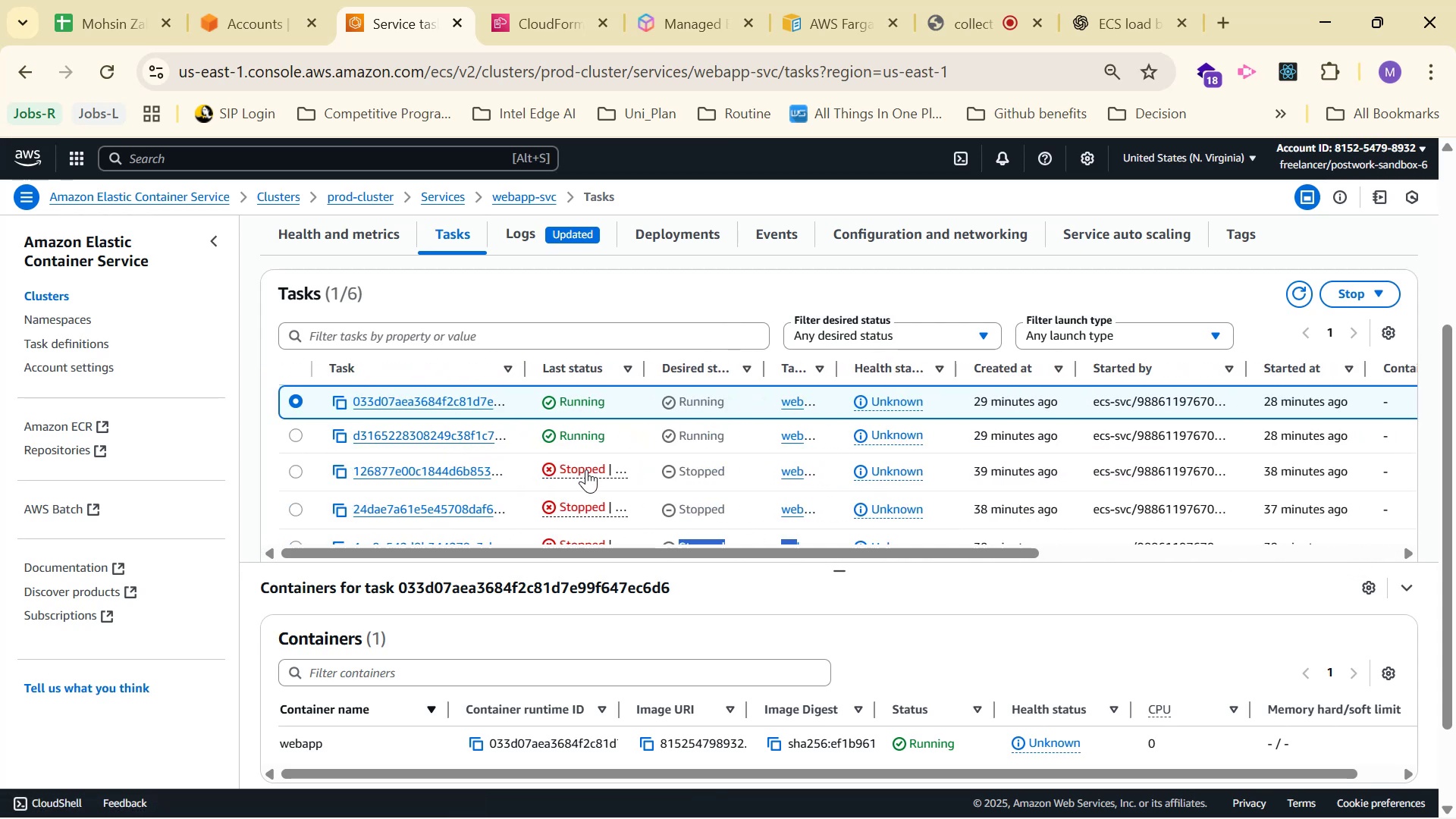 
scroll: coordinate [588, 477], scroll_direction: down, amount: 4.0
 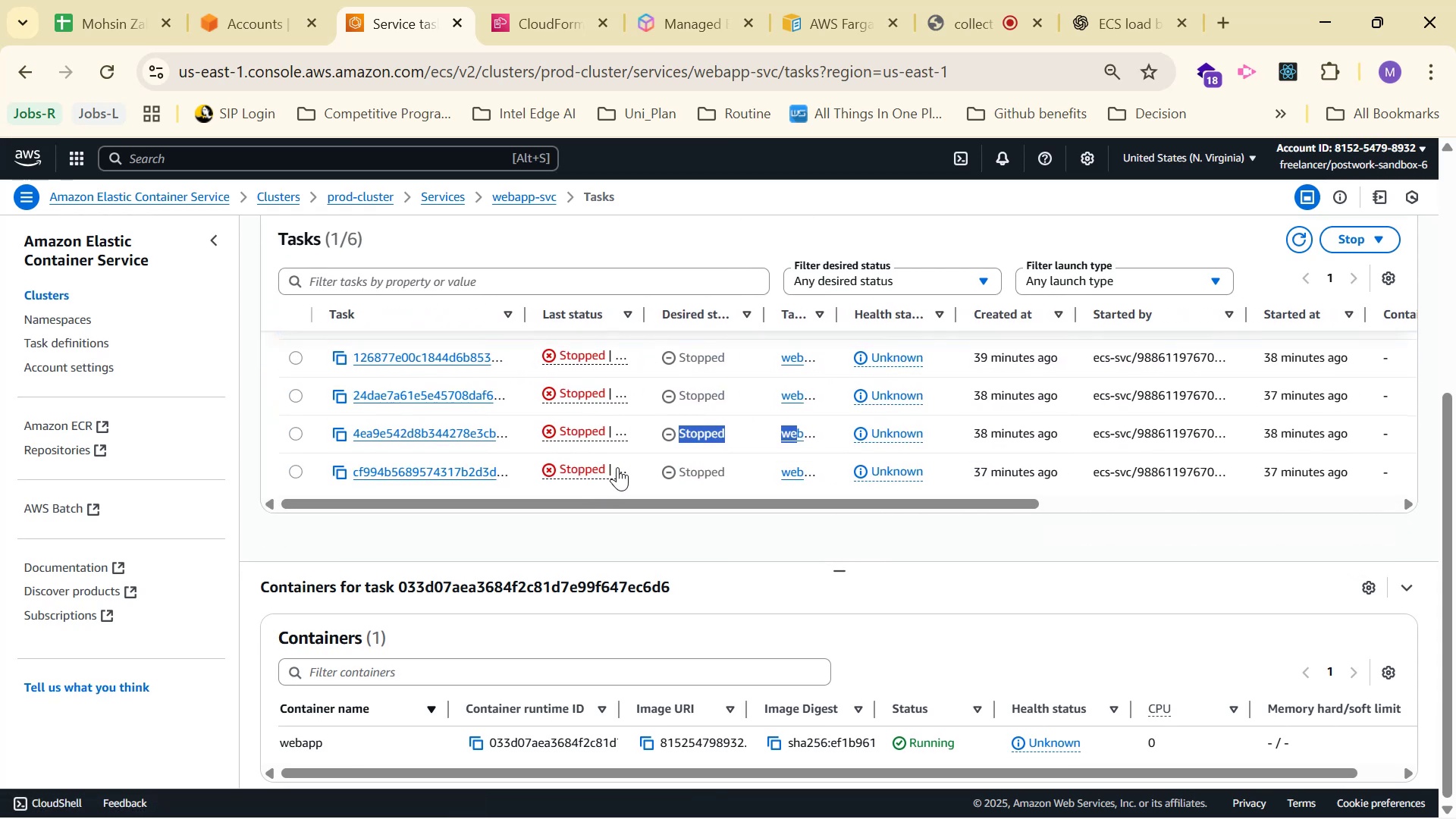 
scroll: coordinate [637, 476], scroll_direction: none, amount: 0.0
 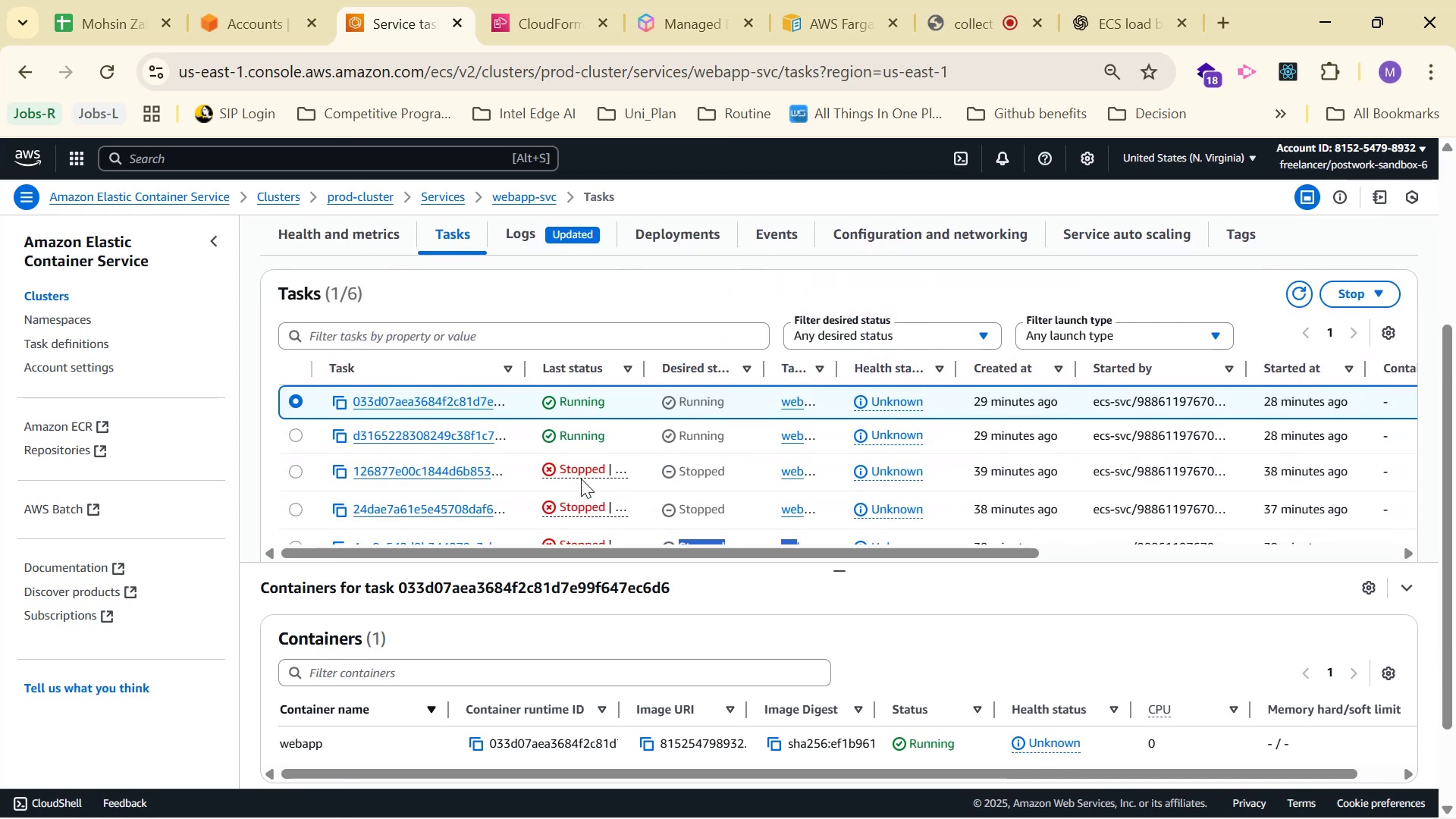 
left_click([580, 469])
 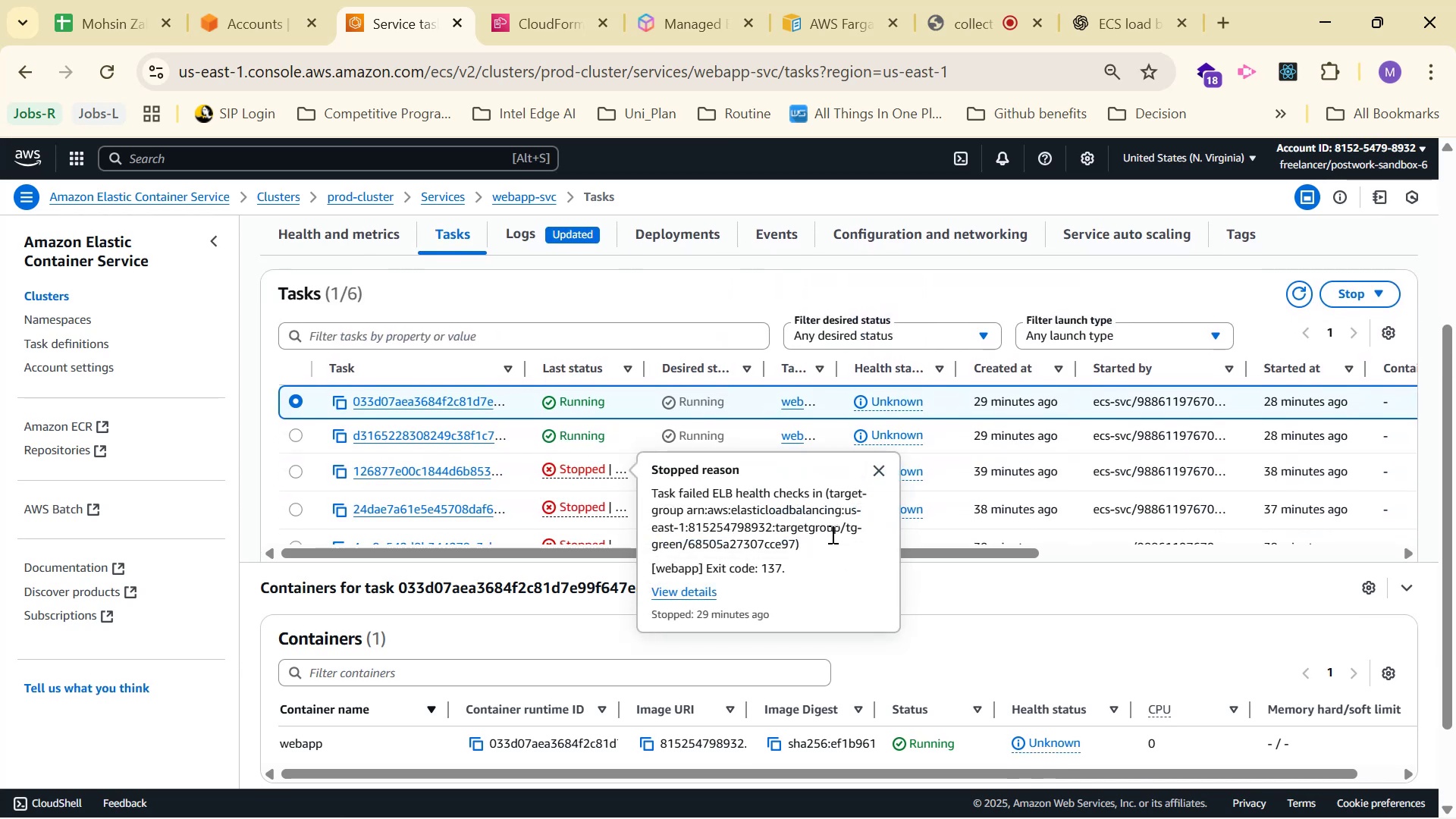 
wait(6.82)
 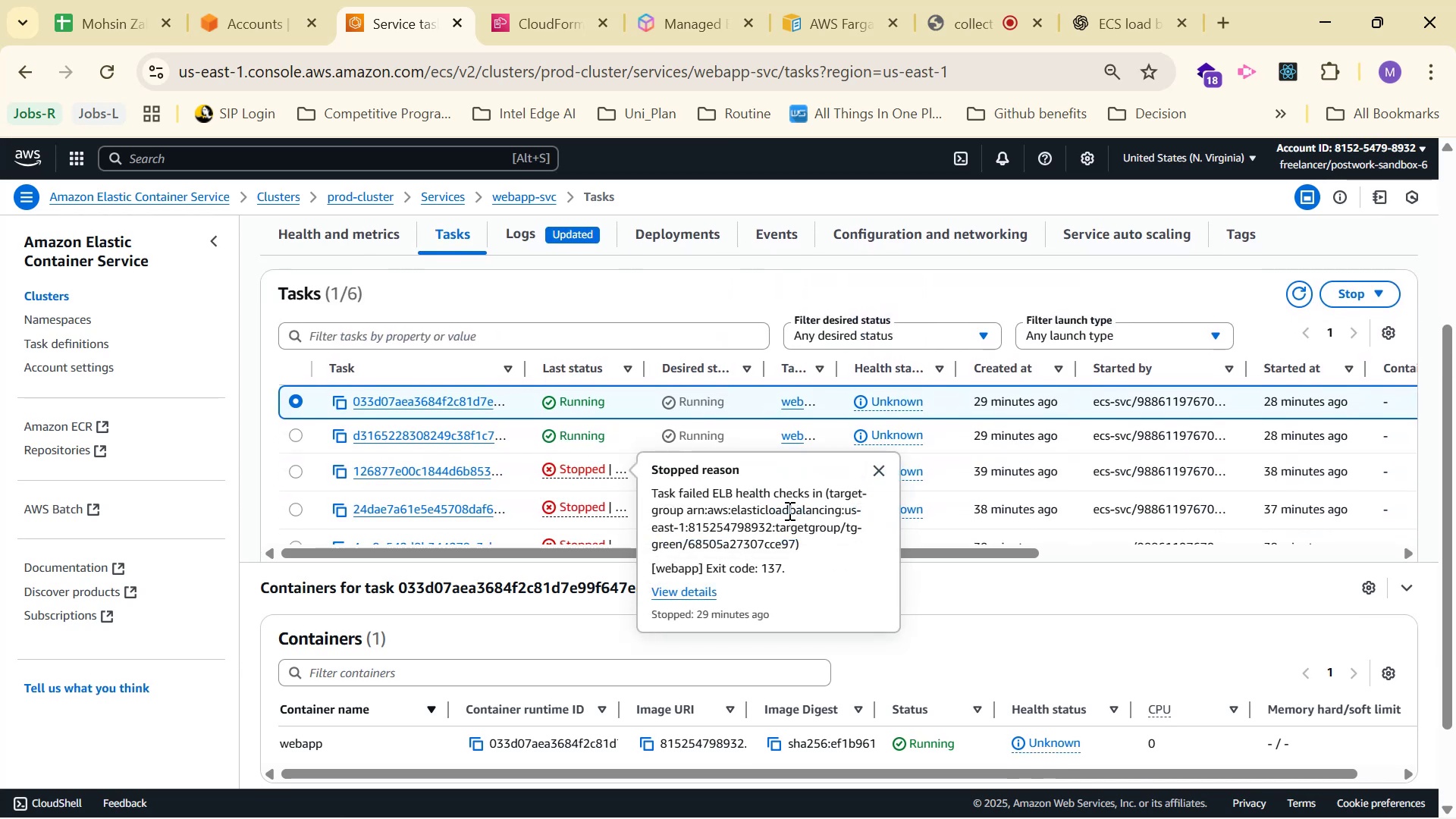 
left_click([701, 598])
 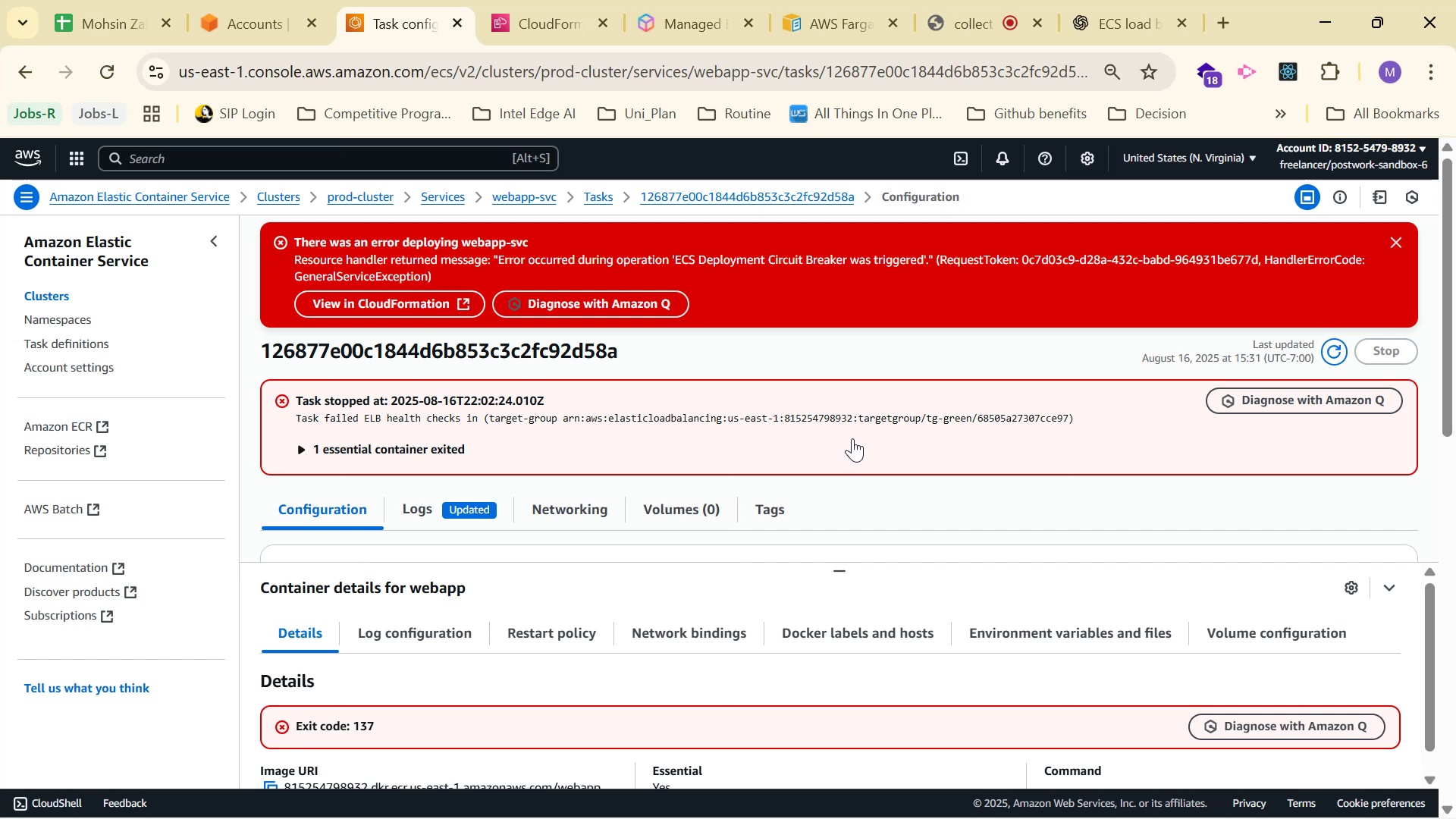 
scroll: coordinate [853, 435], scroll_direction: down, amount: 3.0
 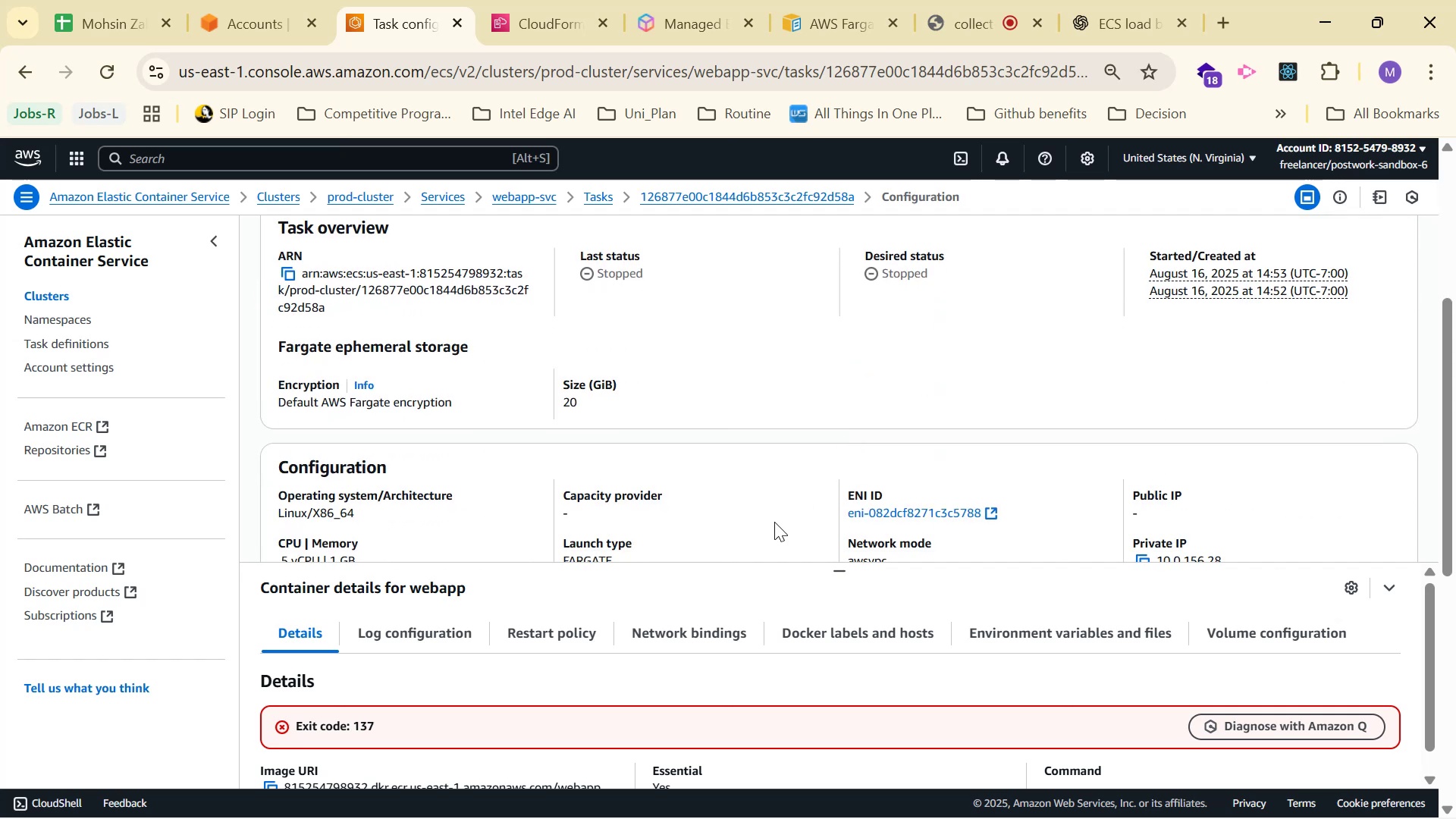 
scroll: coordinate [801, 492], scroll_direction: up, amount: 4.0
 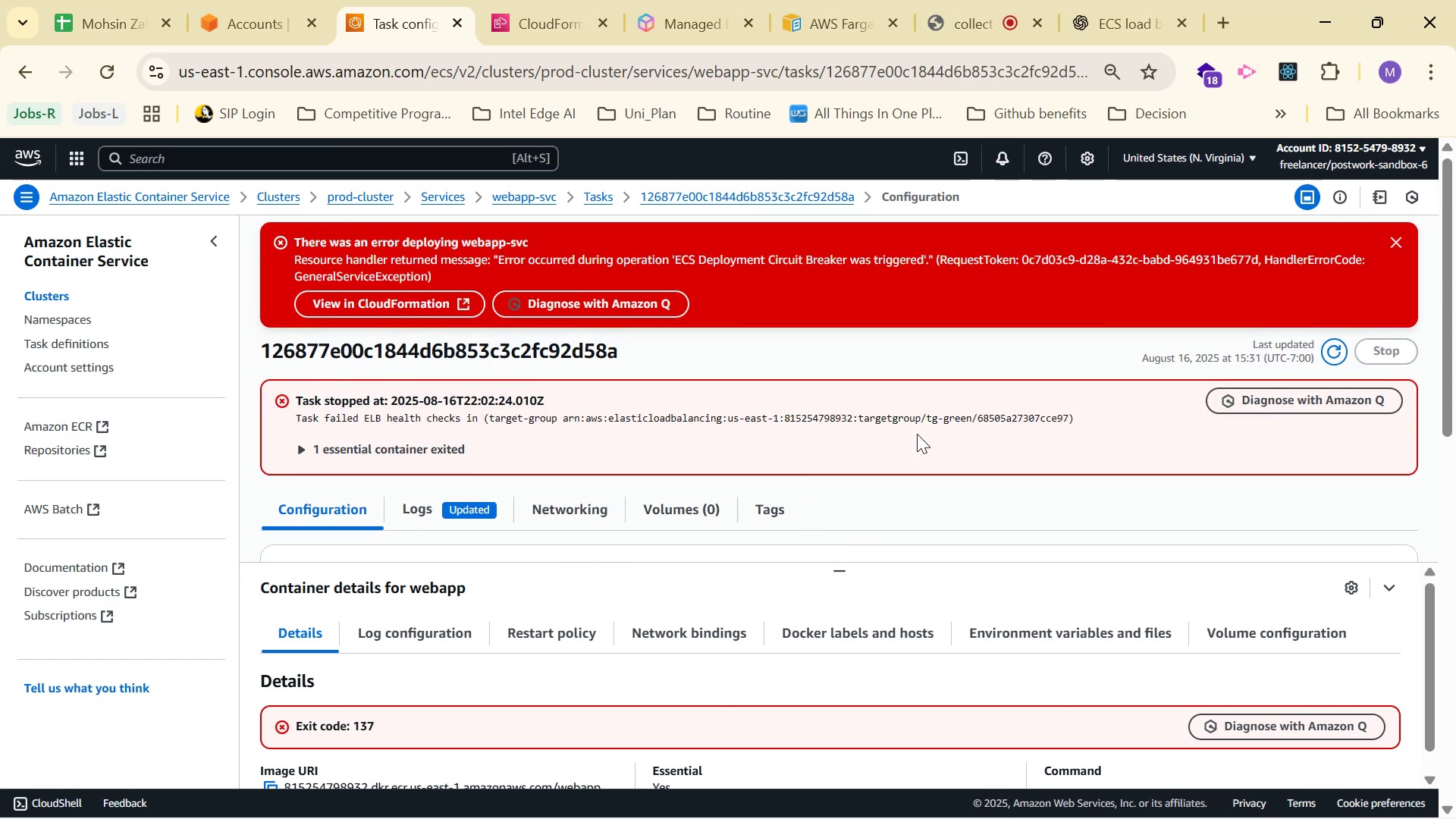 
left_click_drag(start_coordinate=[1101, 425], to_coordinate=[276, 418])
 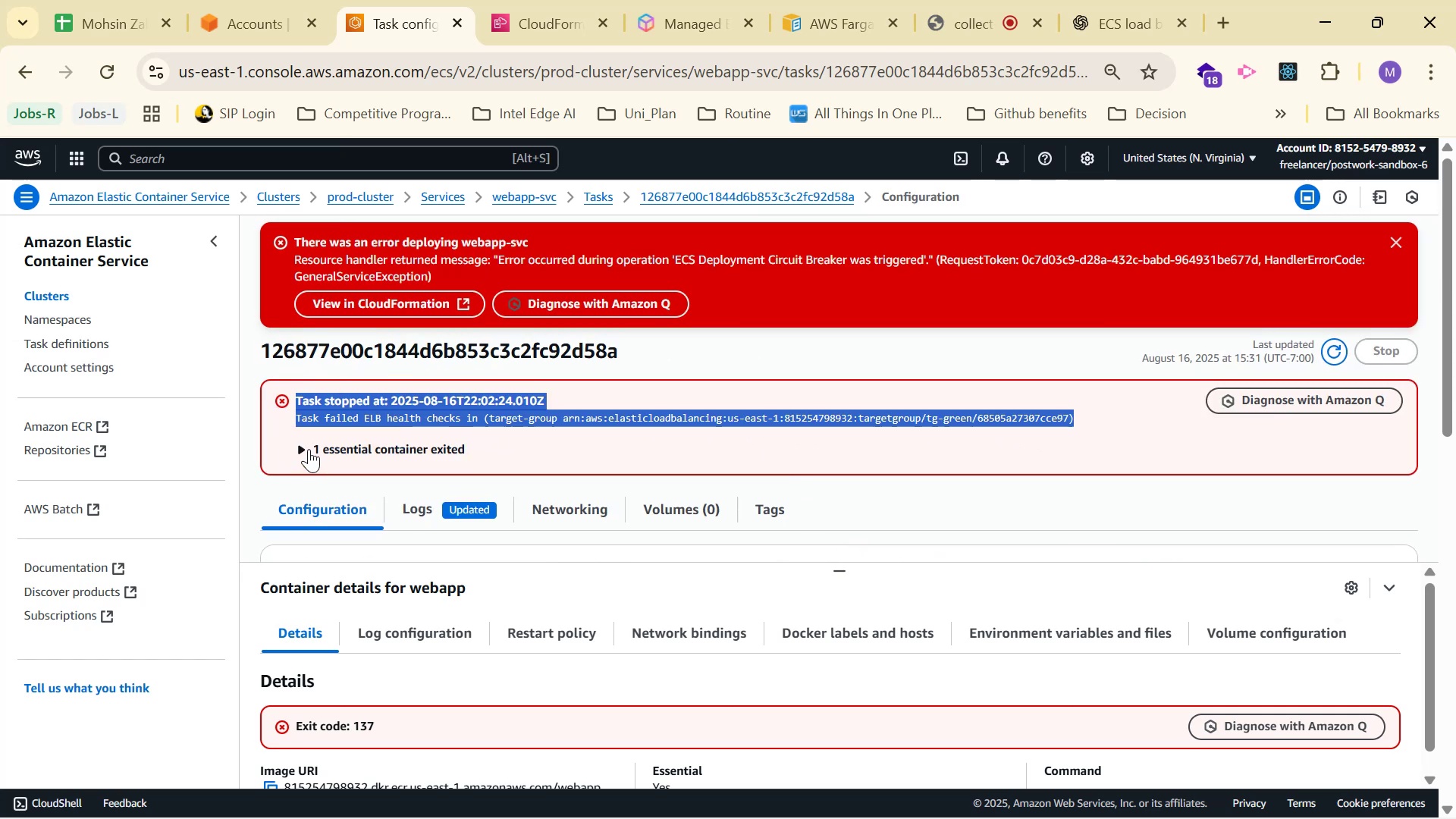 
left_click([306, 448])
 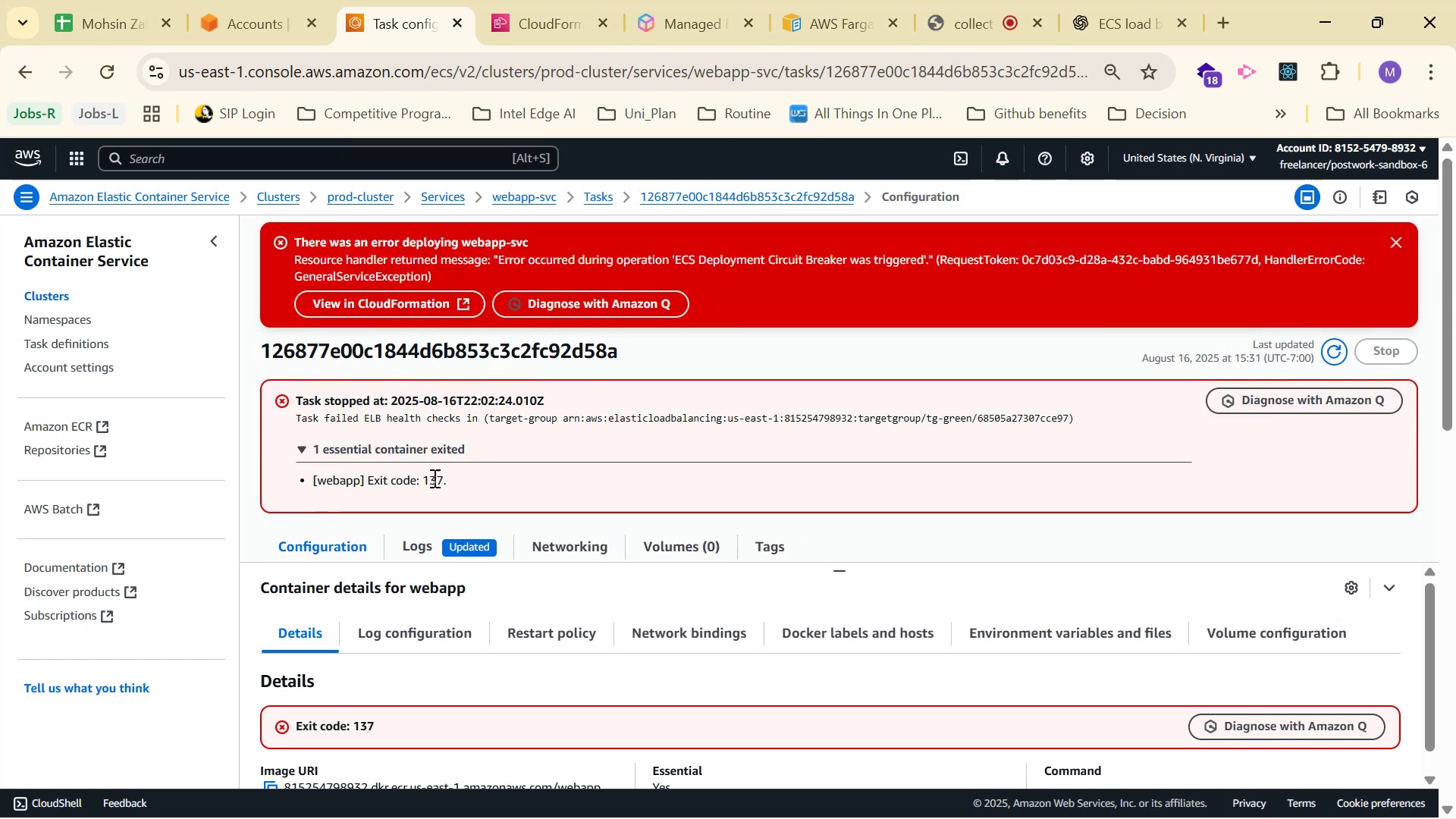 
left_click_drag(start_coordinate=[466, 483], to_coordinate=[320, 475])
 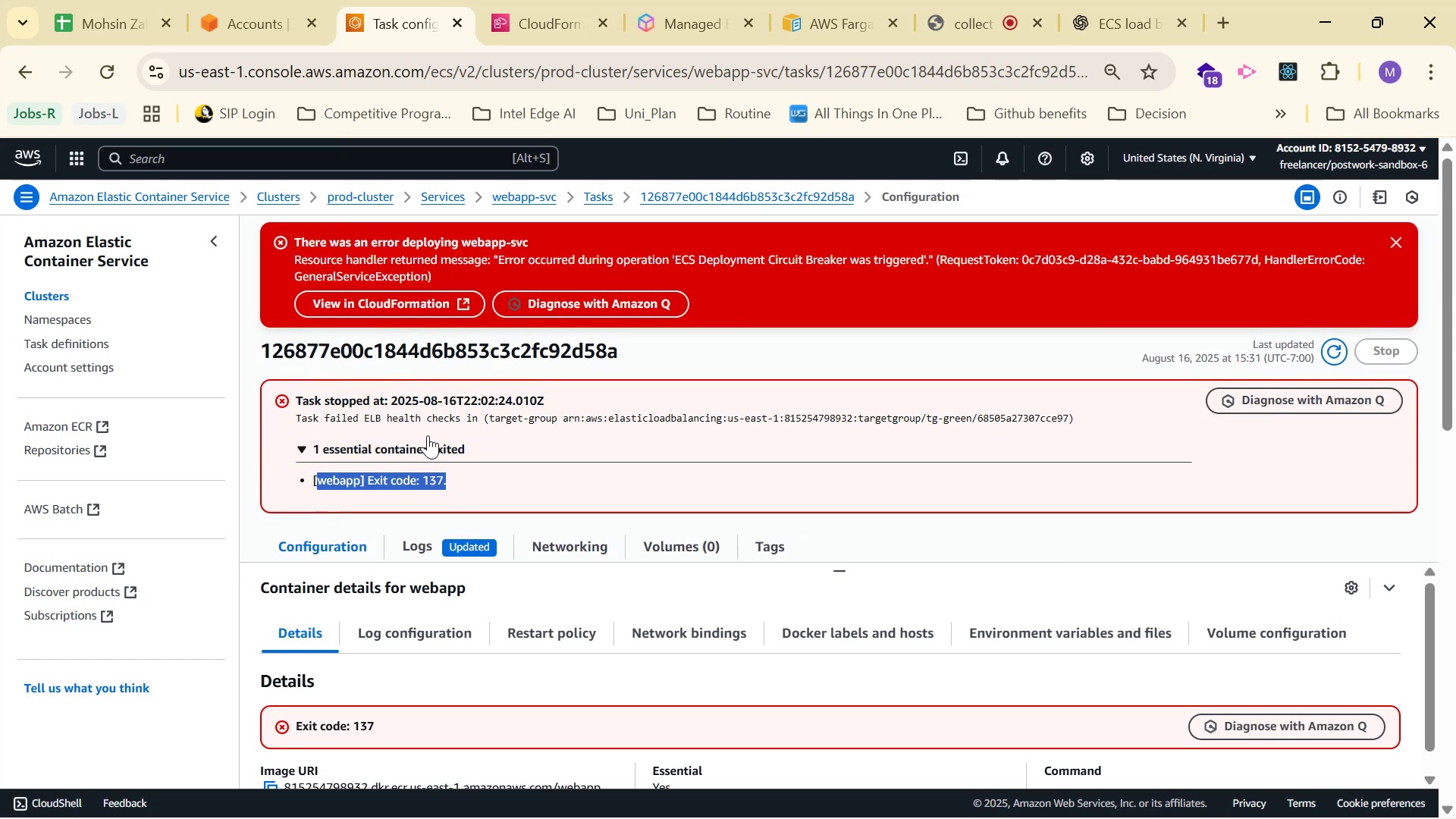 
scroll: coordinate [1011, 291], scroll_direction: down, amount: 9.0
 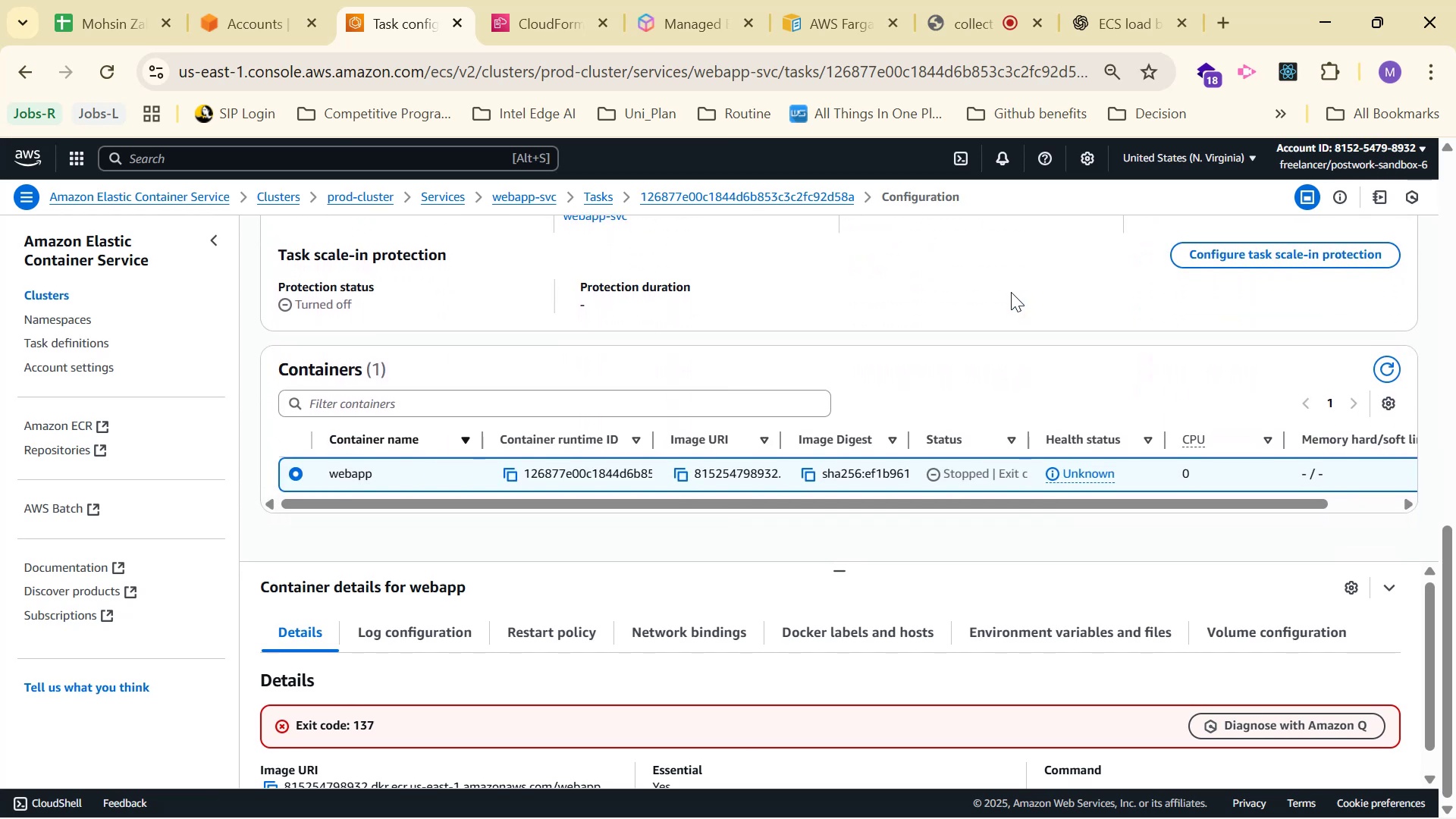 
scroll: coordinate [1003, 290], scroll_direction: up, amount: 15.0
 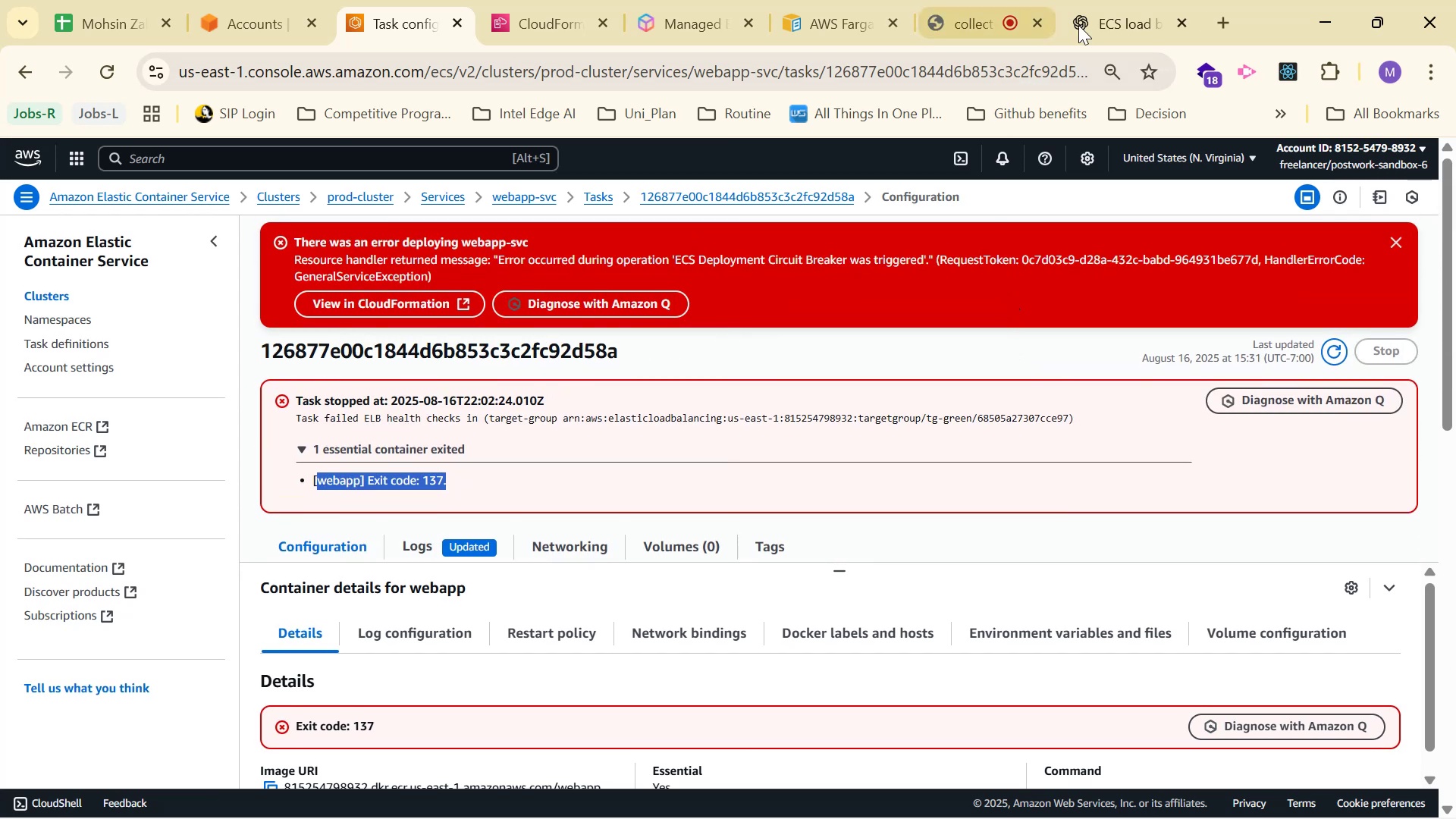 
left_click([1109, 20])
 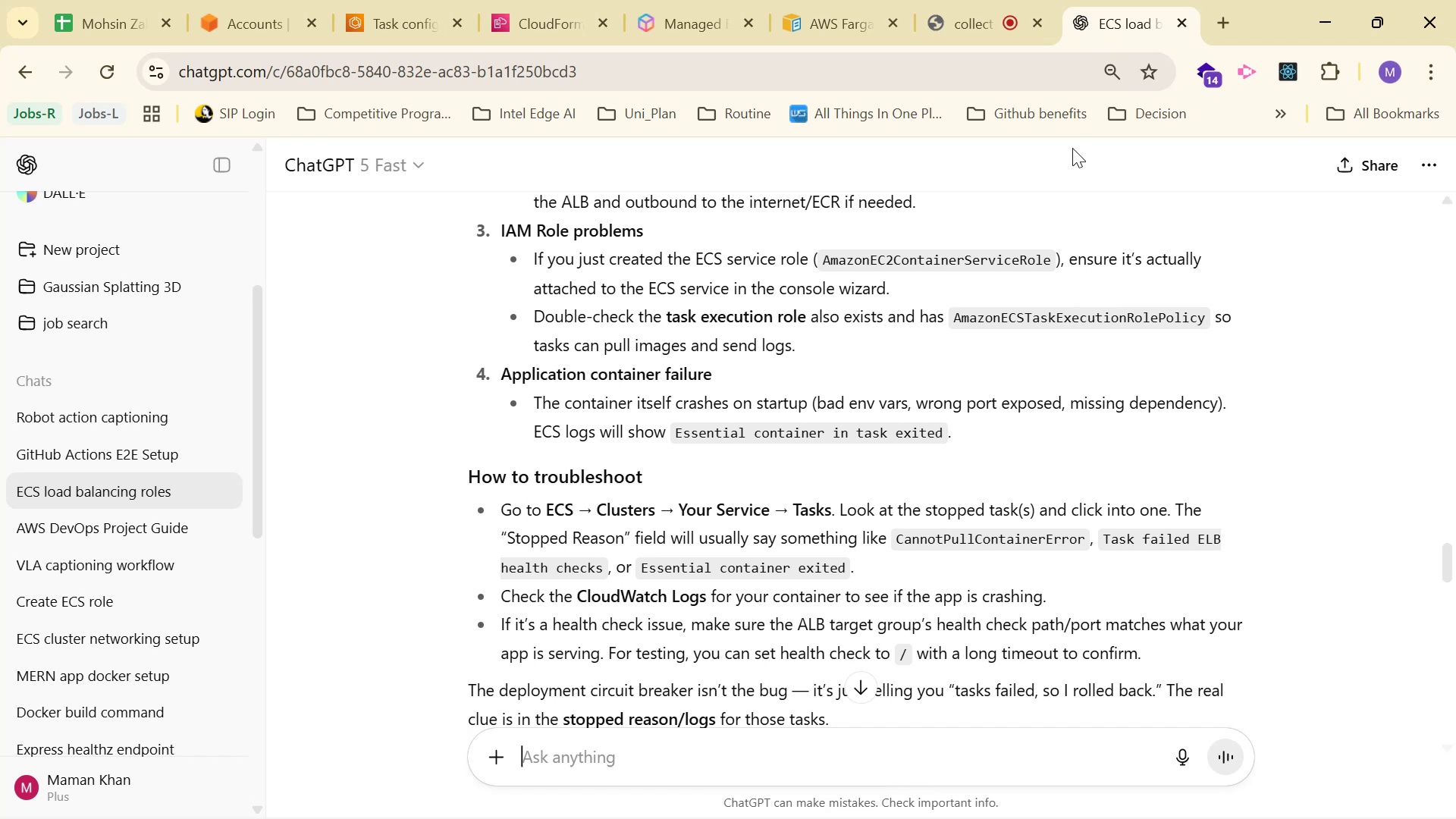 
scroll: coordinate [1062, 349], scroll_direction: down, amount: 10.0
 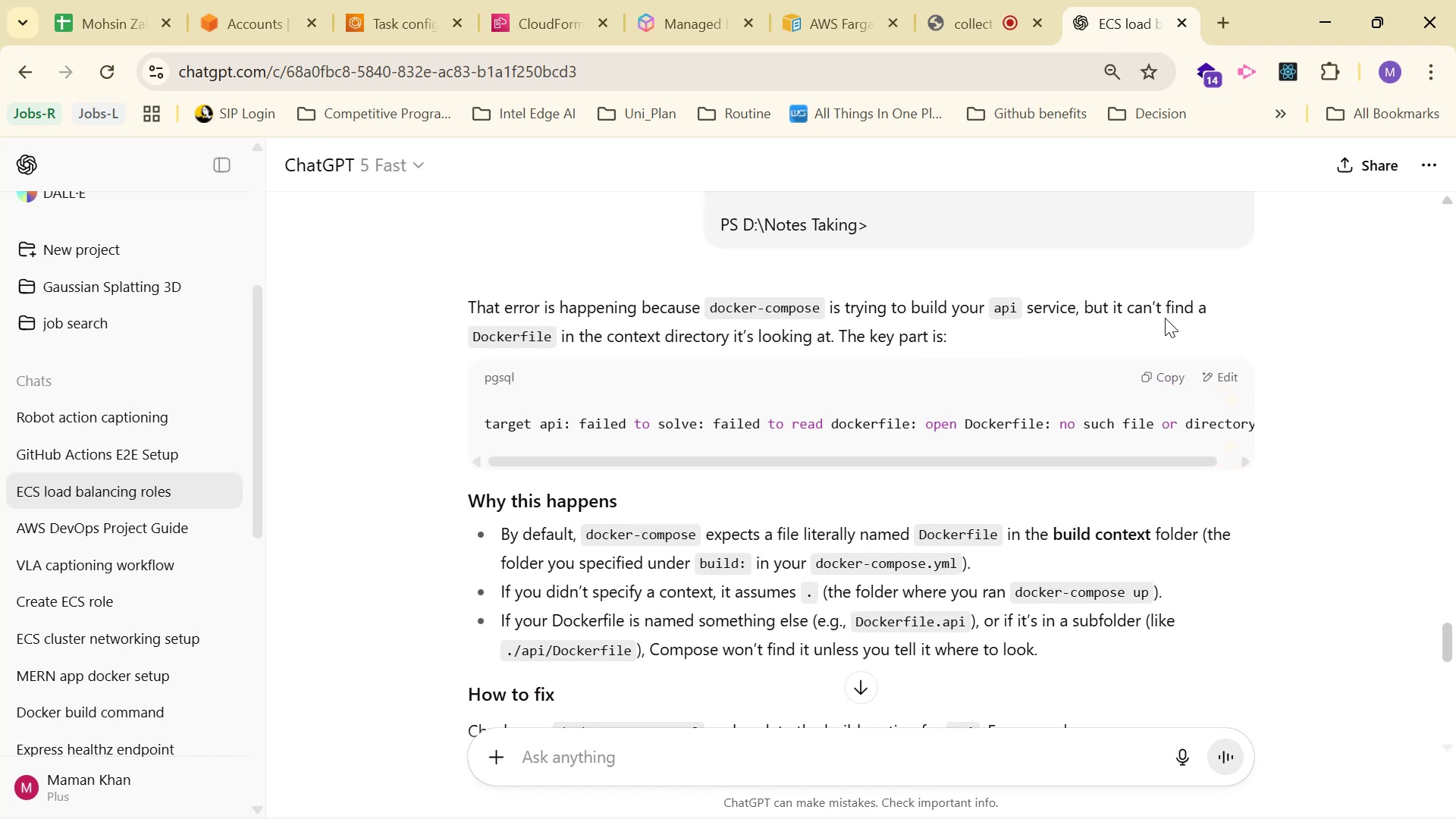 
wait(5.76)
 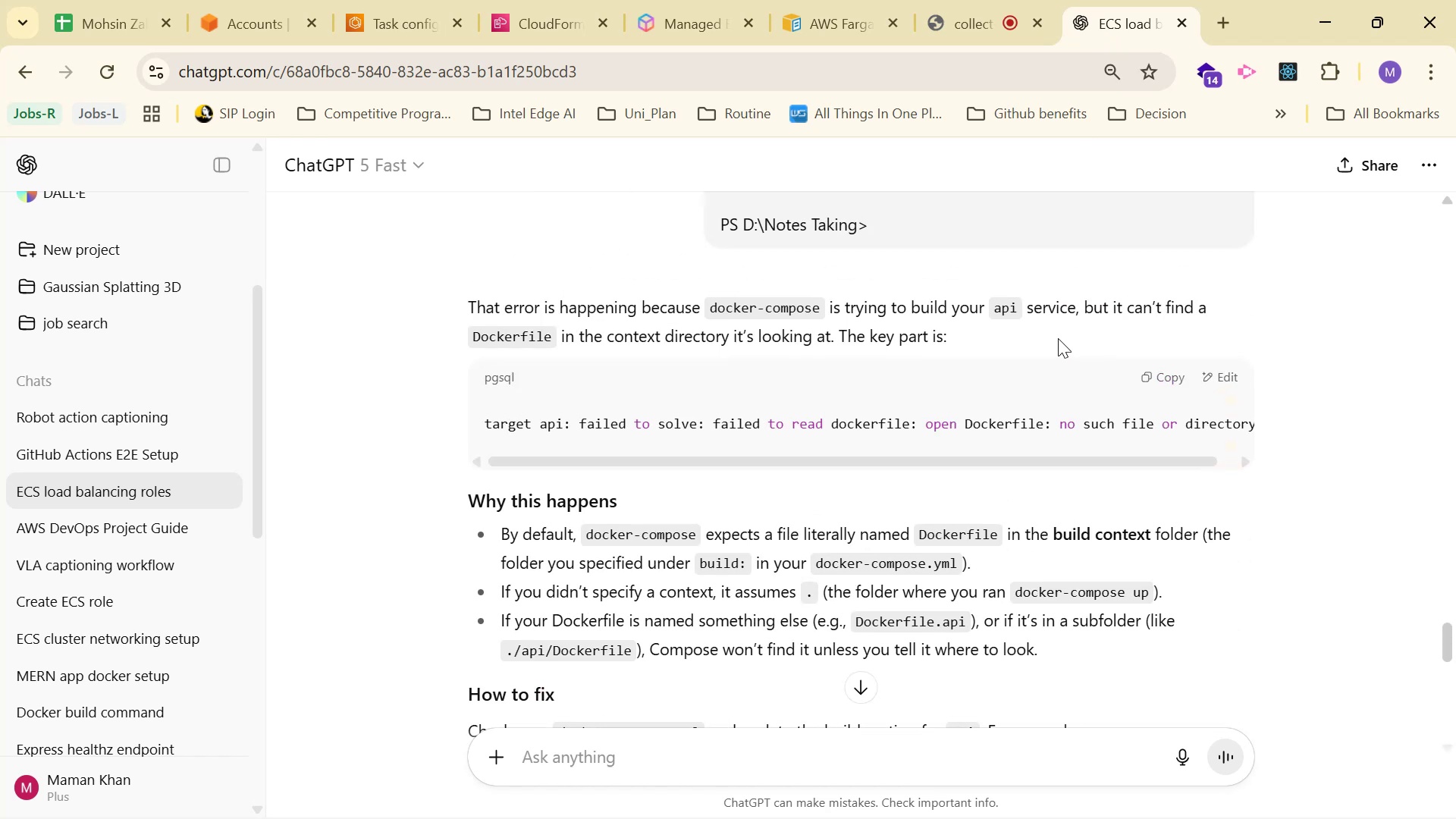 
scroll: coordinate [1143, 308], scroll_direction: down, amount: 4.0
 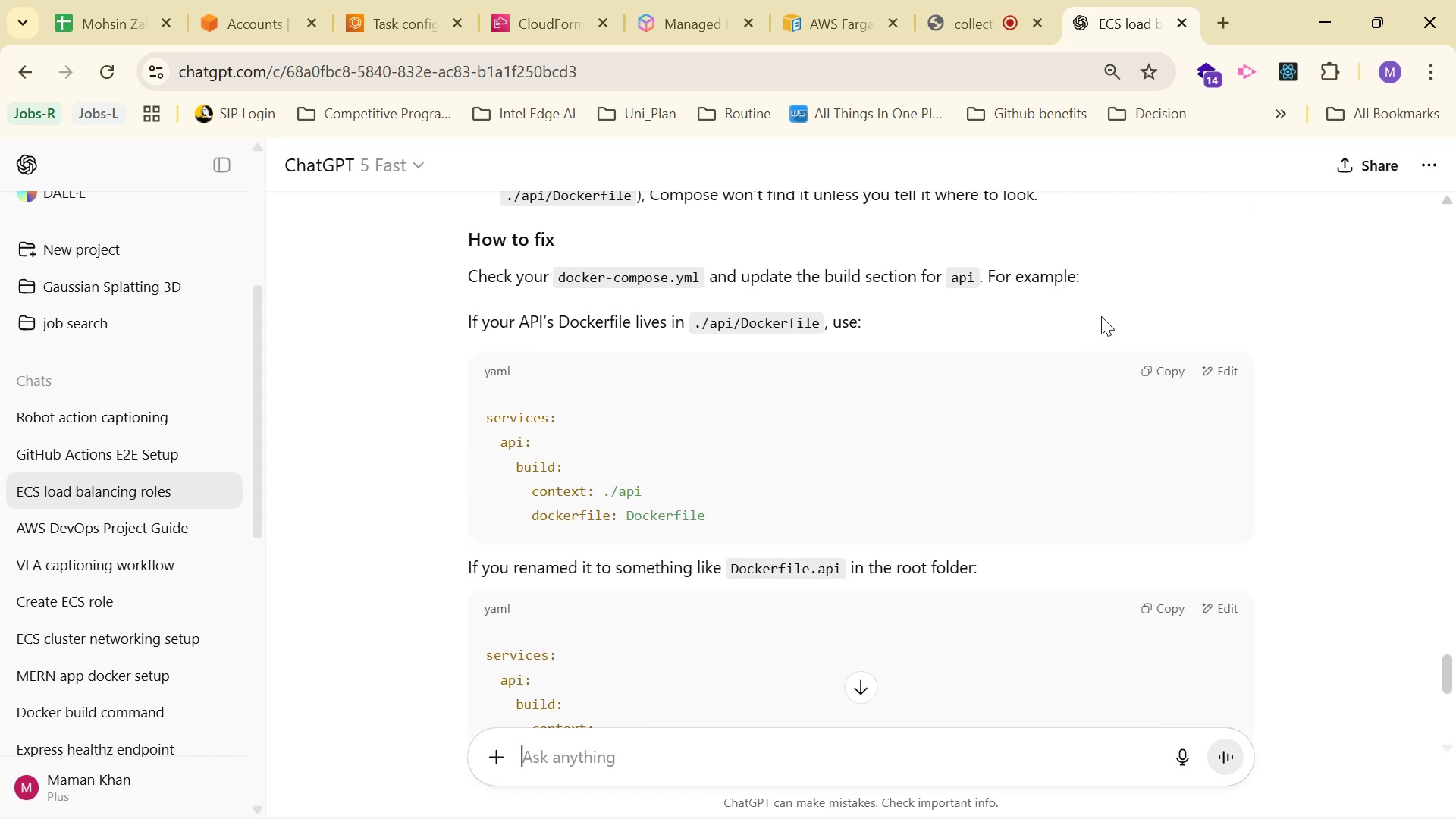 
wait(5.03)
 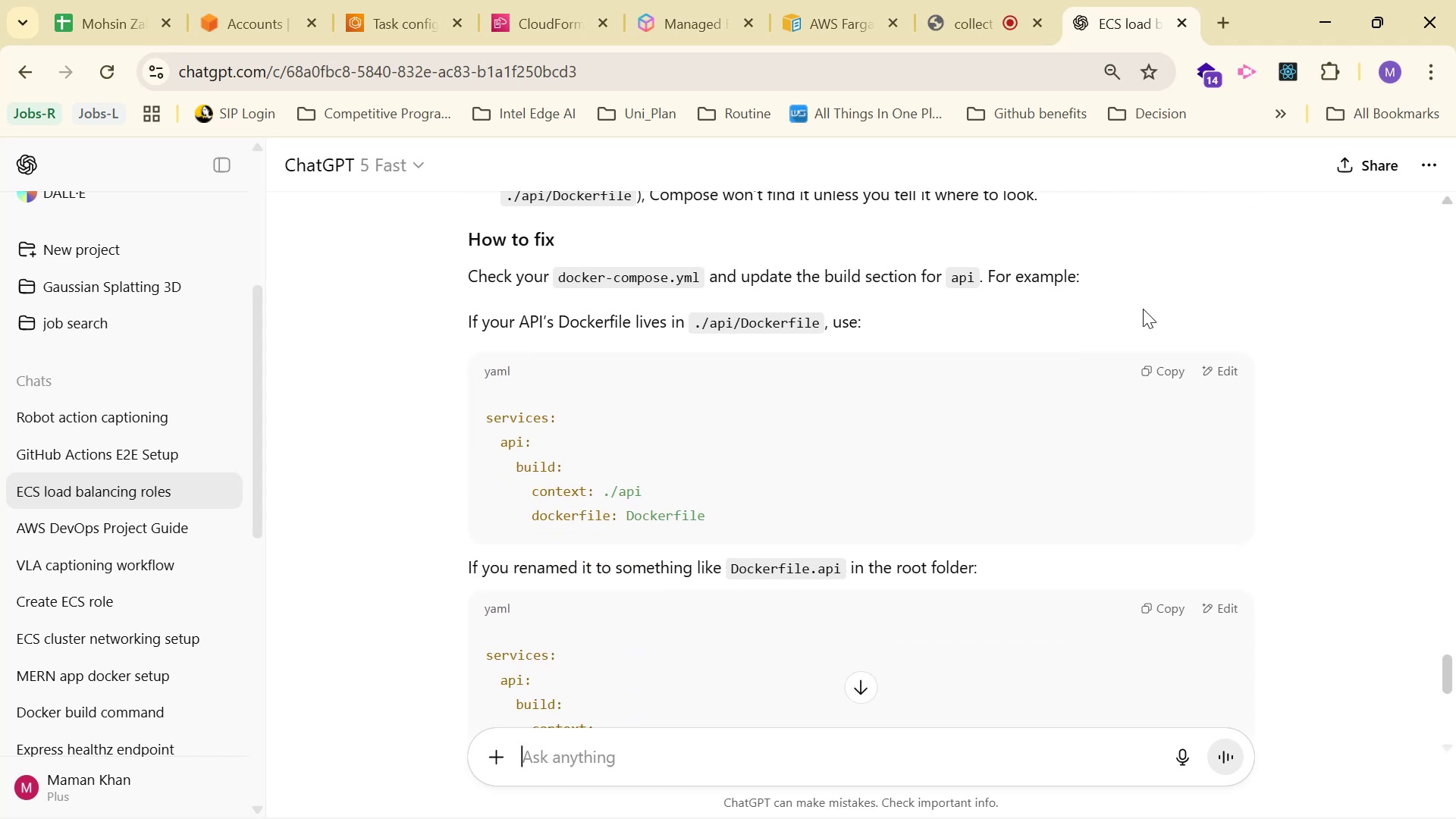 
key(Alt+Tab)
 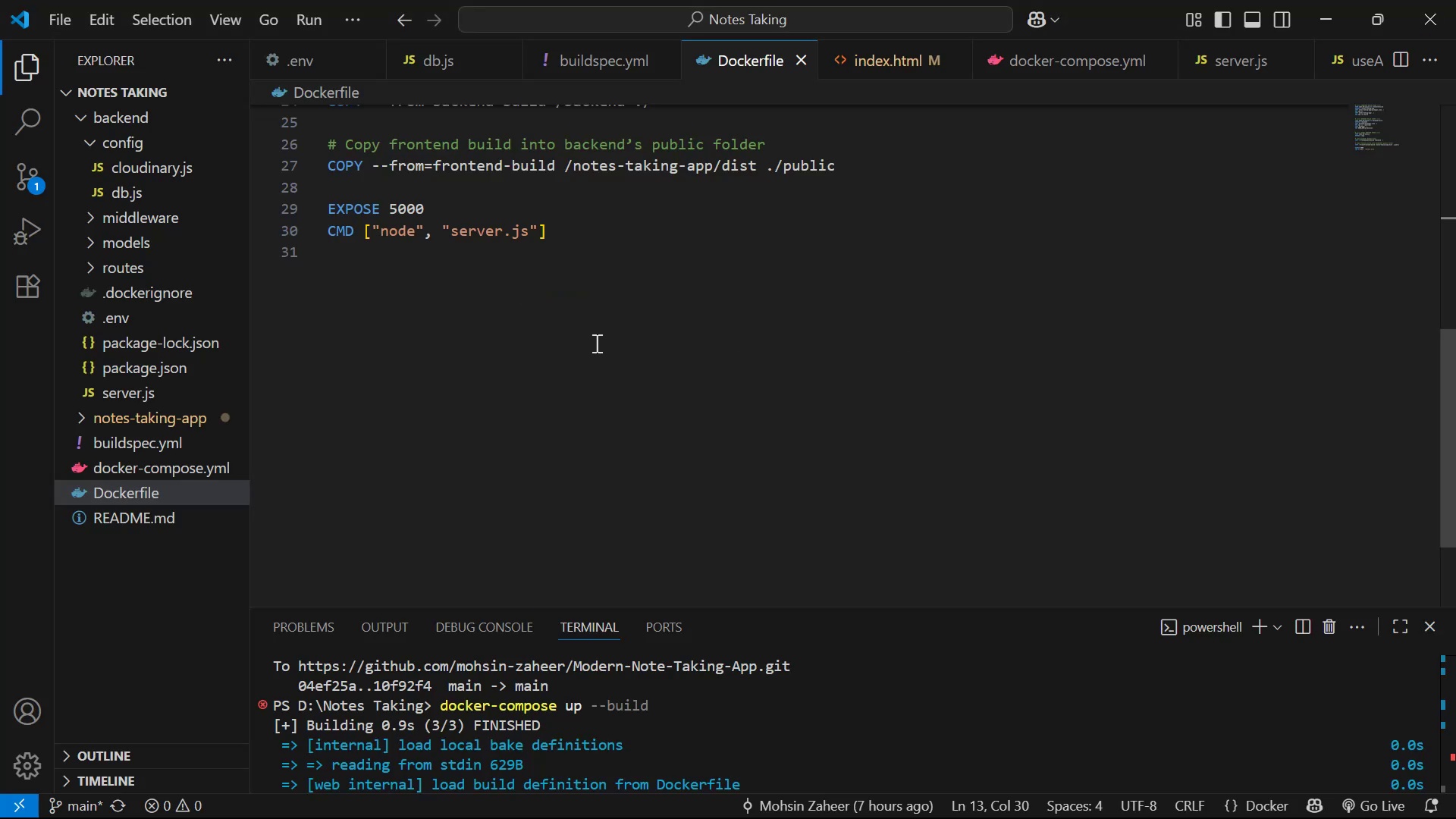 
scroll: coordinate [764, 416], scroll_direction: up, amount: 13.0
 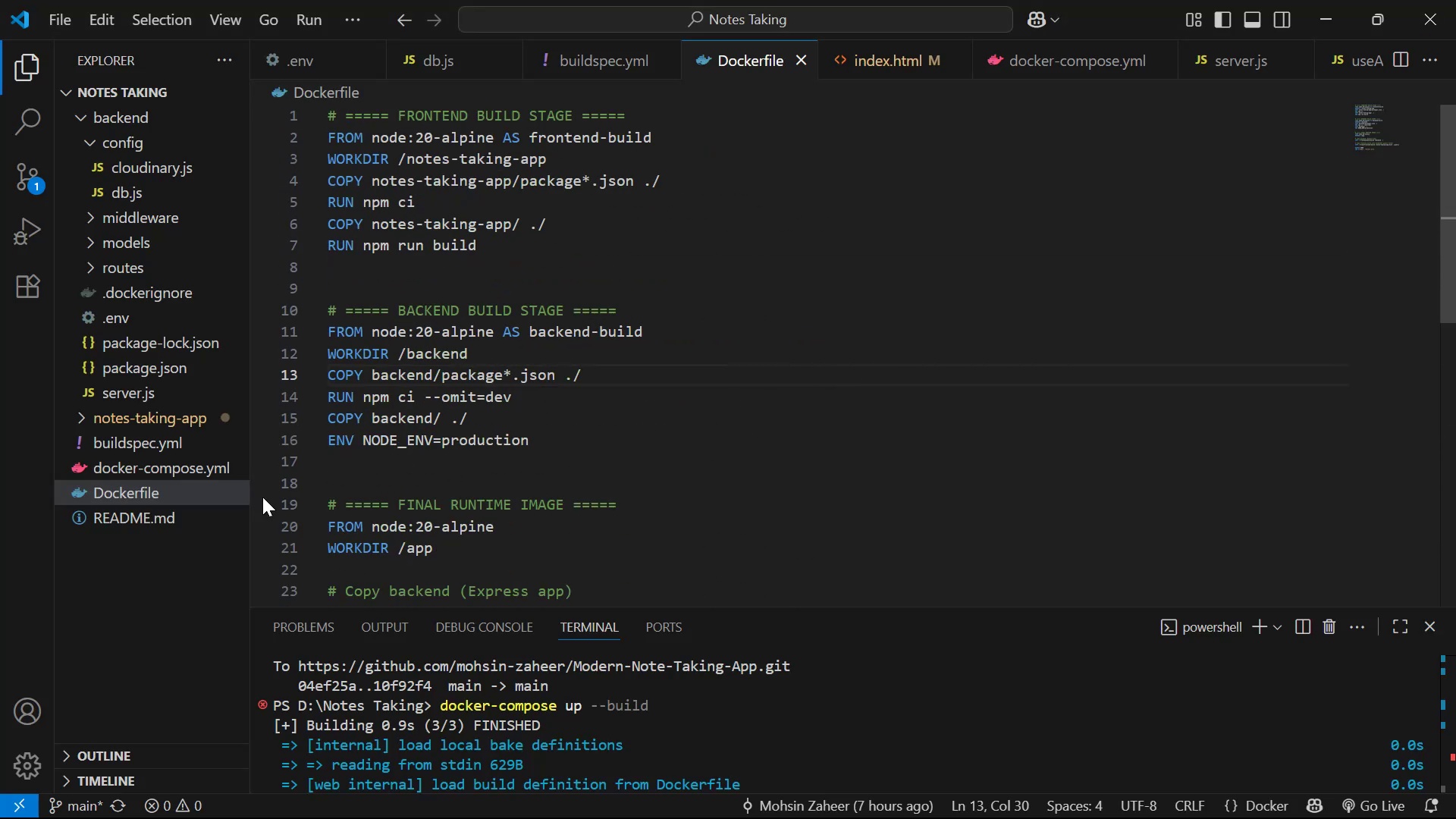 
left_click([186, 473])
 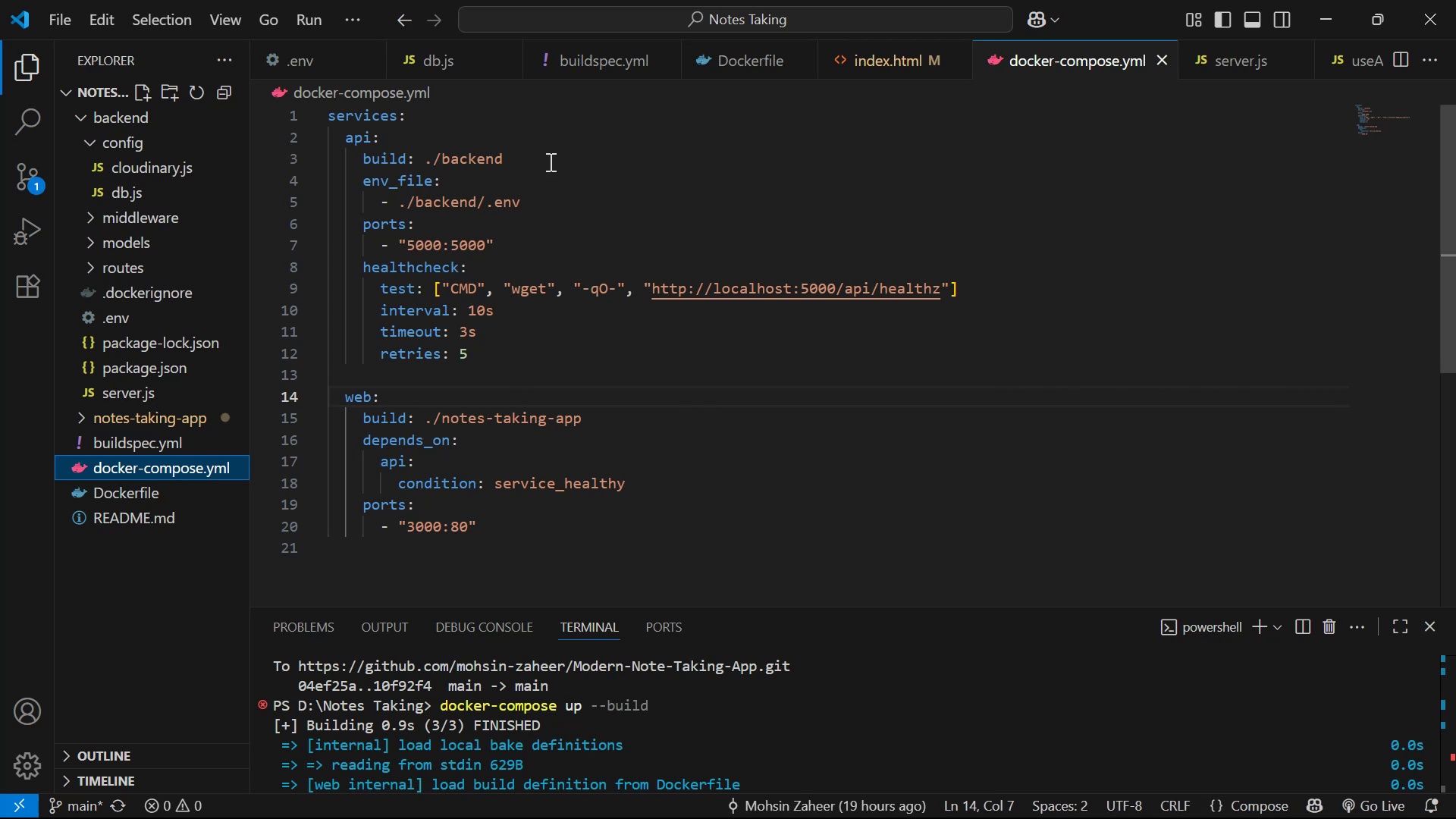 
wait(6.27)
 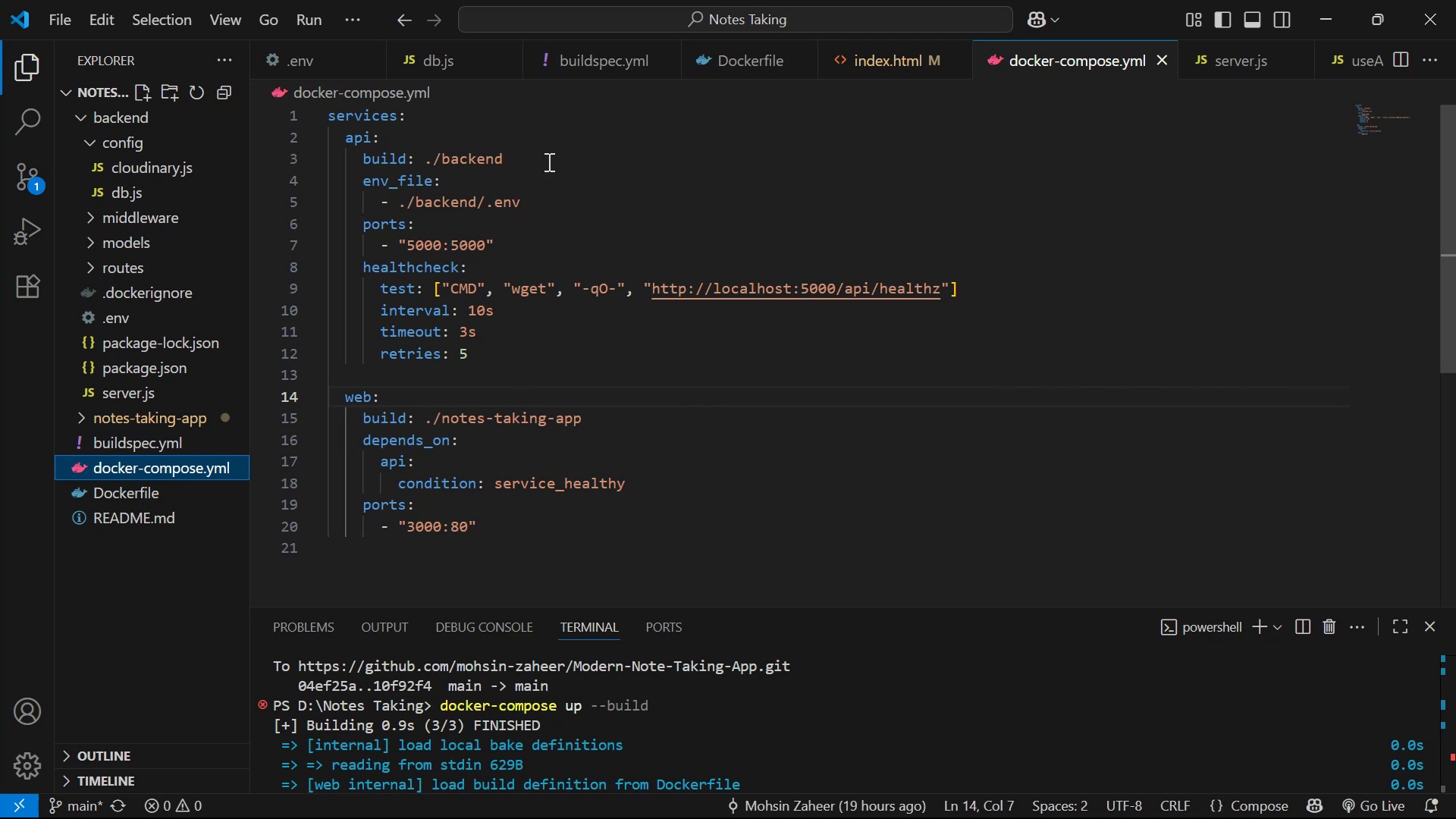 
key(Alt+AltLeft)
 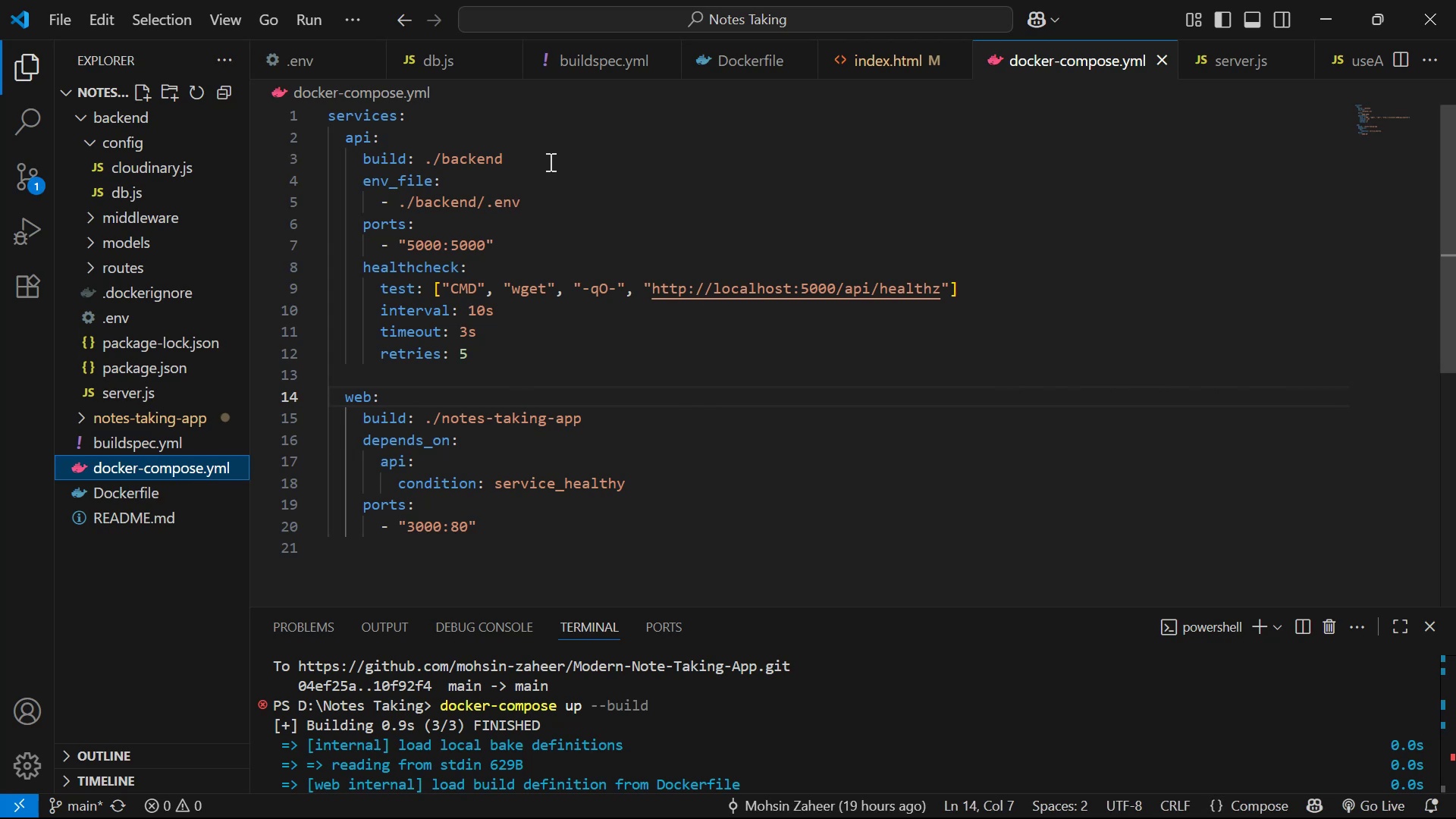 
key(Alt+Tab)
 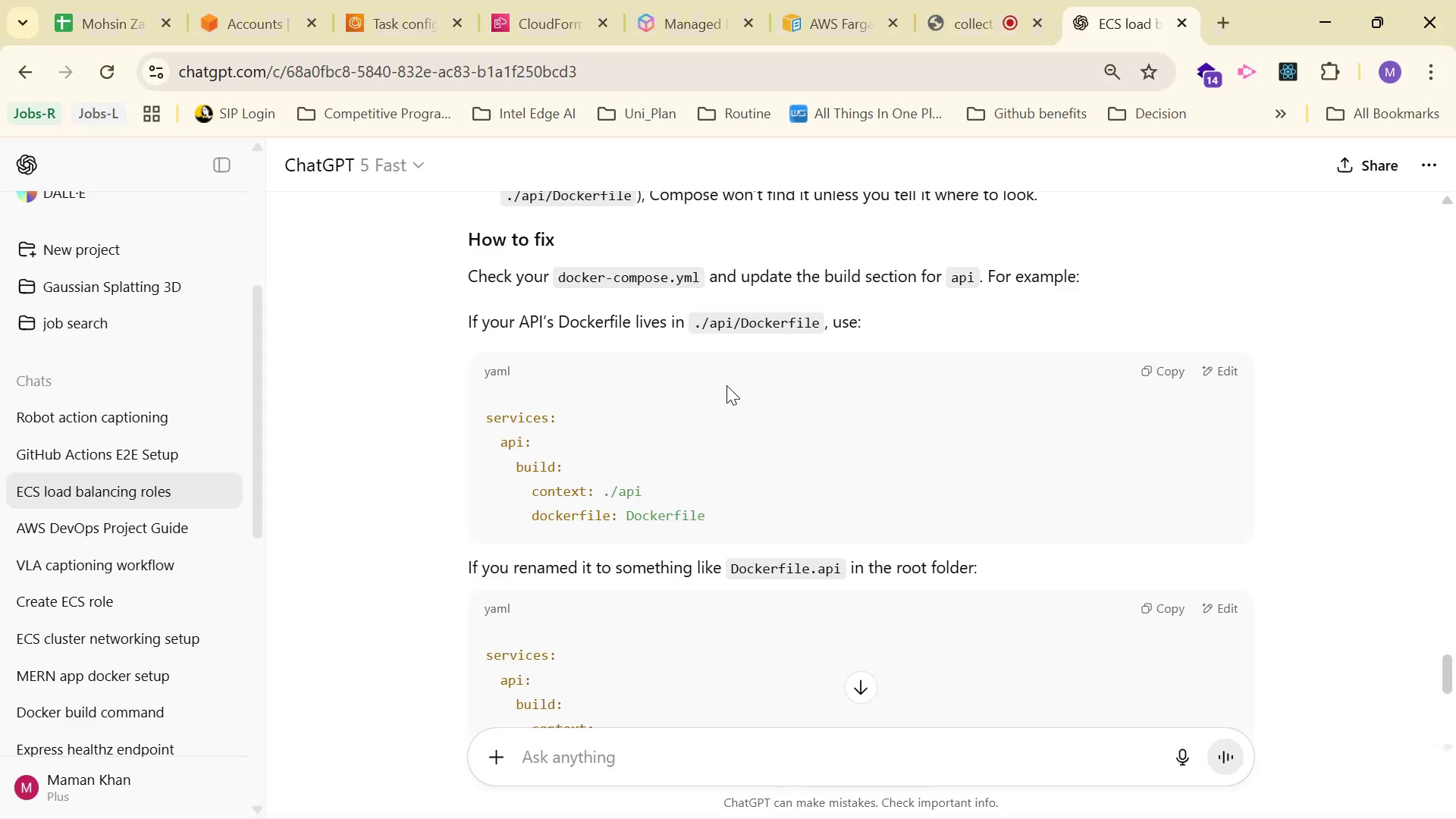 
key(Alt+AltLeft)
 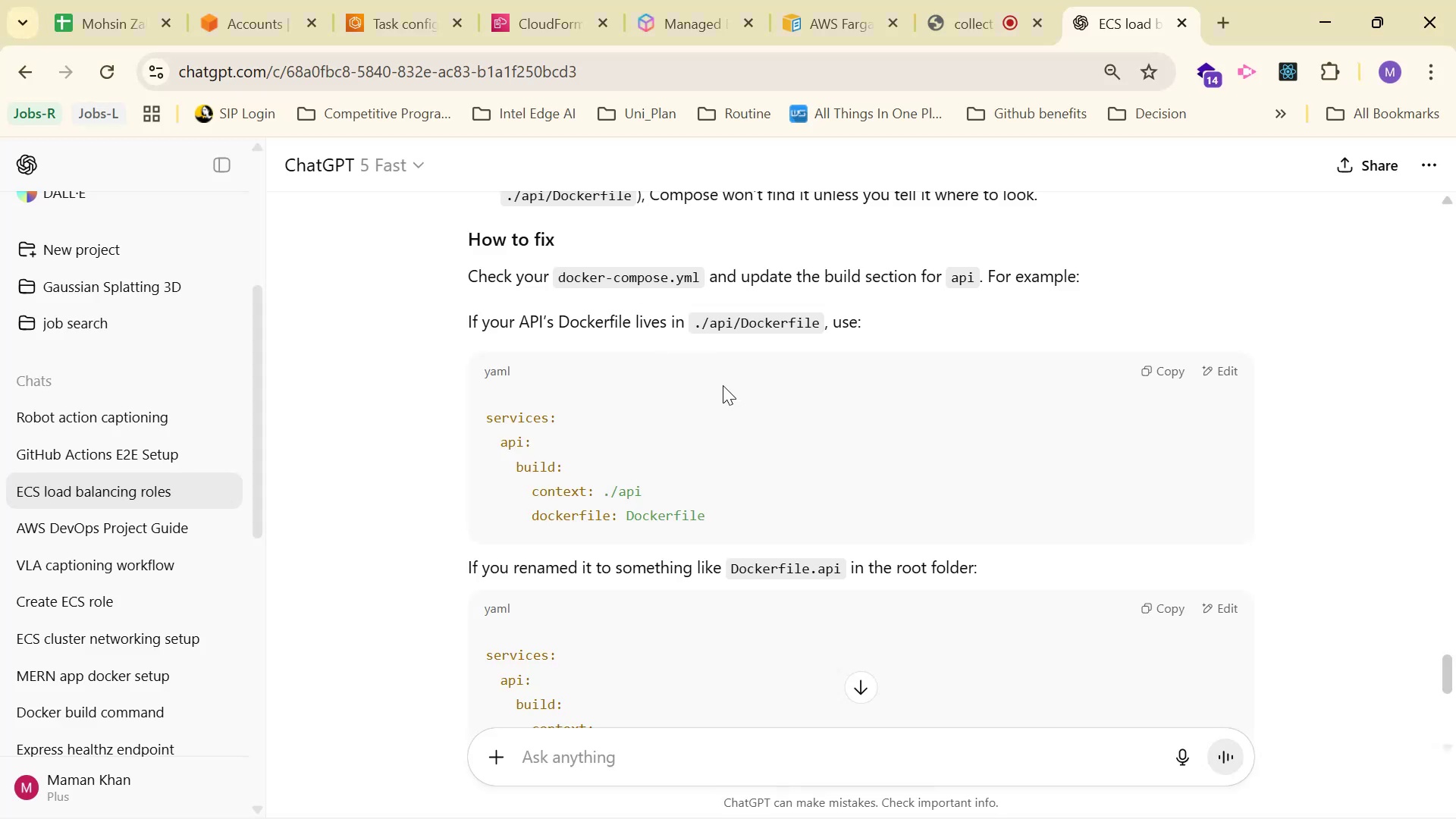 
key(Alt+Tab)
 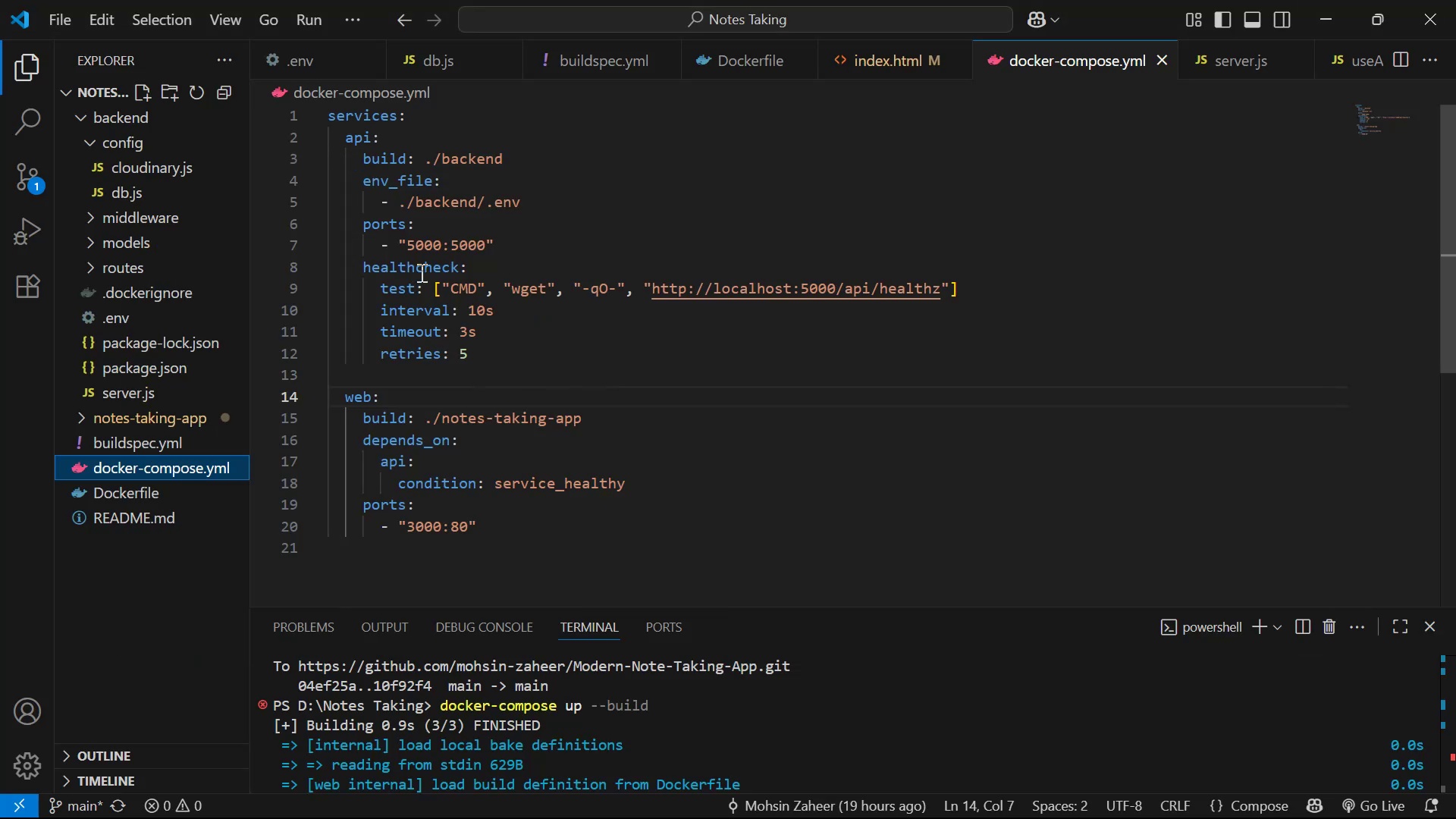 
key(Alt+AltLeft)
 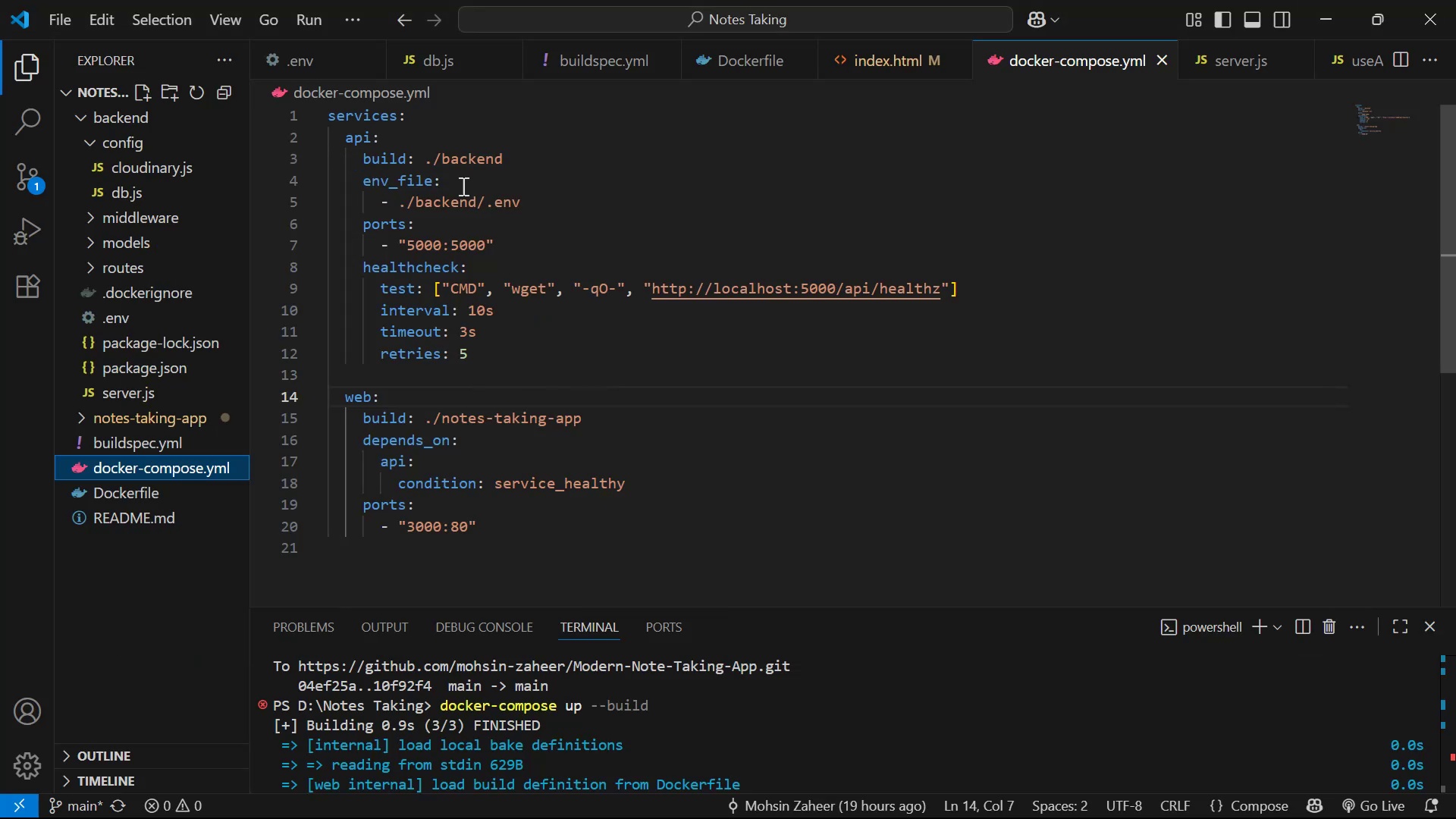 
key(Alt+Tab)
 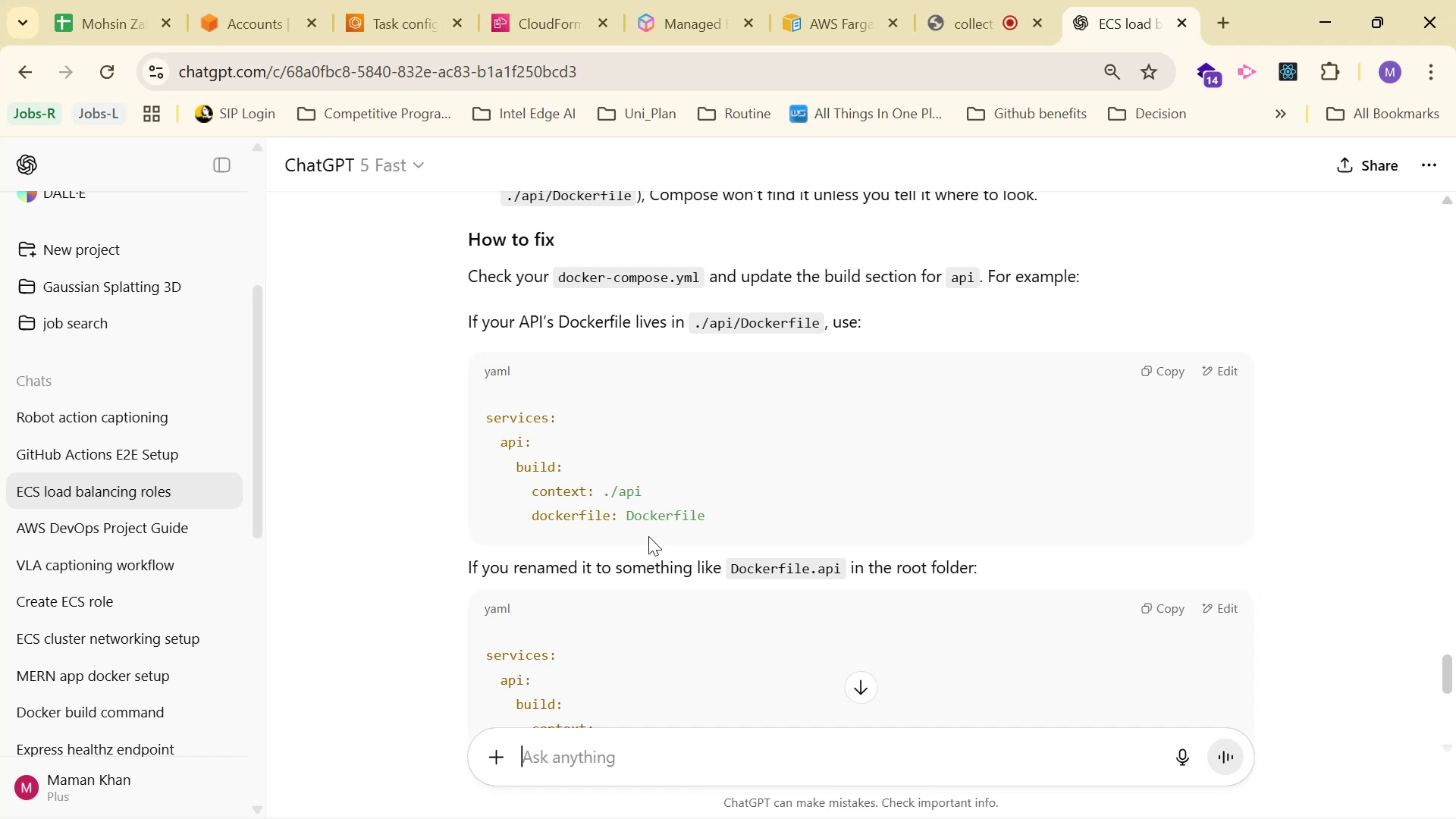 
key(Alt+AltLeft)
 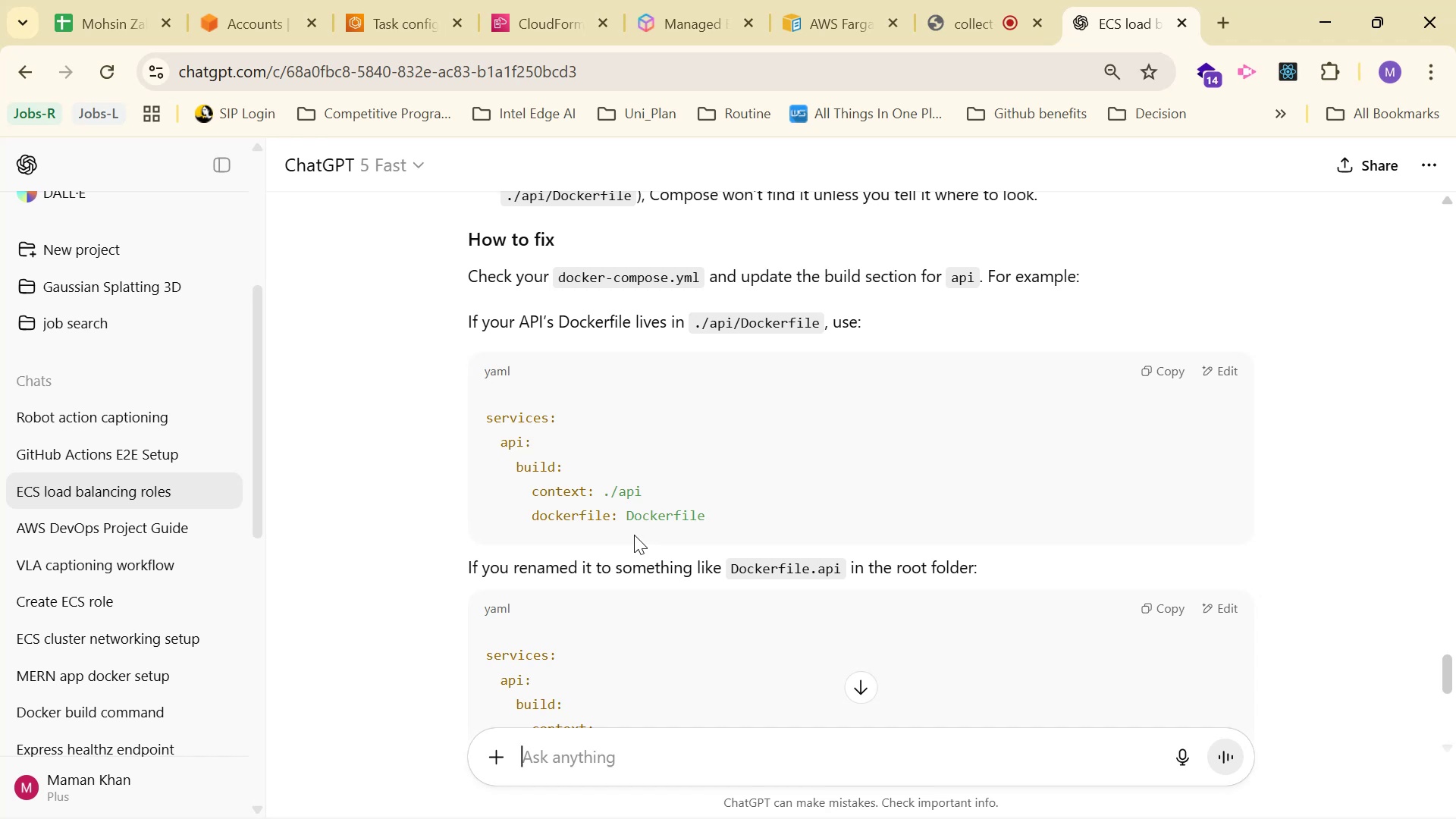 
key(Alt+Tab)
 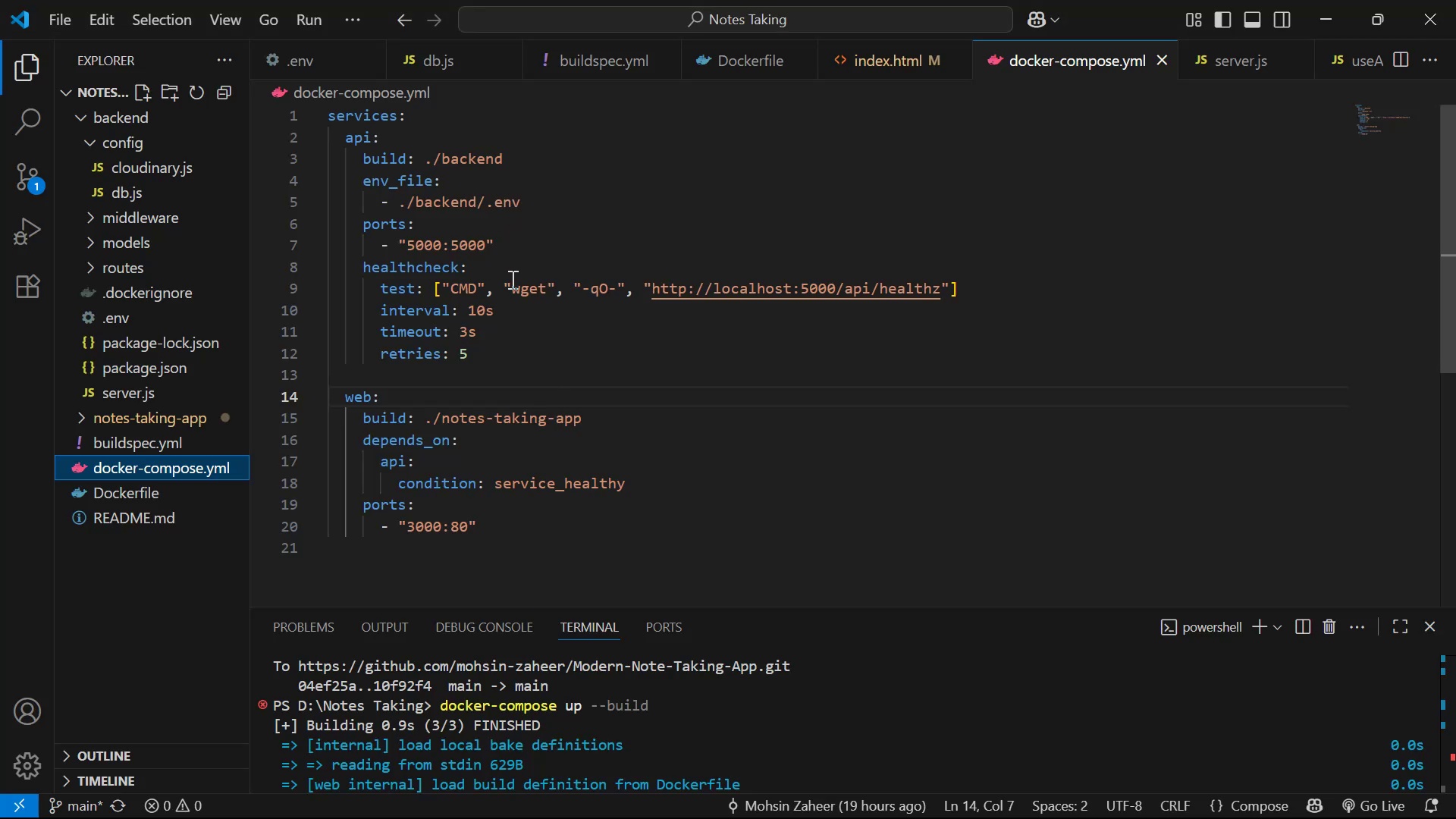 
left_click([655, 228])
 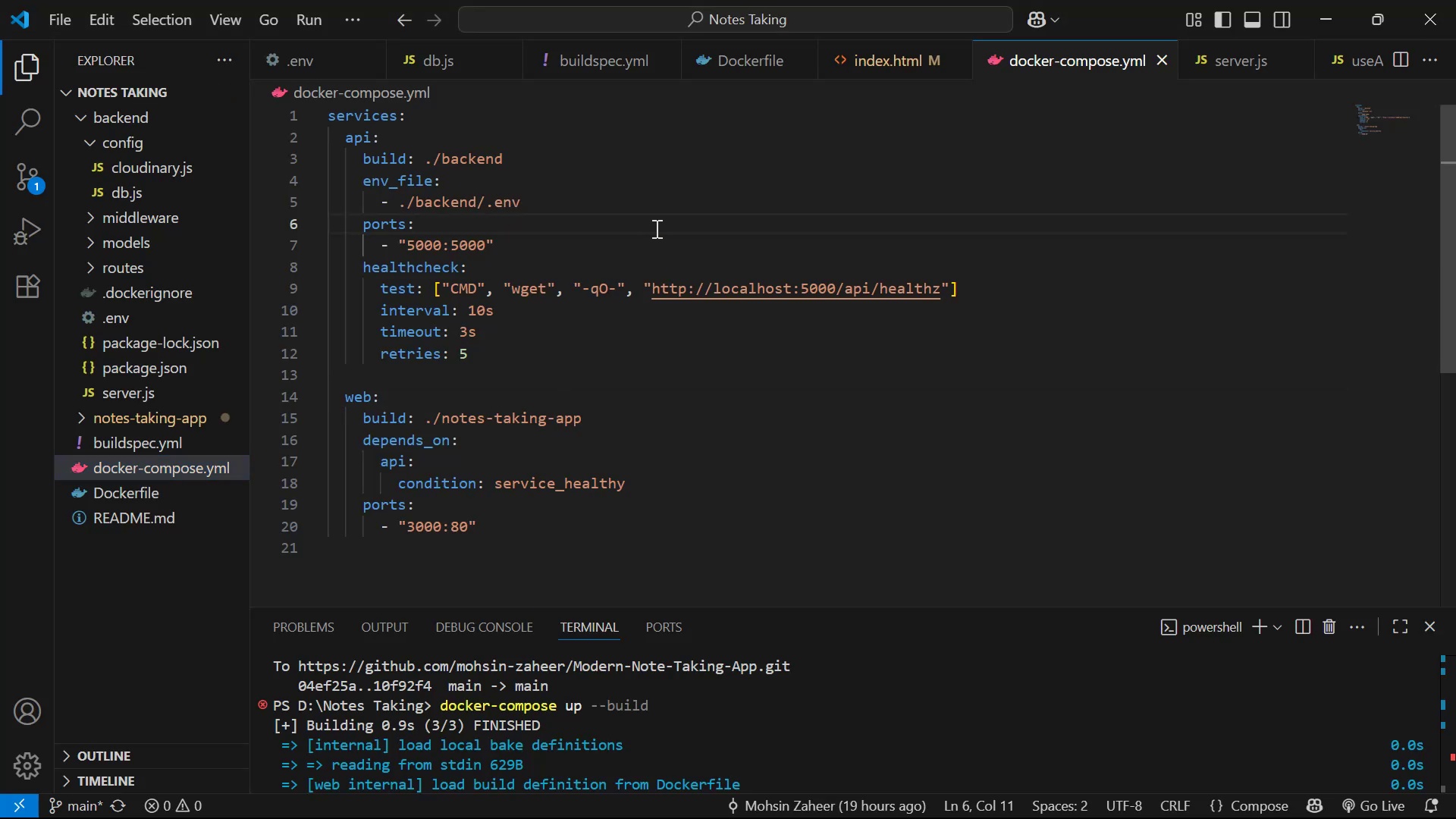 
key(Control+A)
 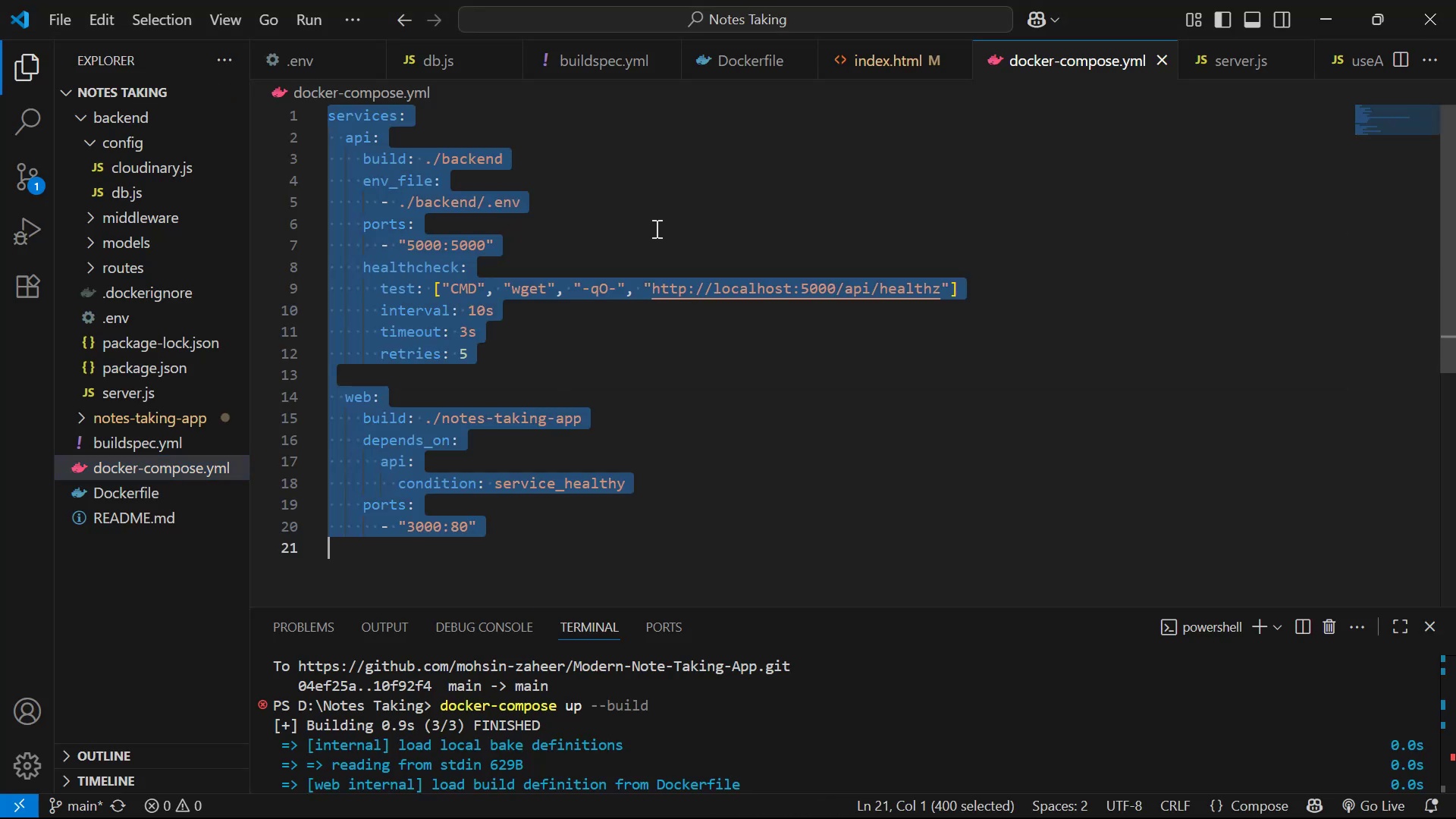 
key(Control+C)
 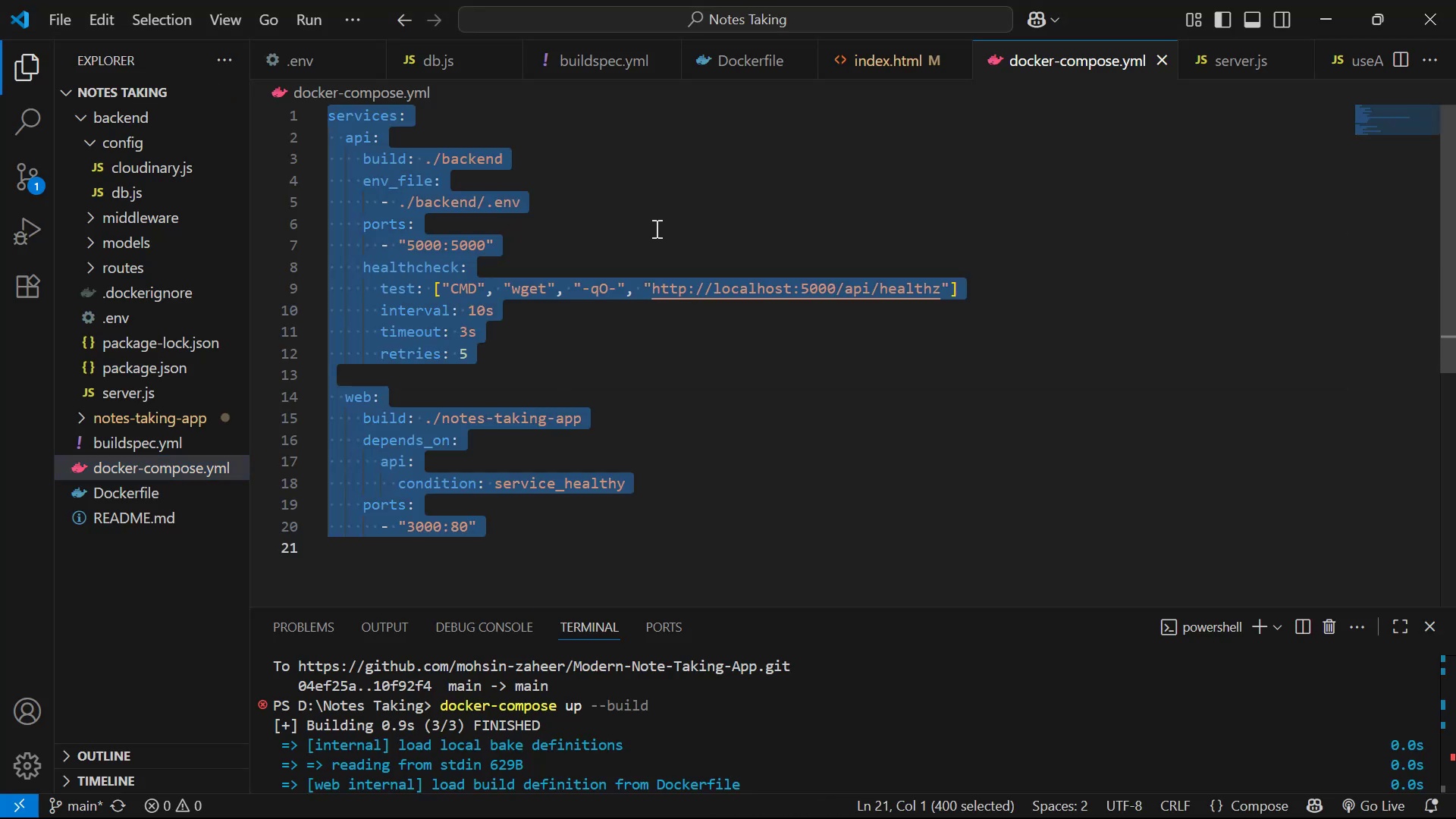 
key(Control+C)
 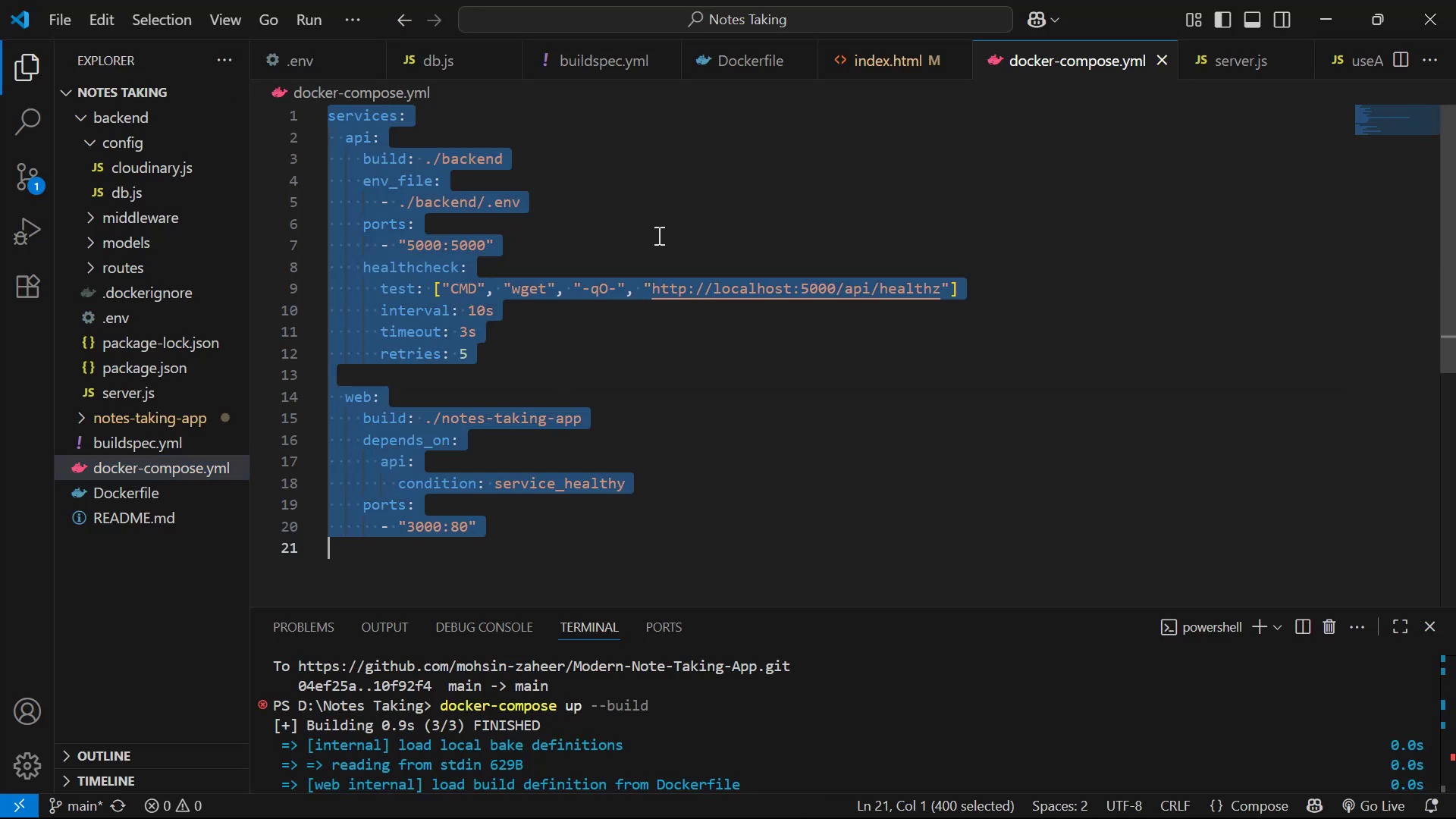 
key(Alt+AltLeft)
 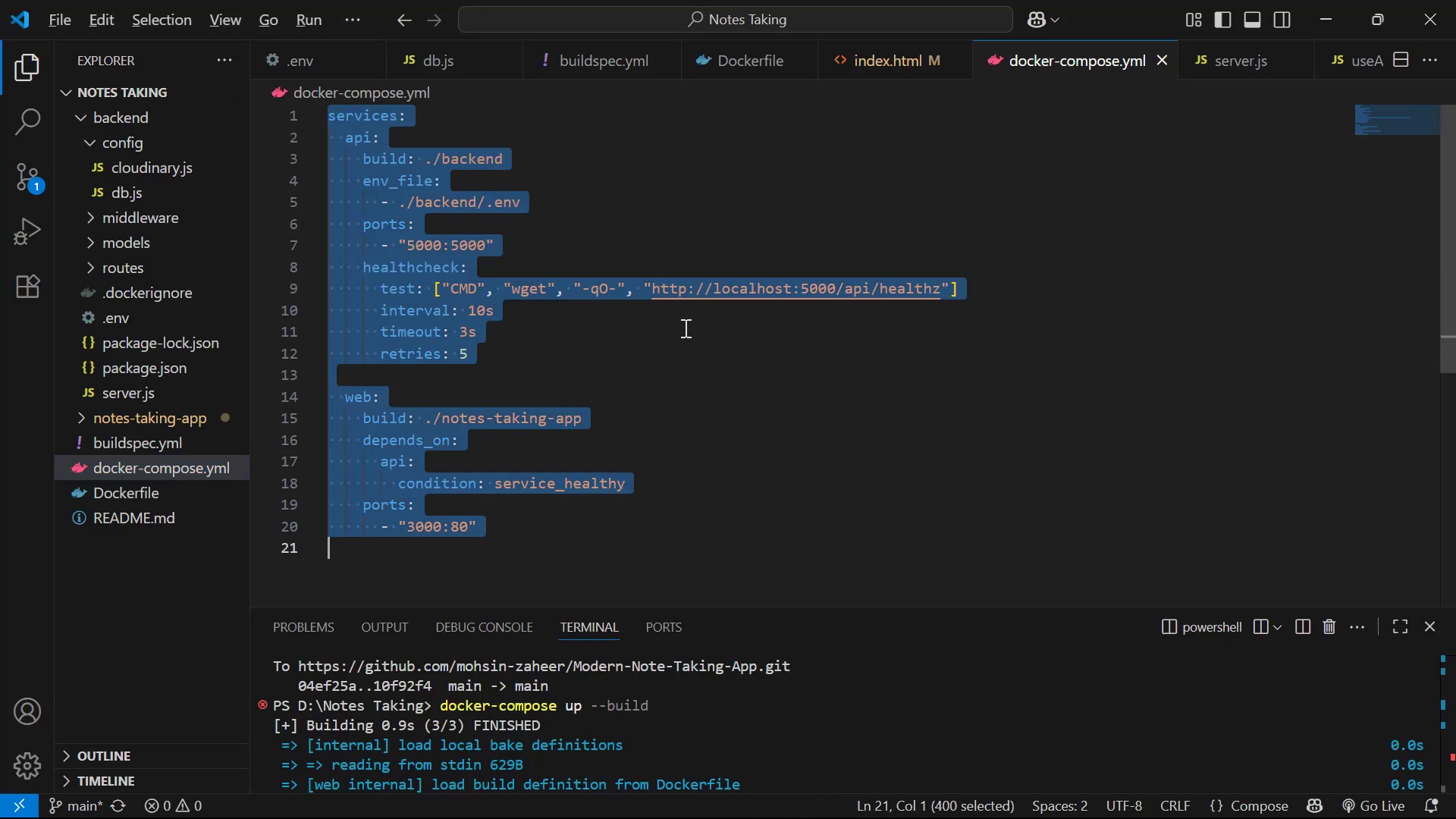 
key(Alt+Tab)
 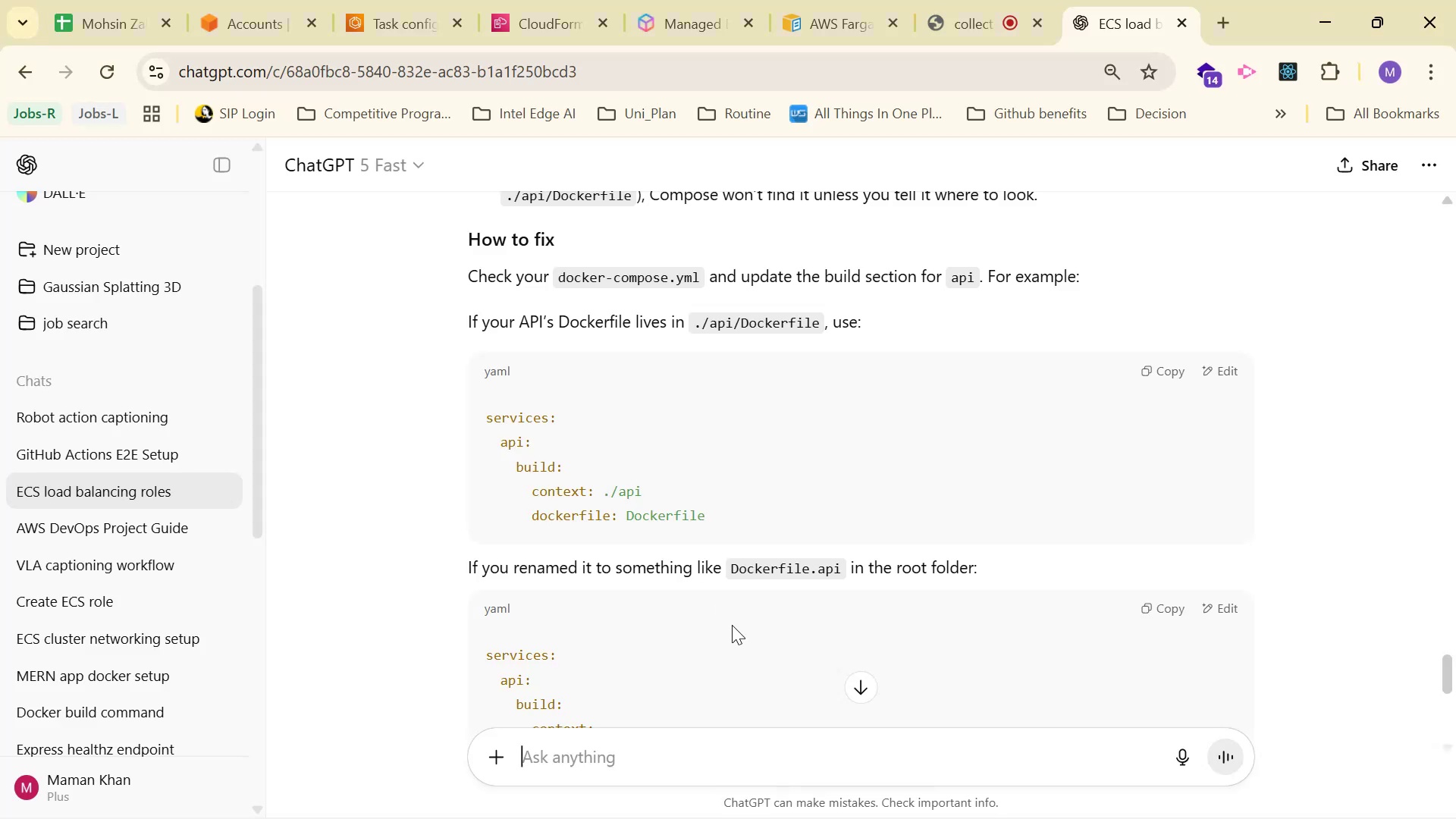 
scroll: coordinate [721, 632], scroll_direction: down, amount: 2.0
 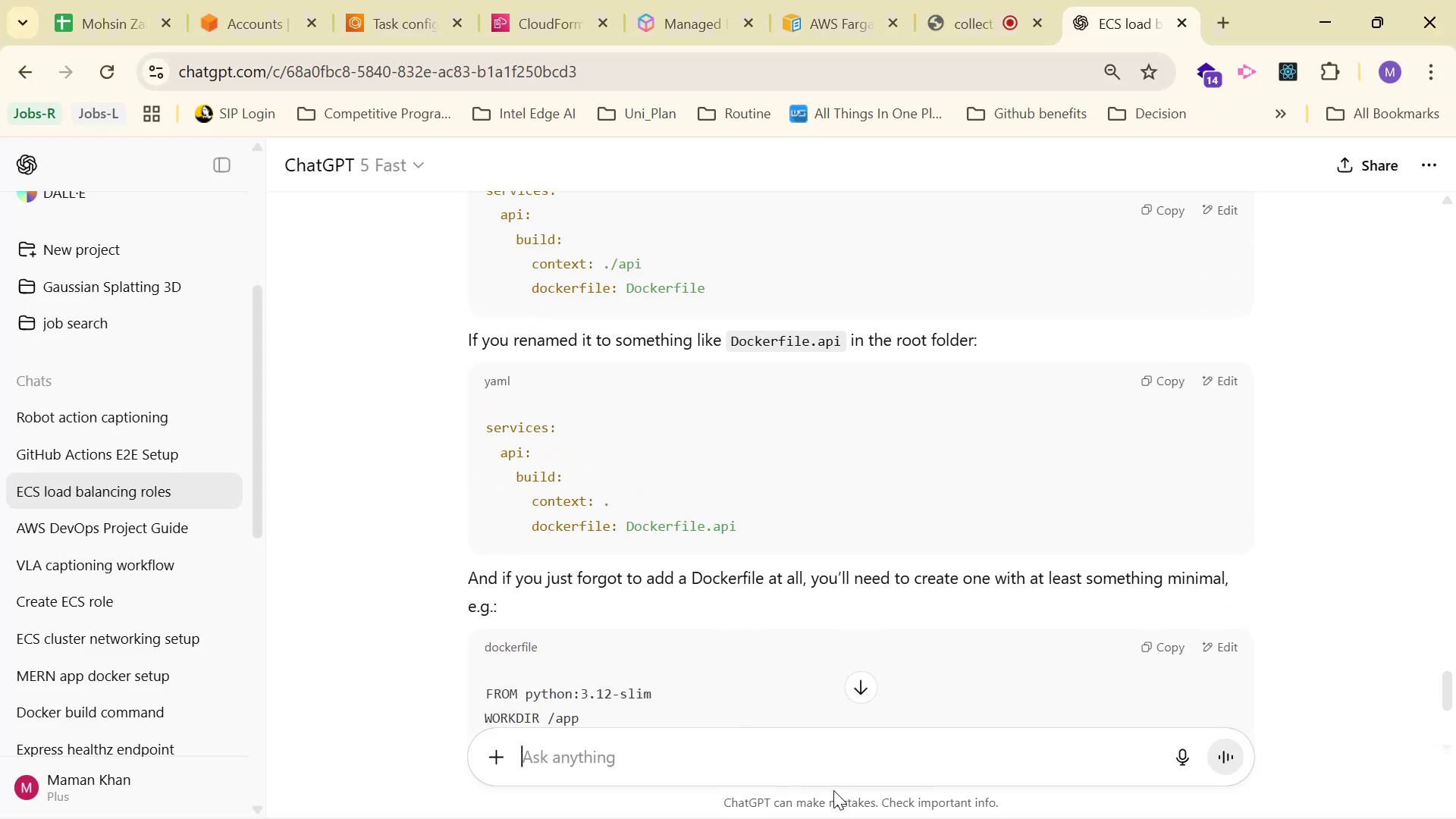 
left_click([830, 782])
 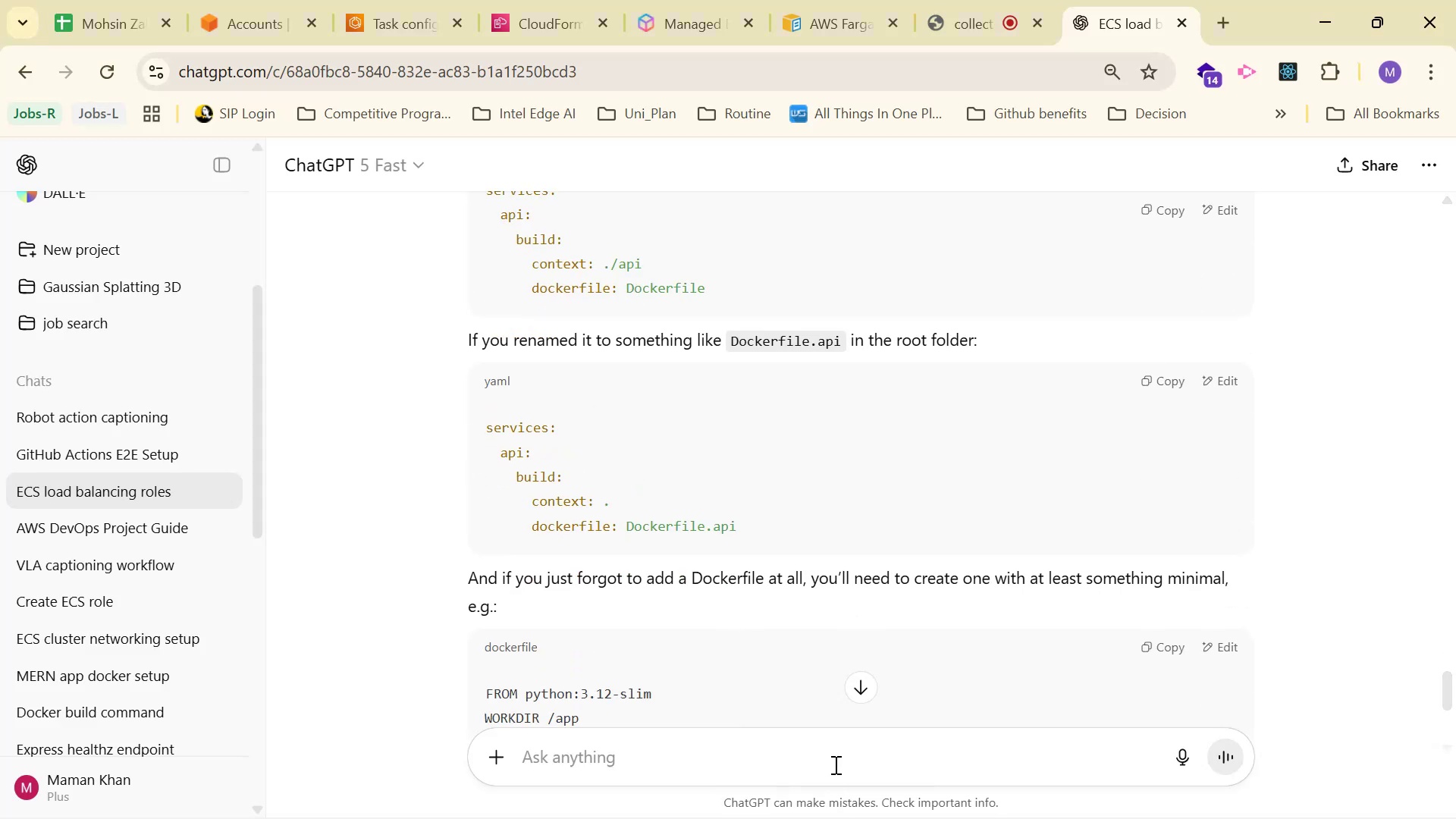 
type(I have docker filel)
key(Backspace)
key(Backspace)
type( )
key(Backspace)
type(e in root )
key(Backspace)
type(: )
 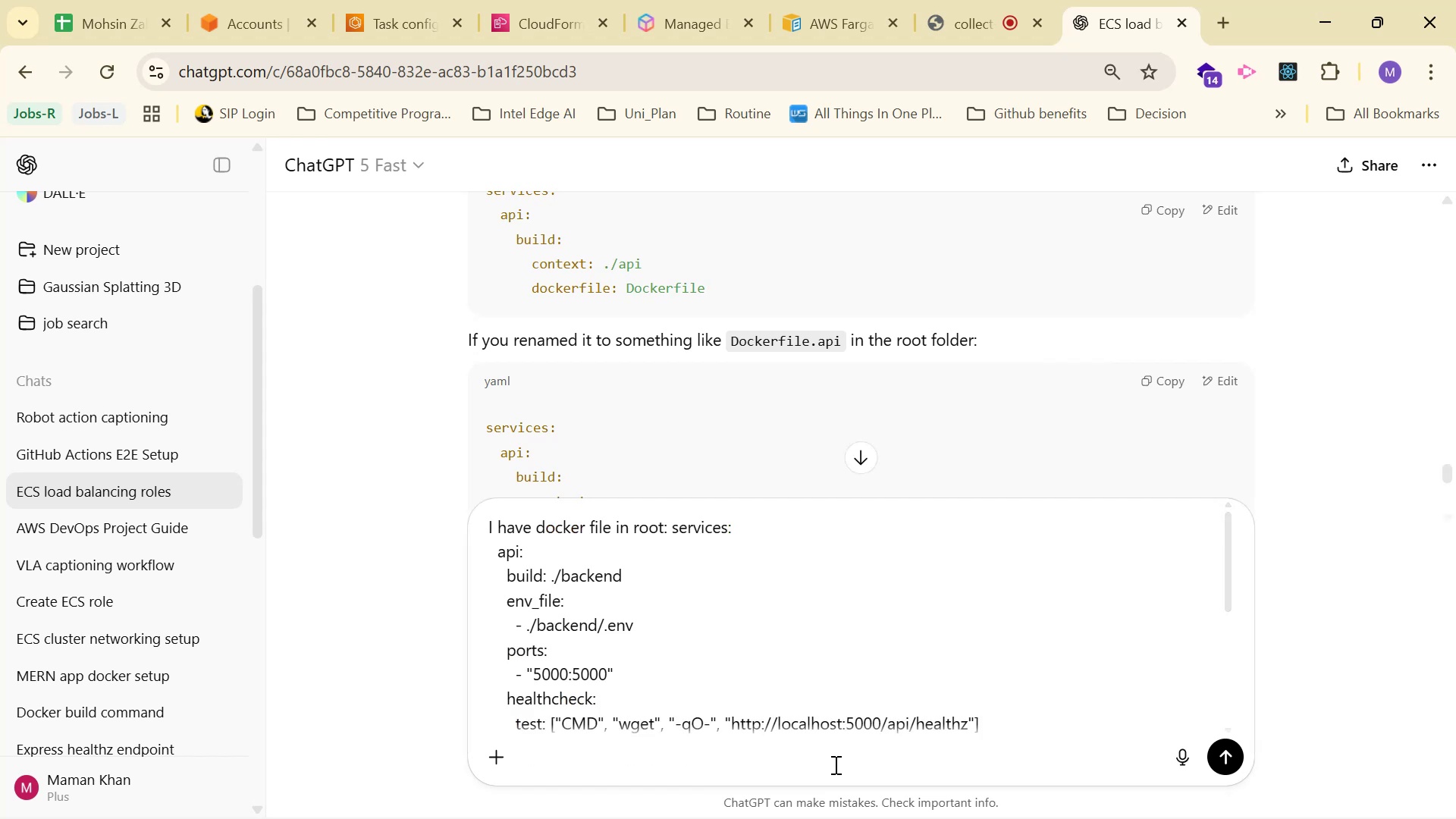 
key(Control+V)
 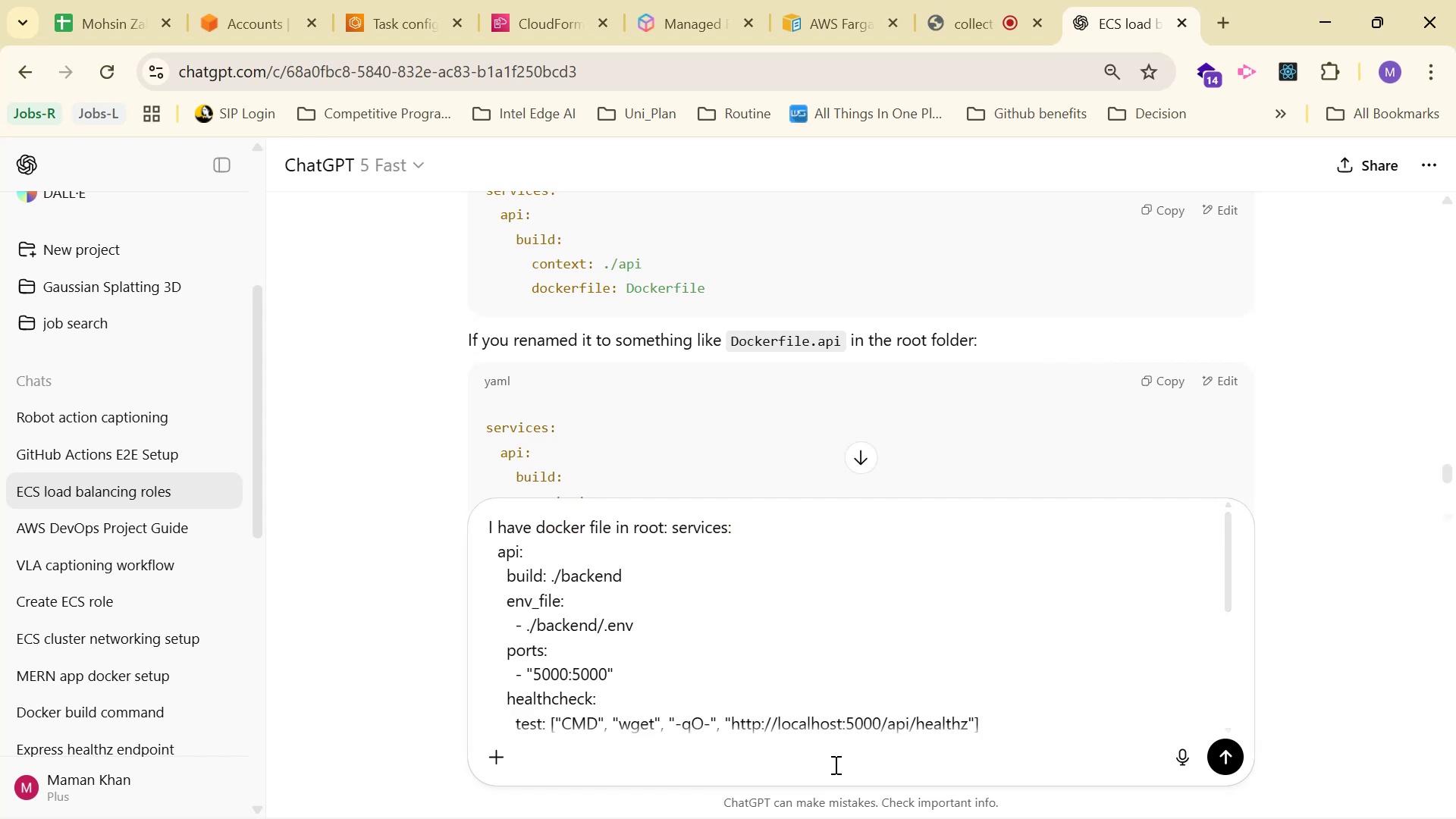 
key(Enter)
 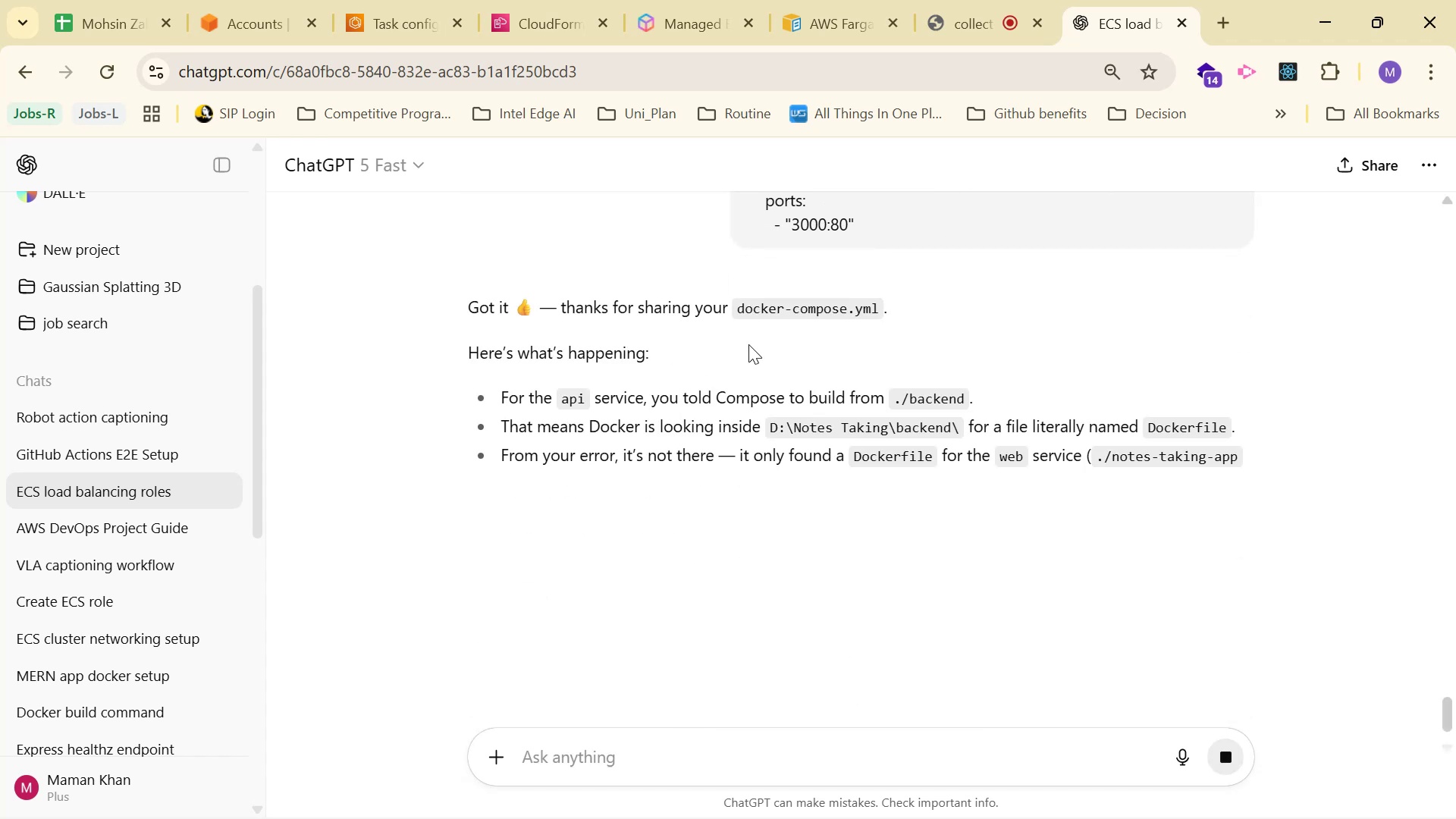 
scroll: coordinate [787, 306], scroll_direction: down, amount: 5.0
 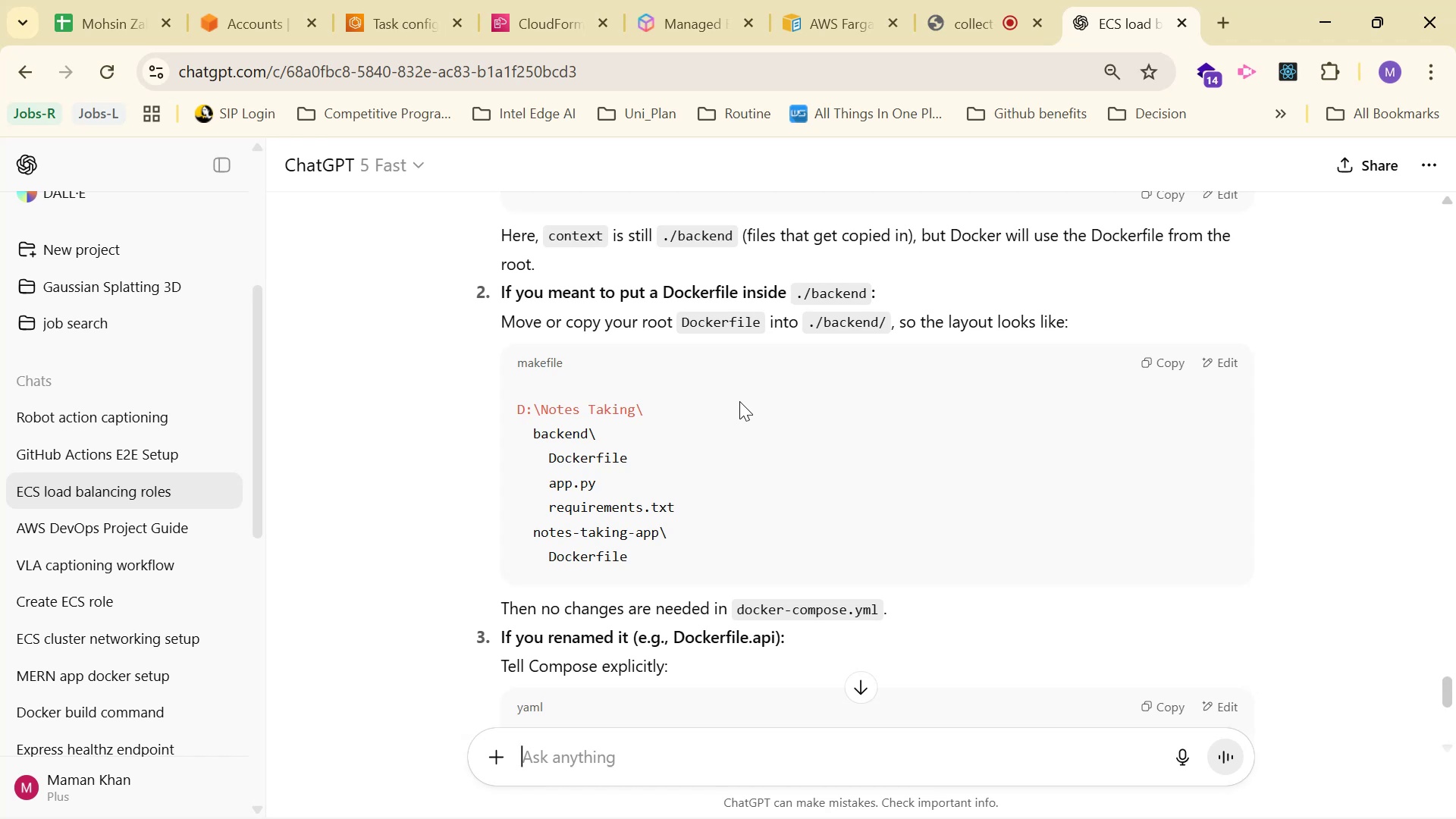 
wait(6.97)
 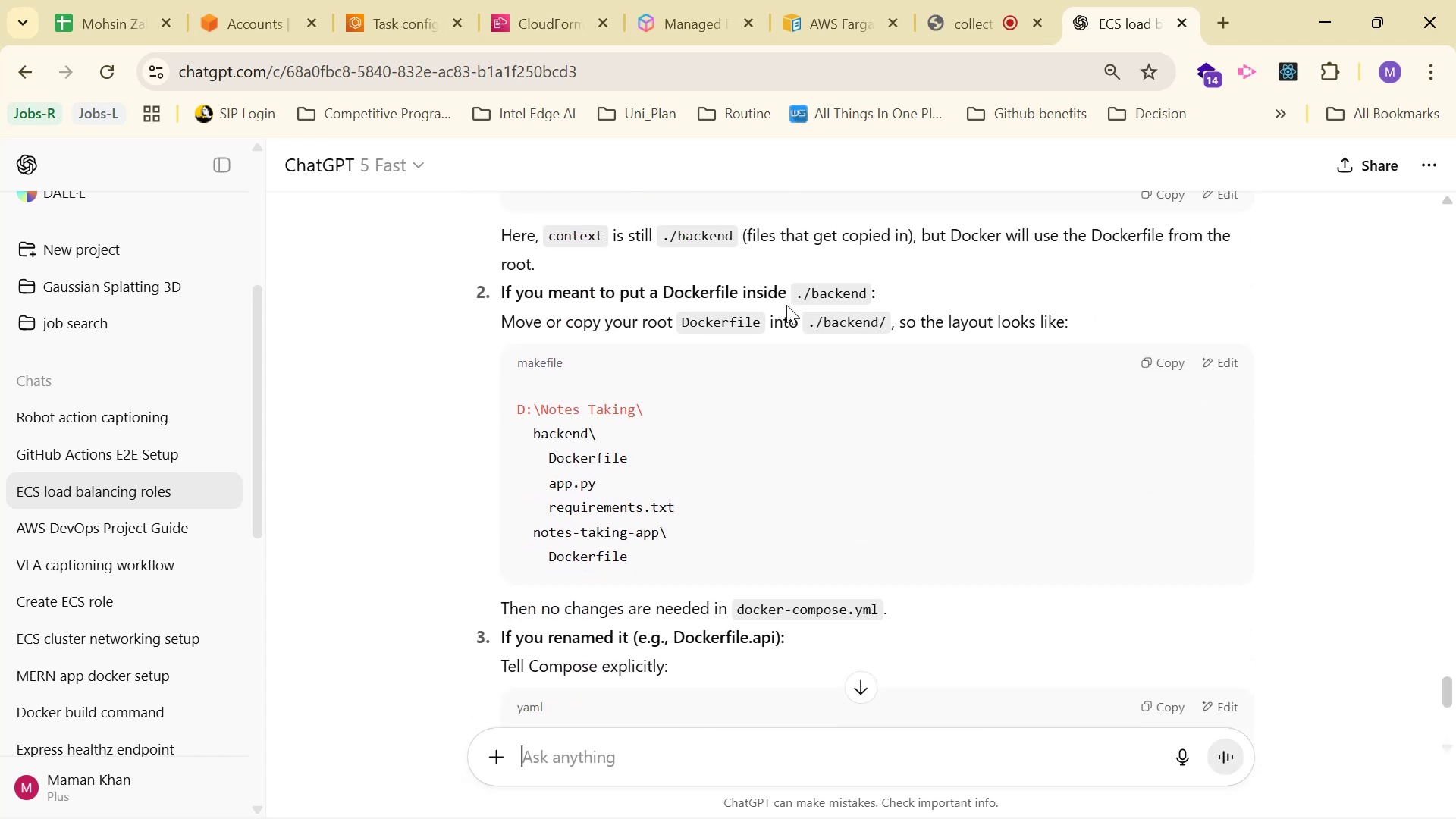 
scroll: coordinate [747, 381], scroll_direction: up, amount: 3.0
 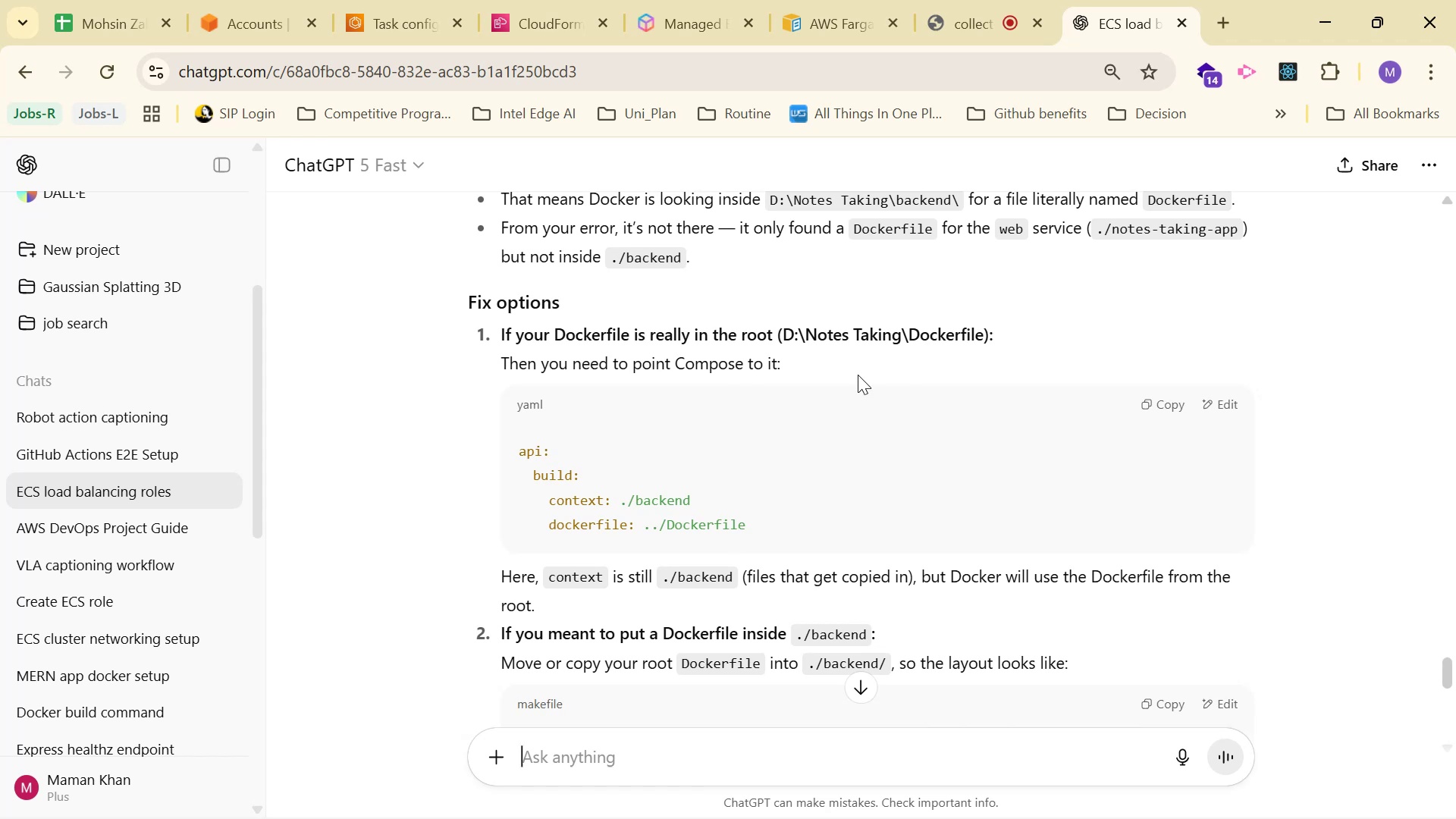 
wait(7.2)
 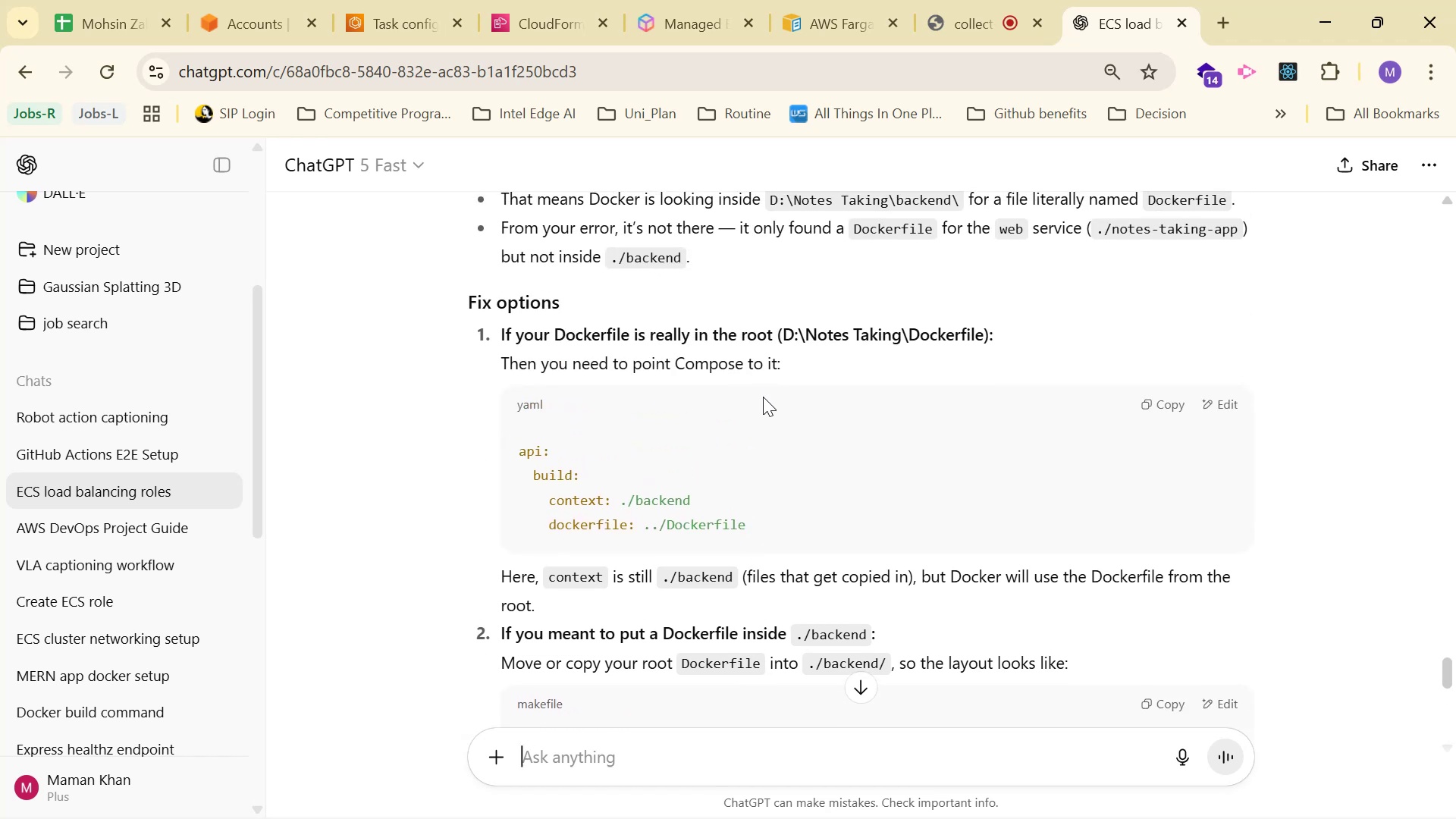 
key(Alt+AltLeft)
 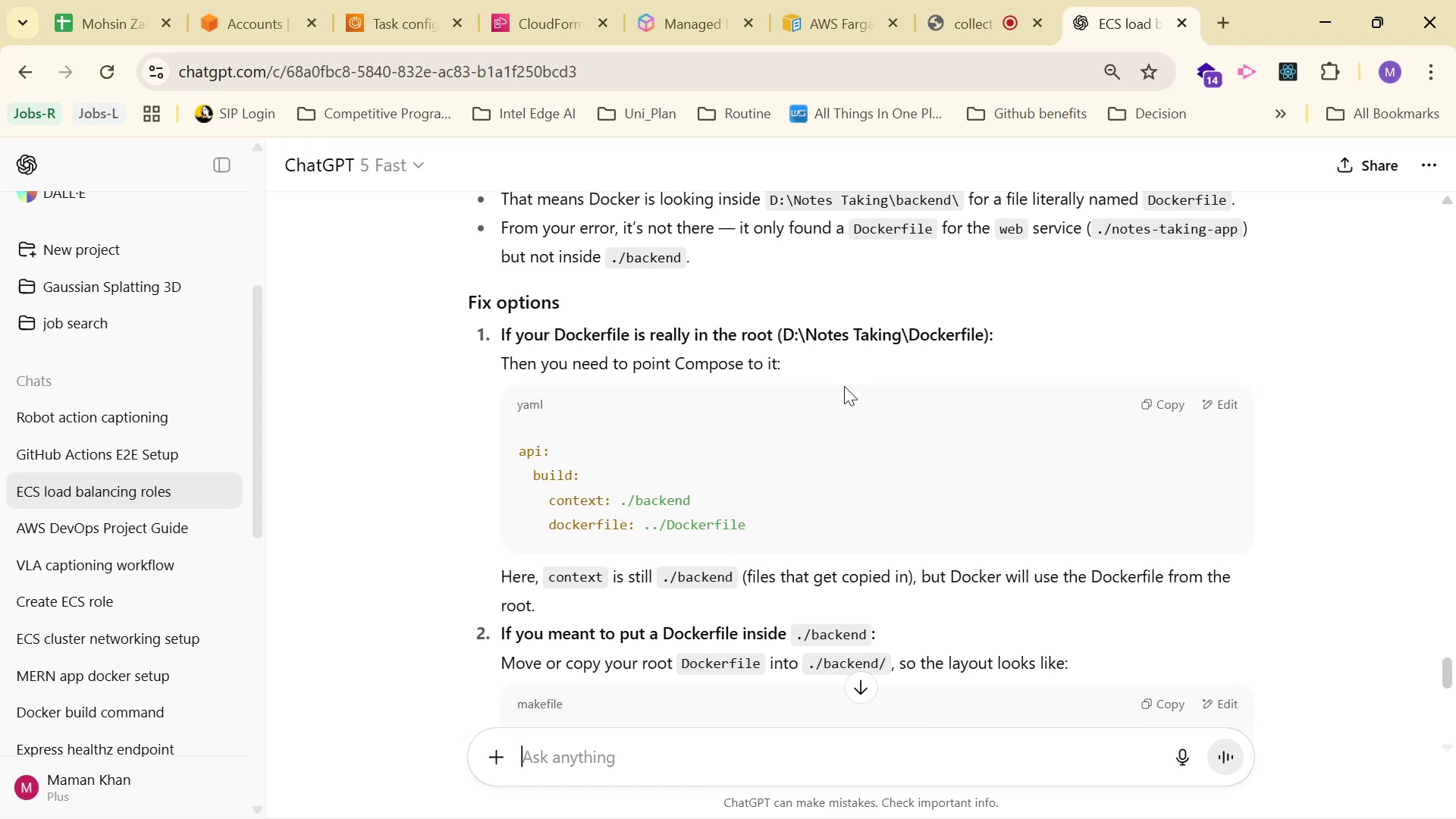 
key(Alt+Tab)
 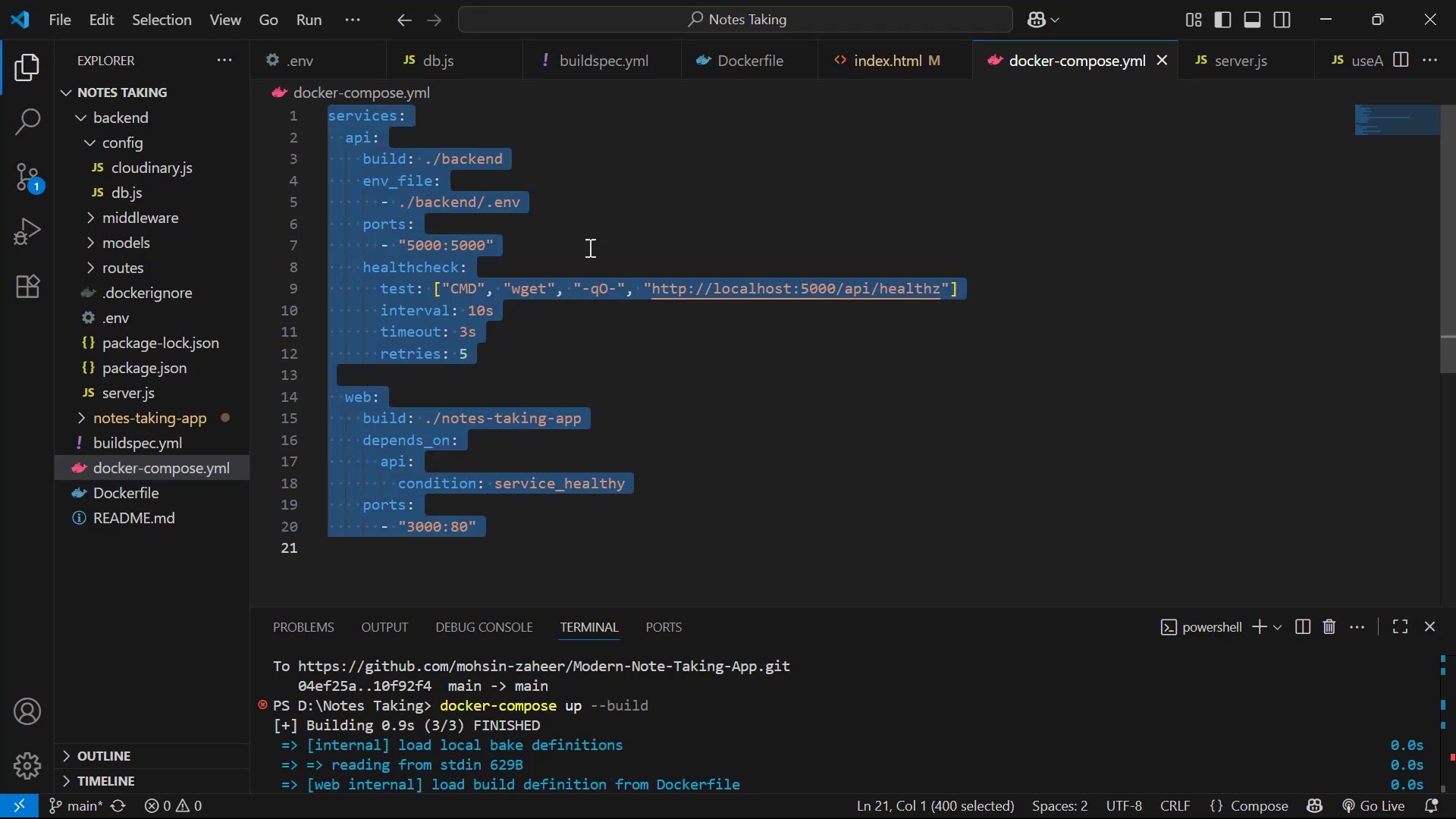 
left_click([601, 213])
 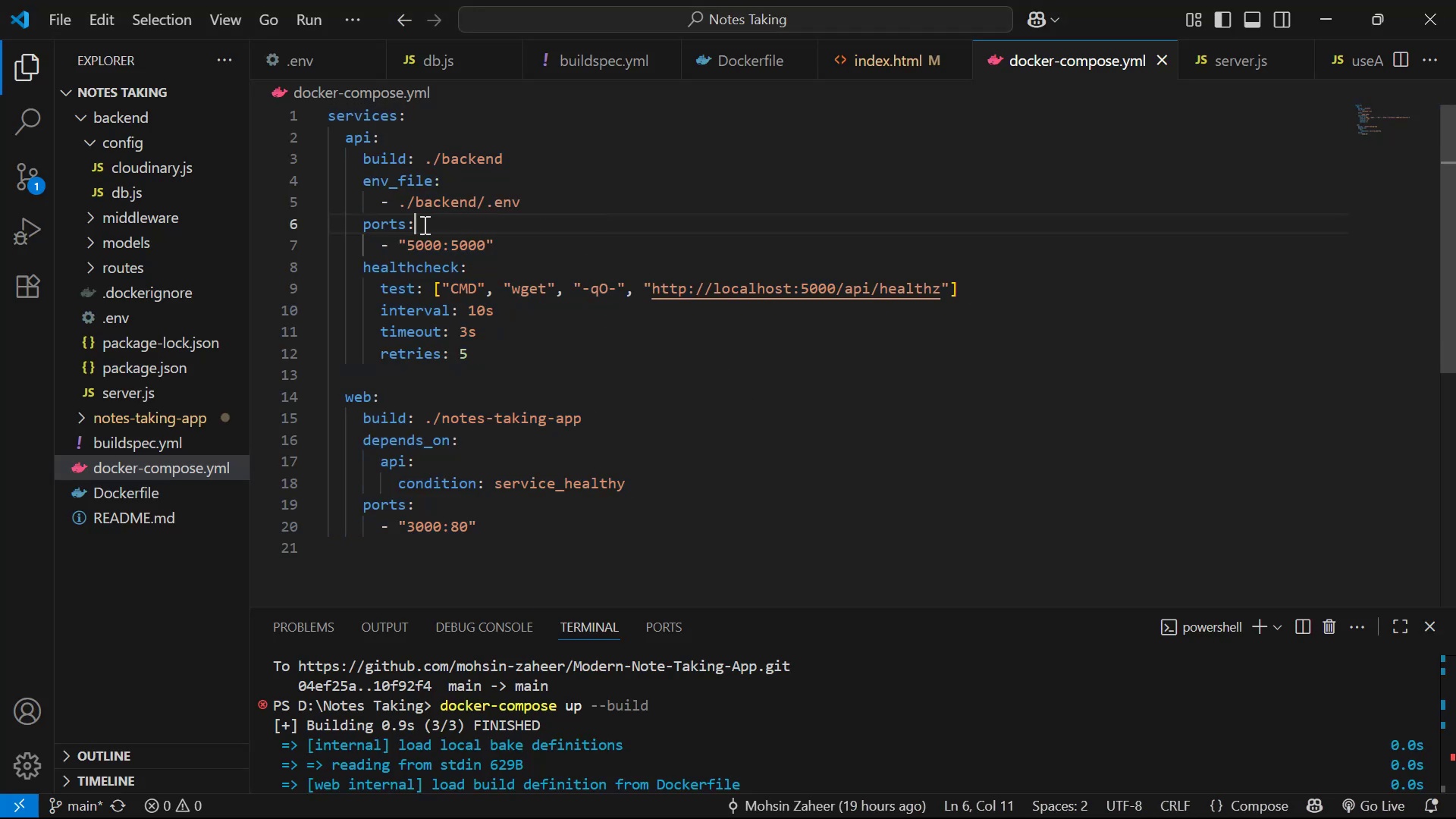 
key(Alt+AltLeft)
 